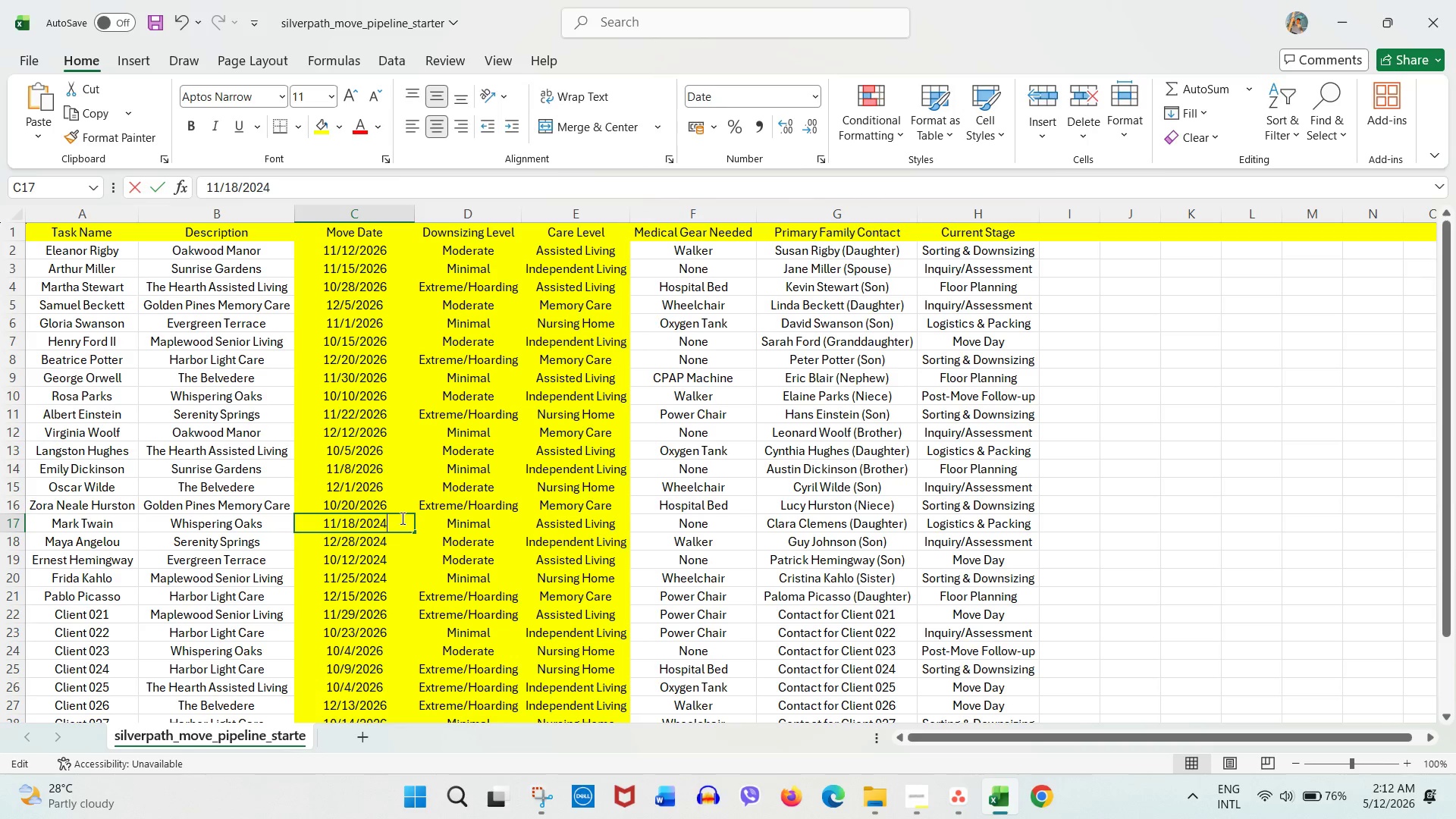 
key(Backspace)
 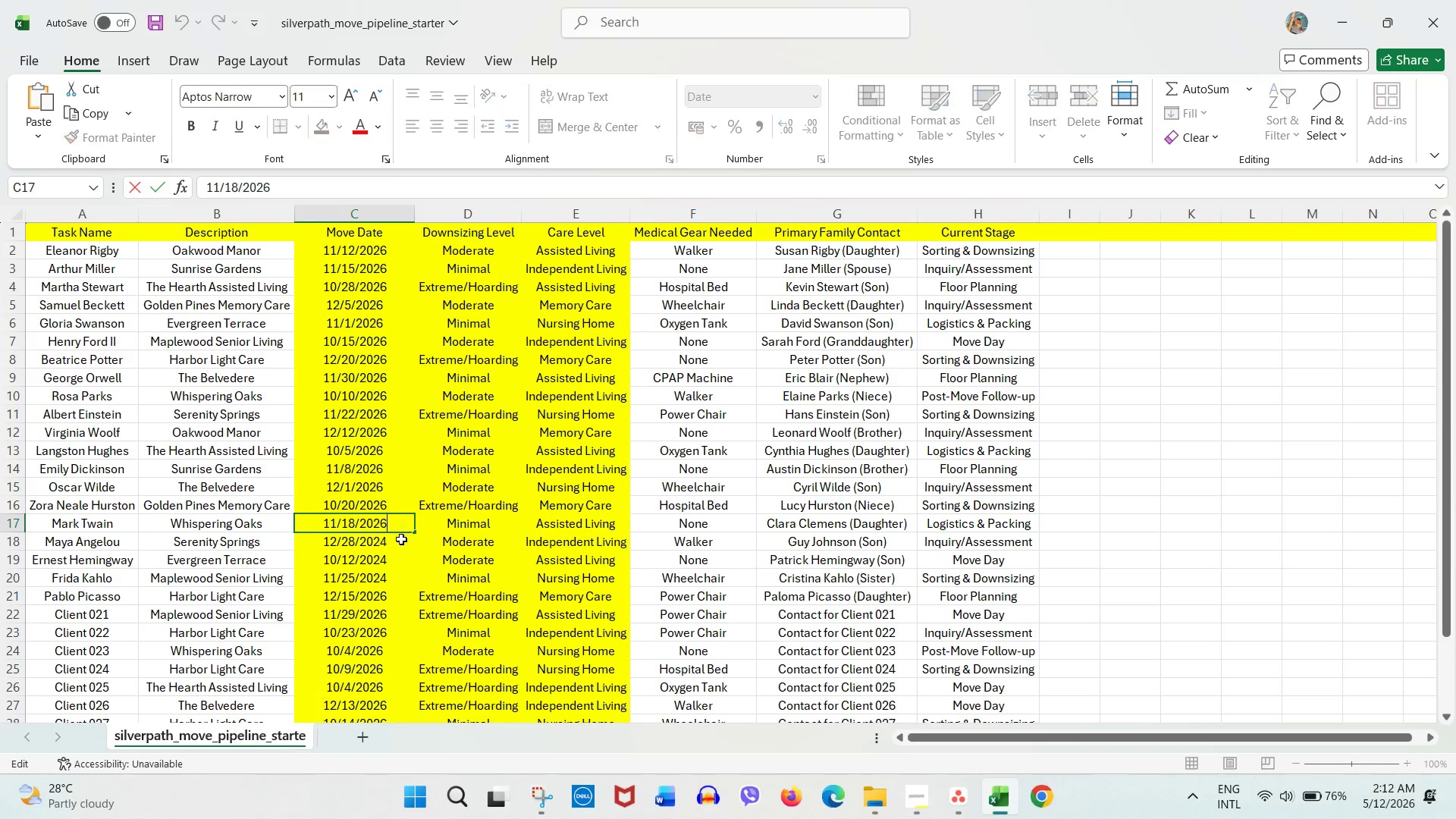 
key(Numpad6)
 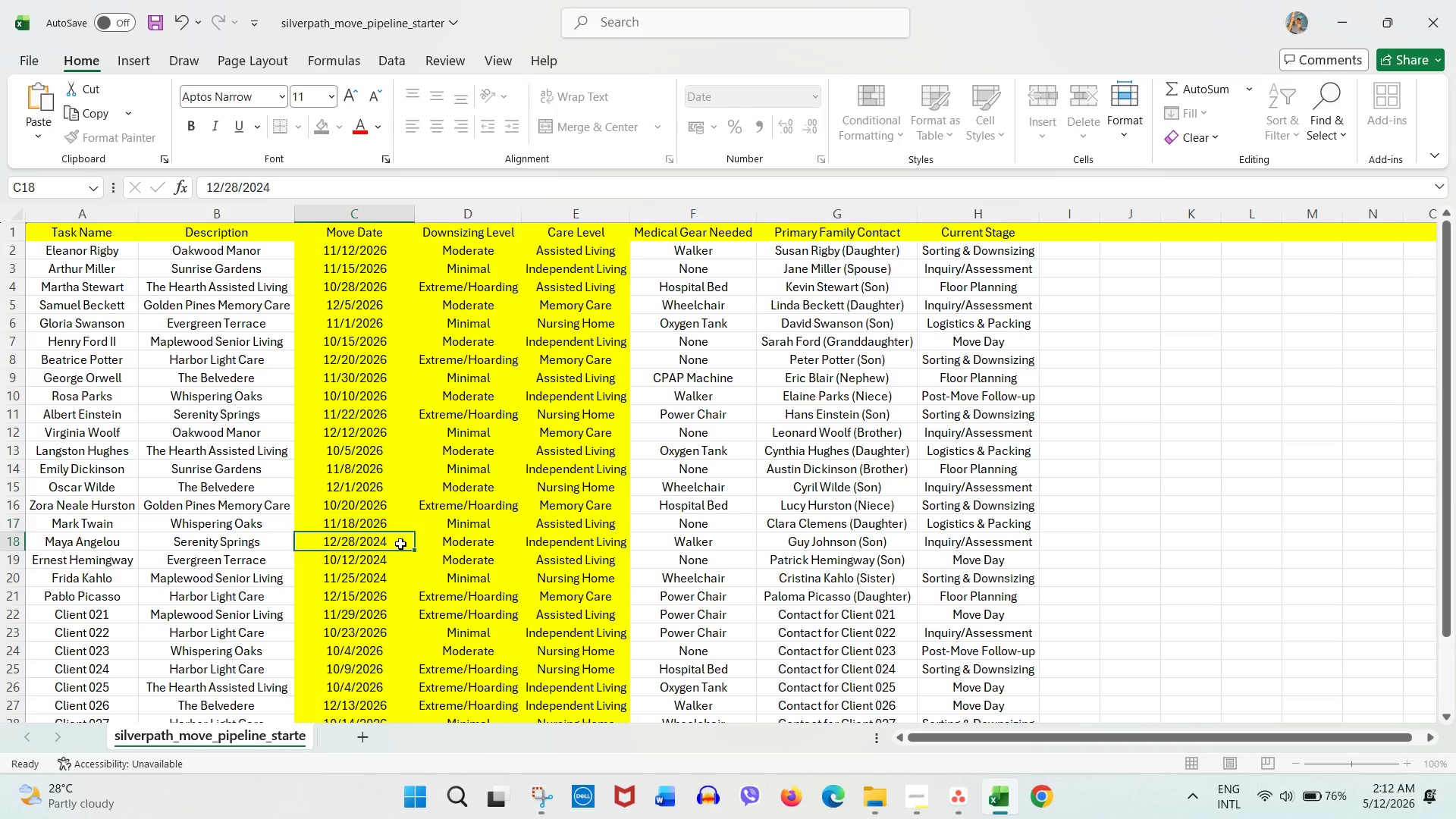 
double_click([400, 544])
 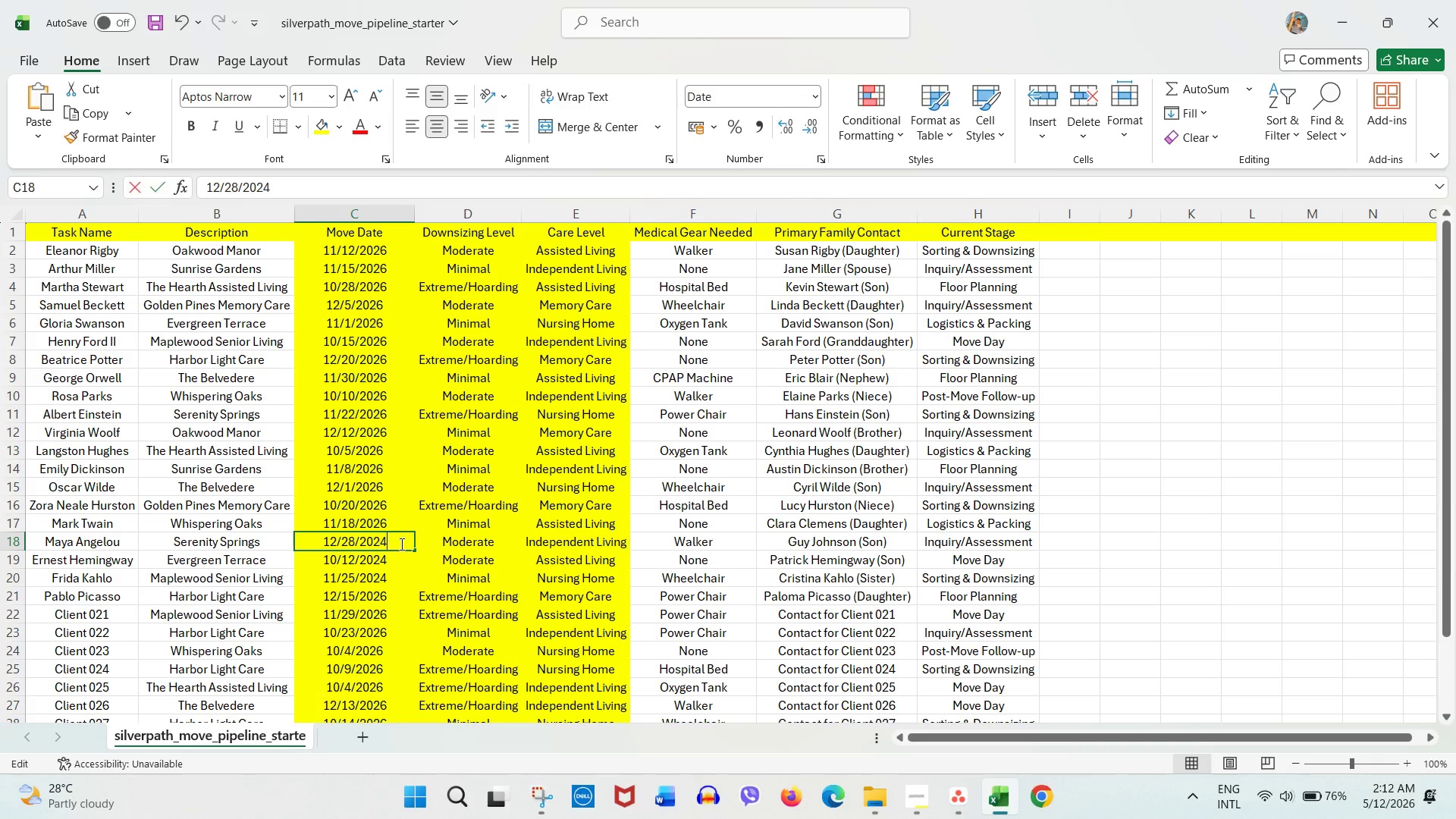 
key(Backspace)
 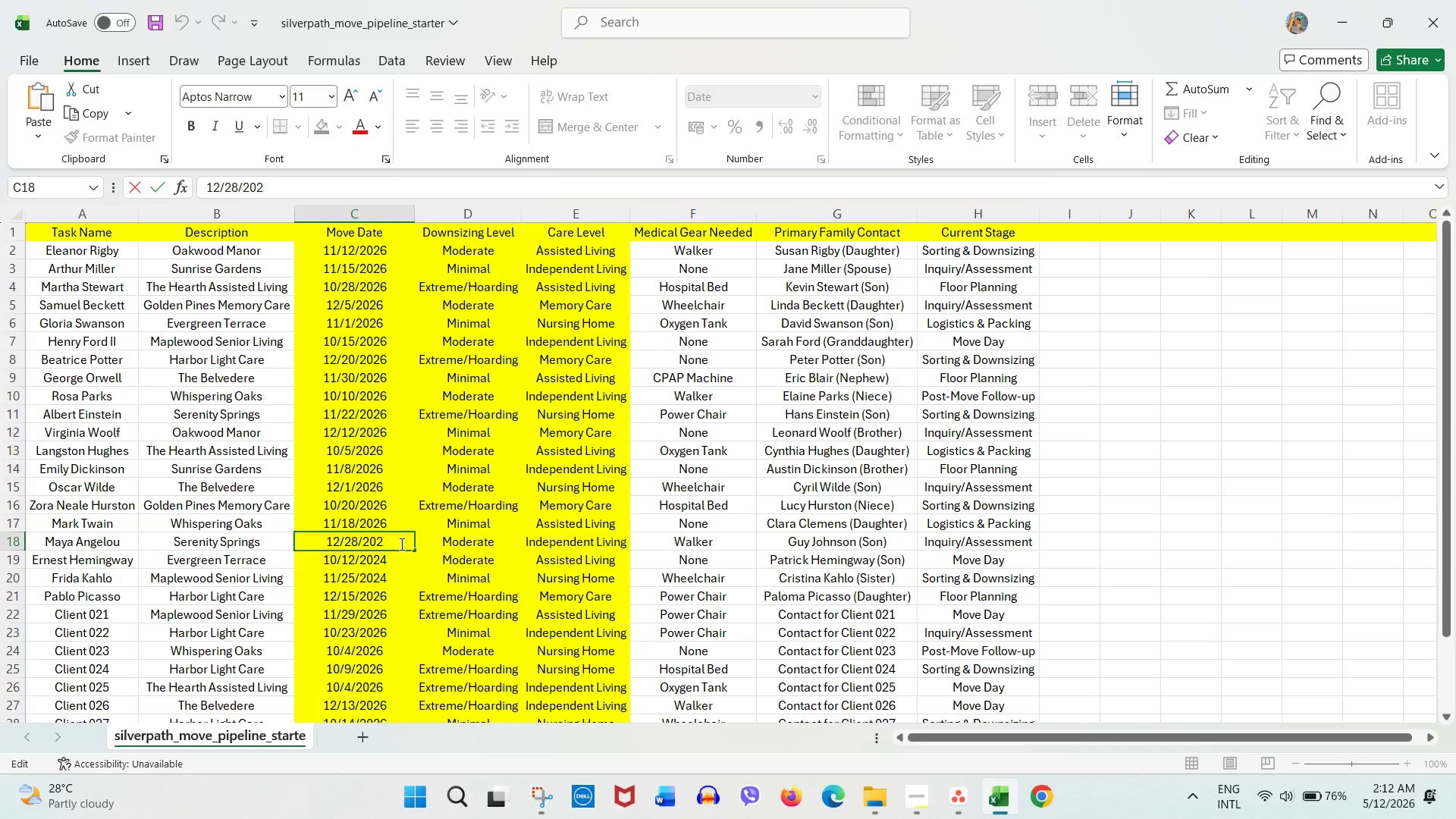 
key(Numpad6)
 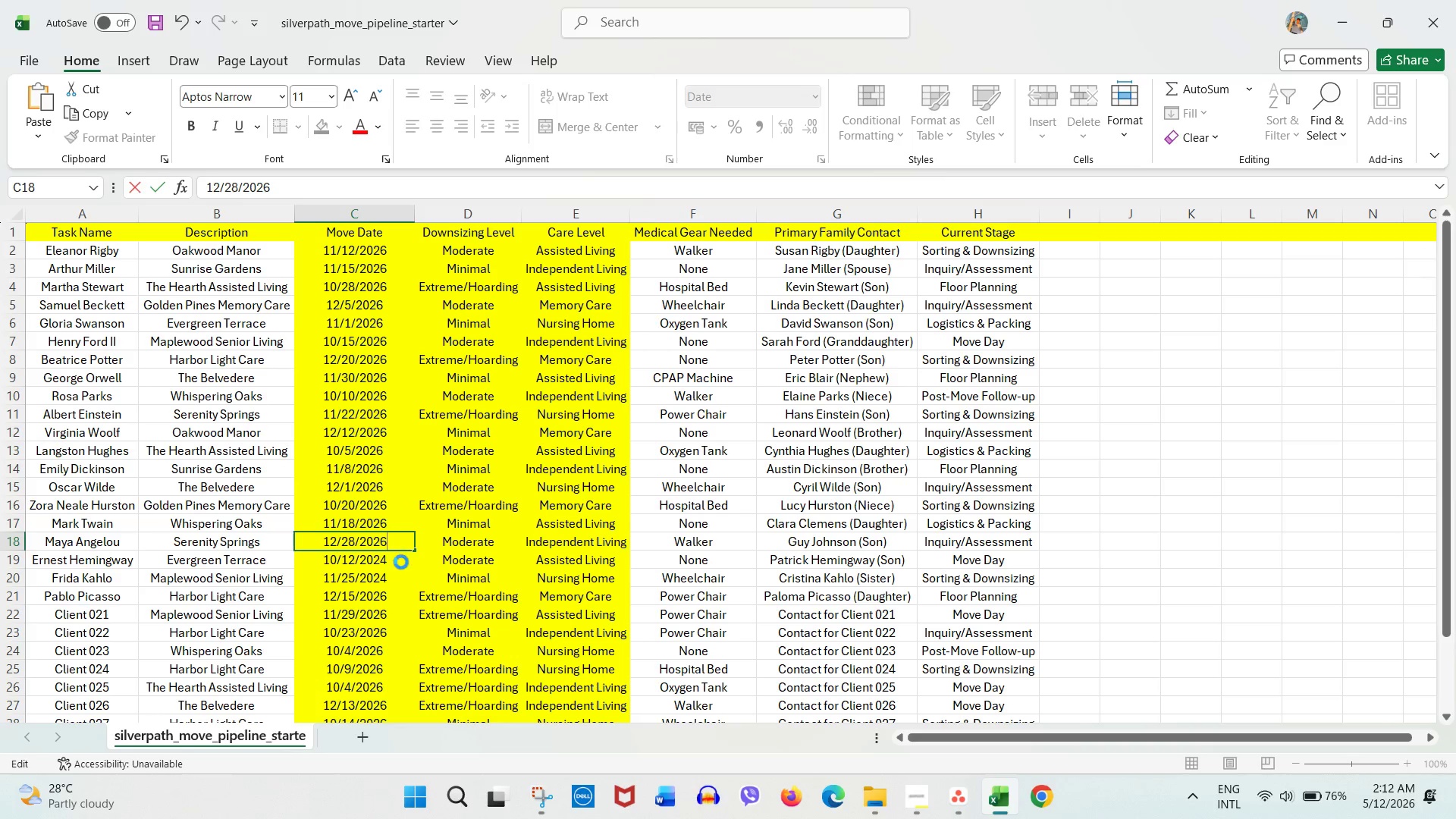 
double_click([401, 562])
 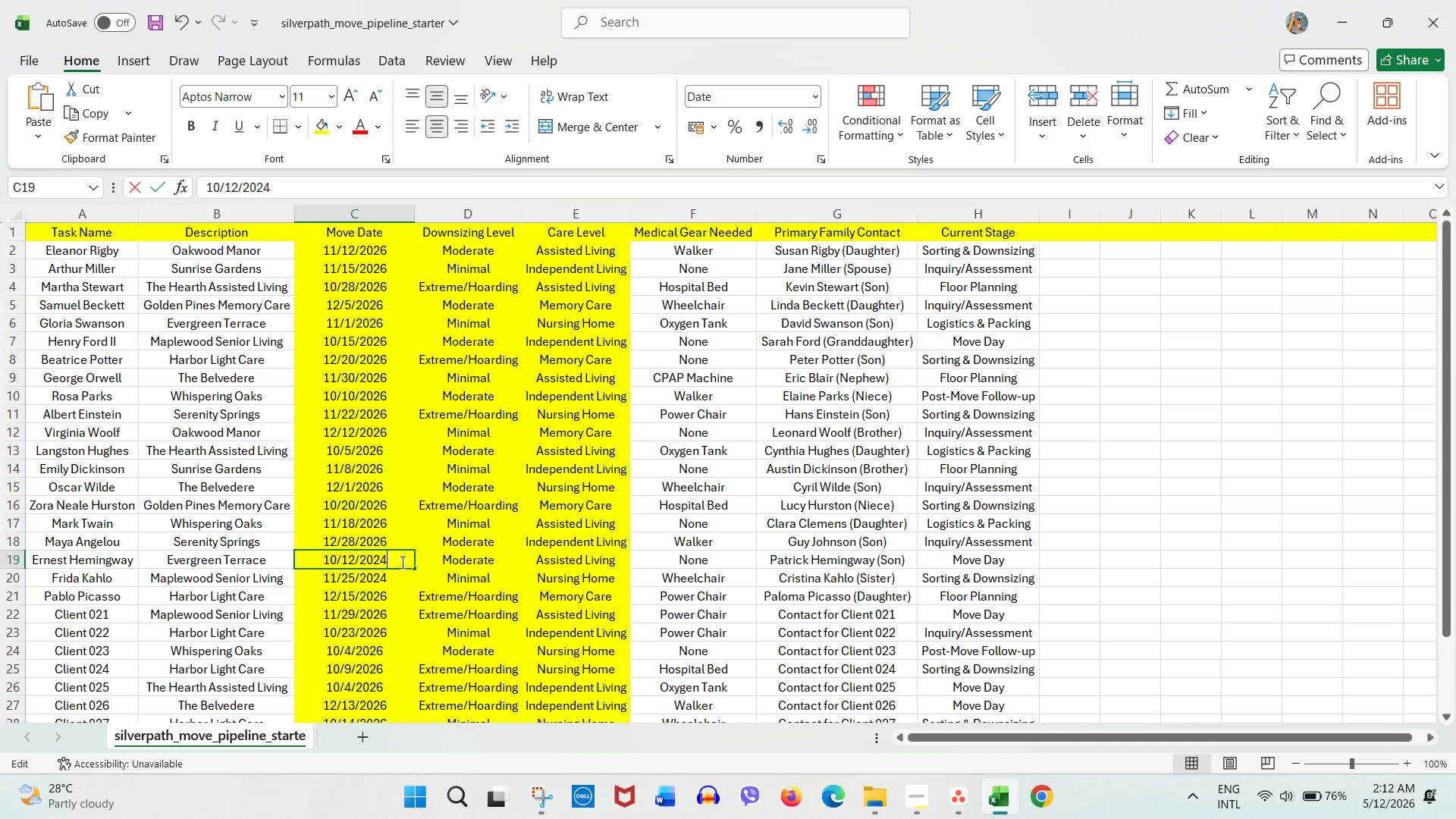 
triple_click([401, 562])
 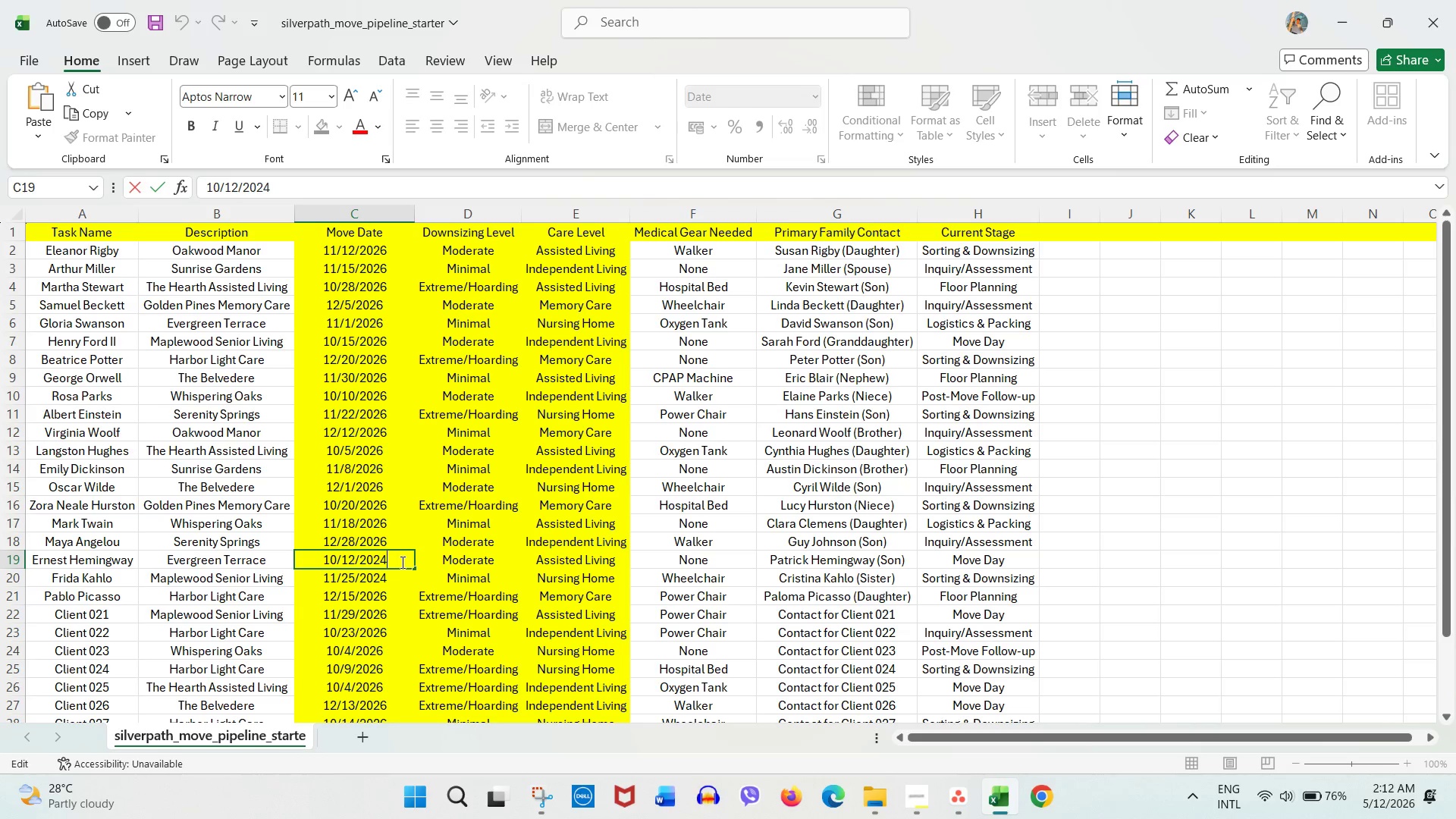 
key(Backspace)
 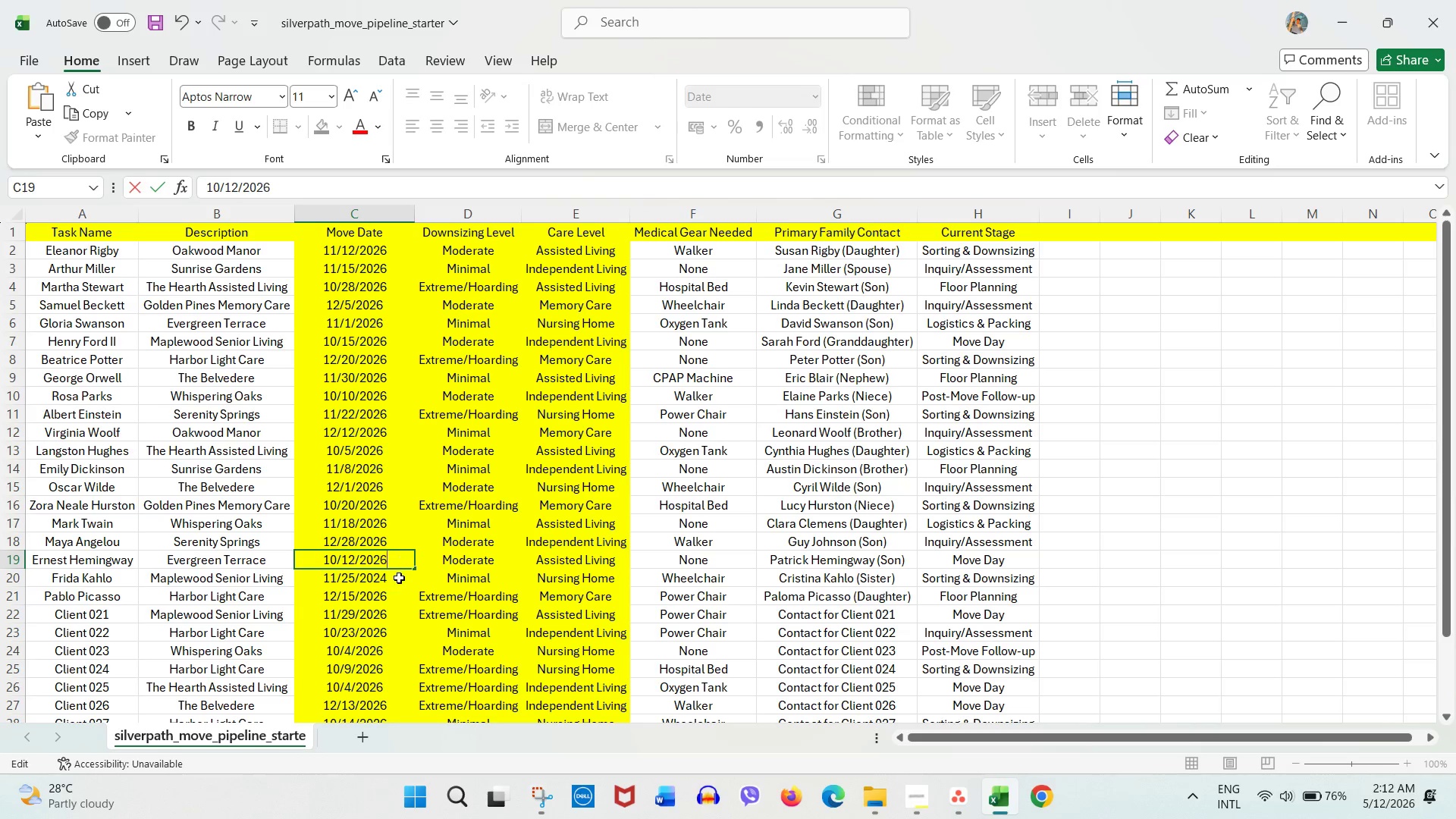 
key(Numpad6)
 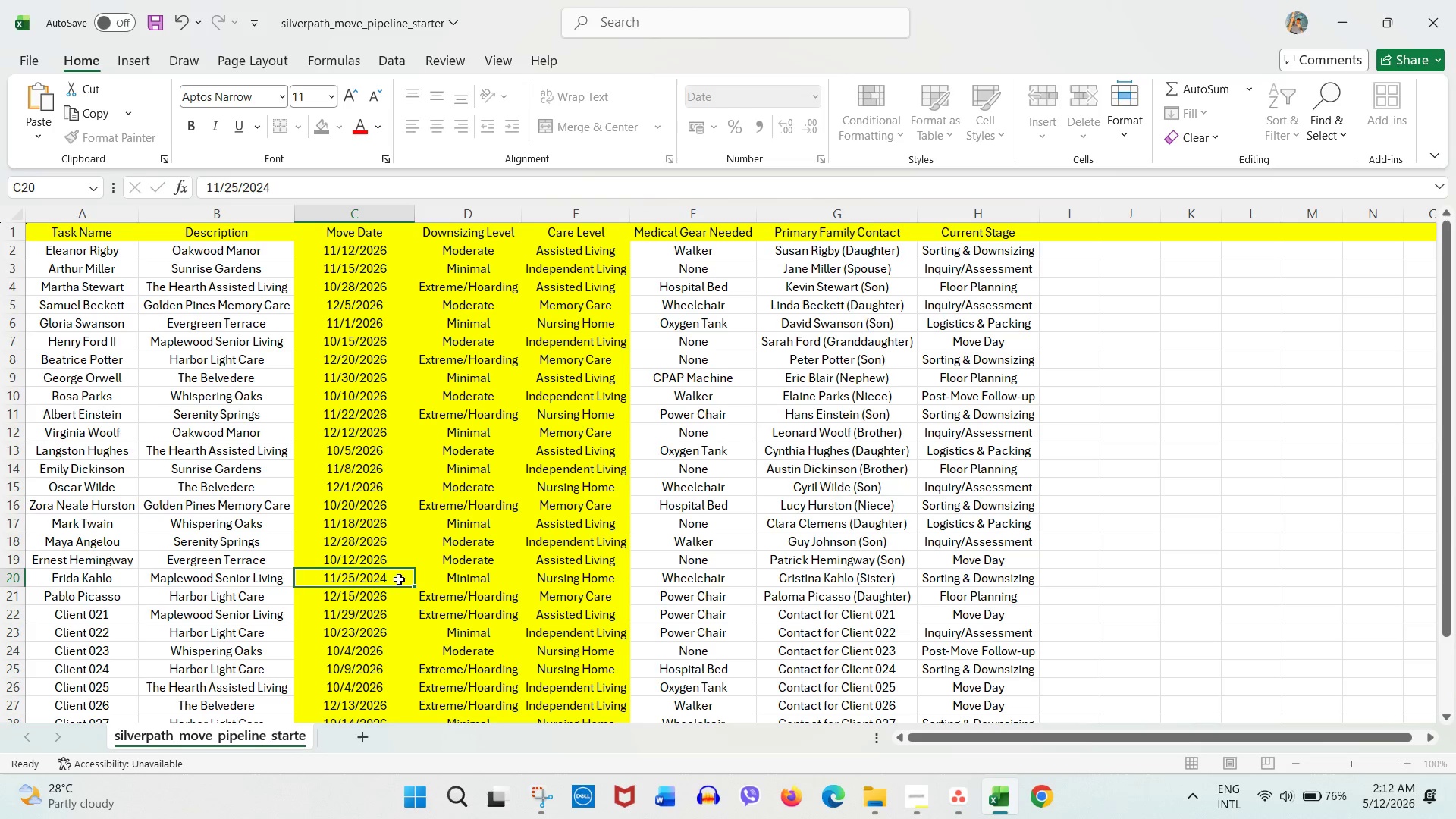 
double_click([399, 579])
 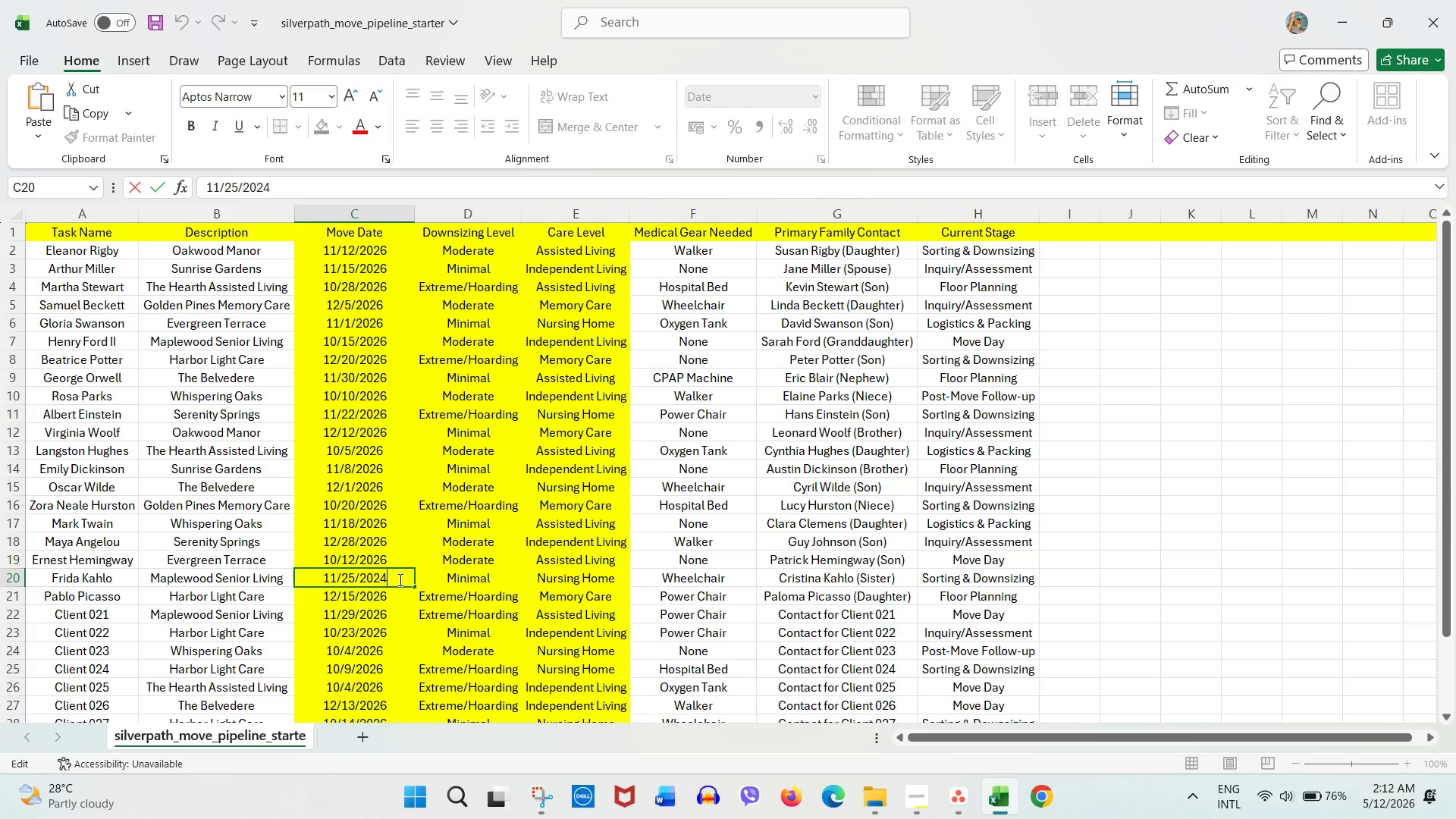 
key(Backspace)
 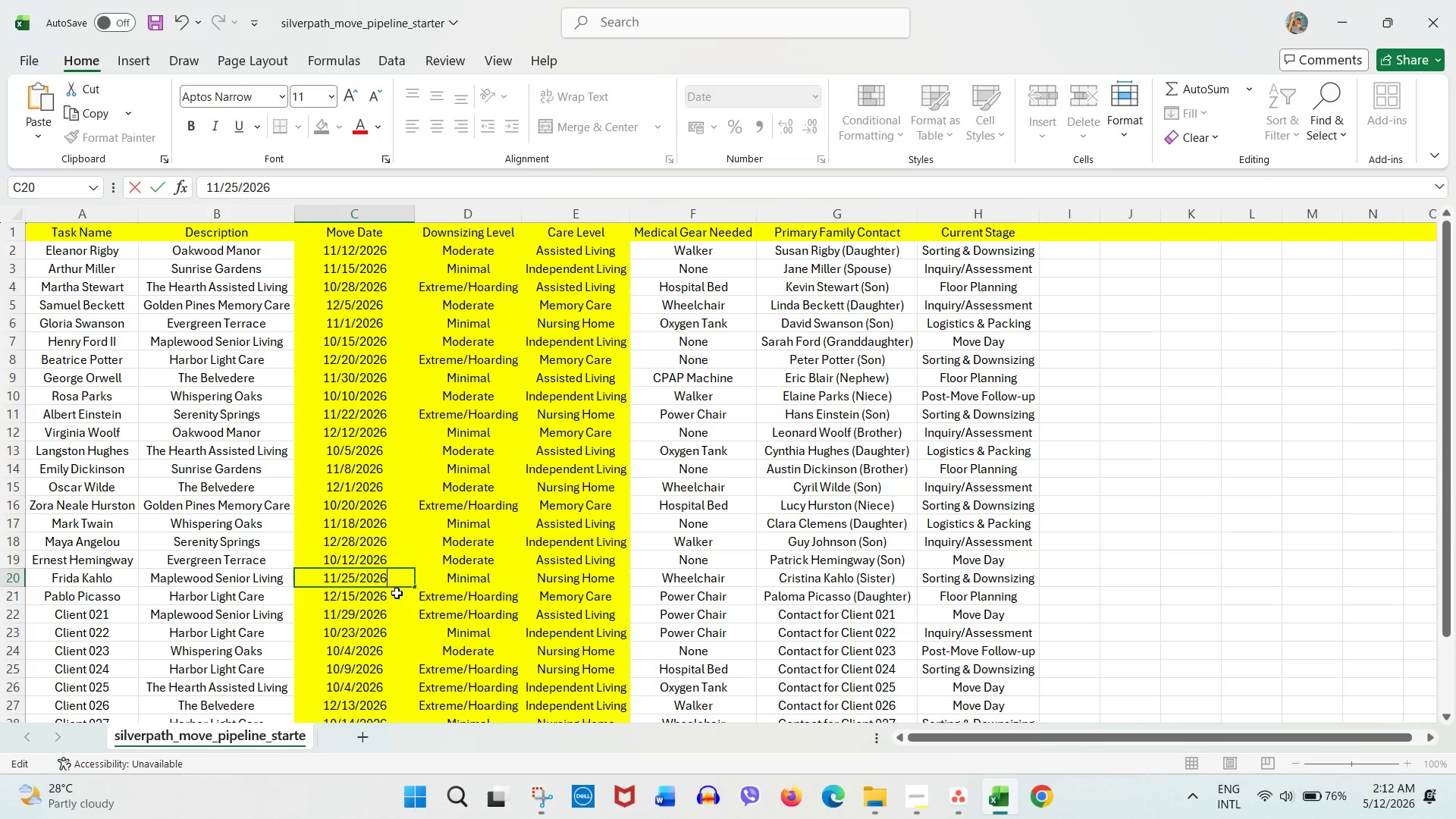 
key(Numpad6)
 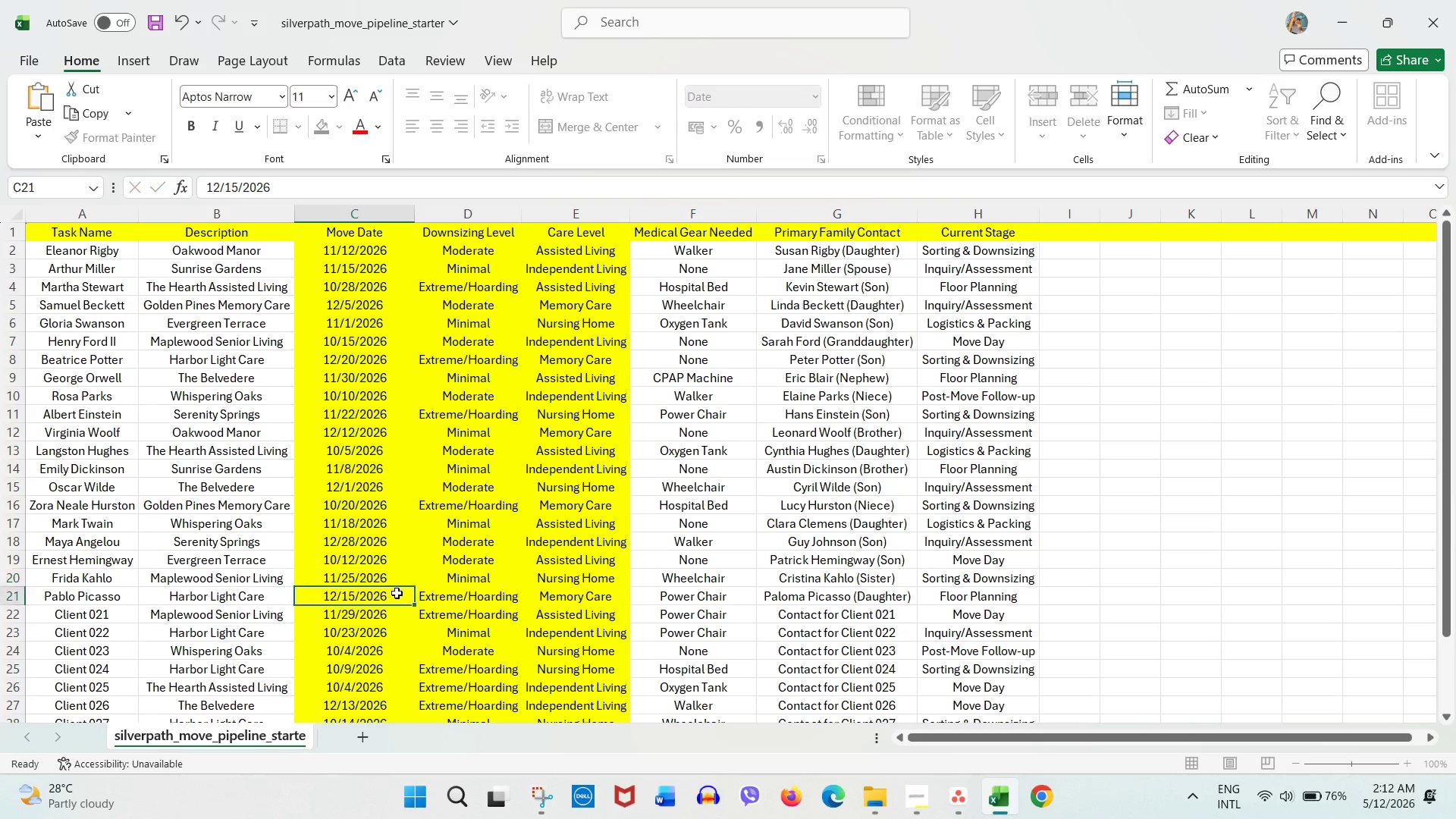 
double_click([397, 593])
 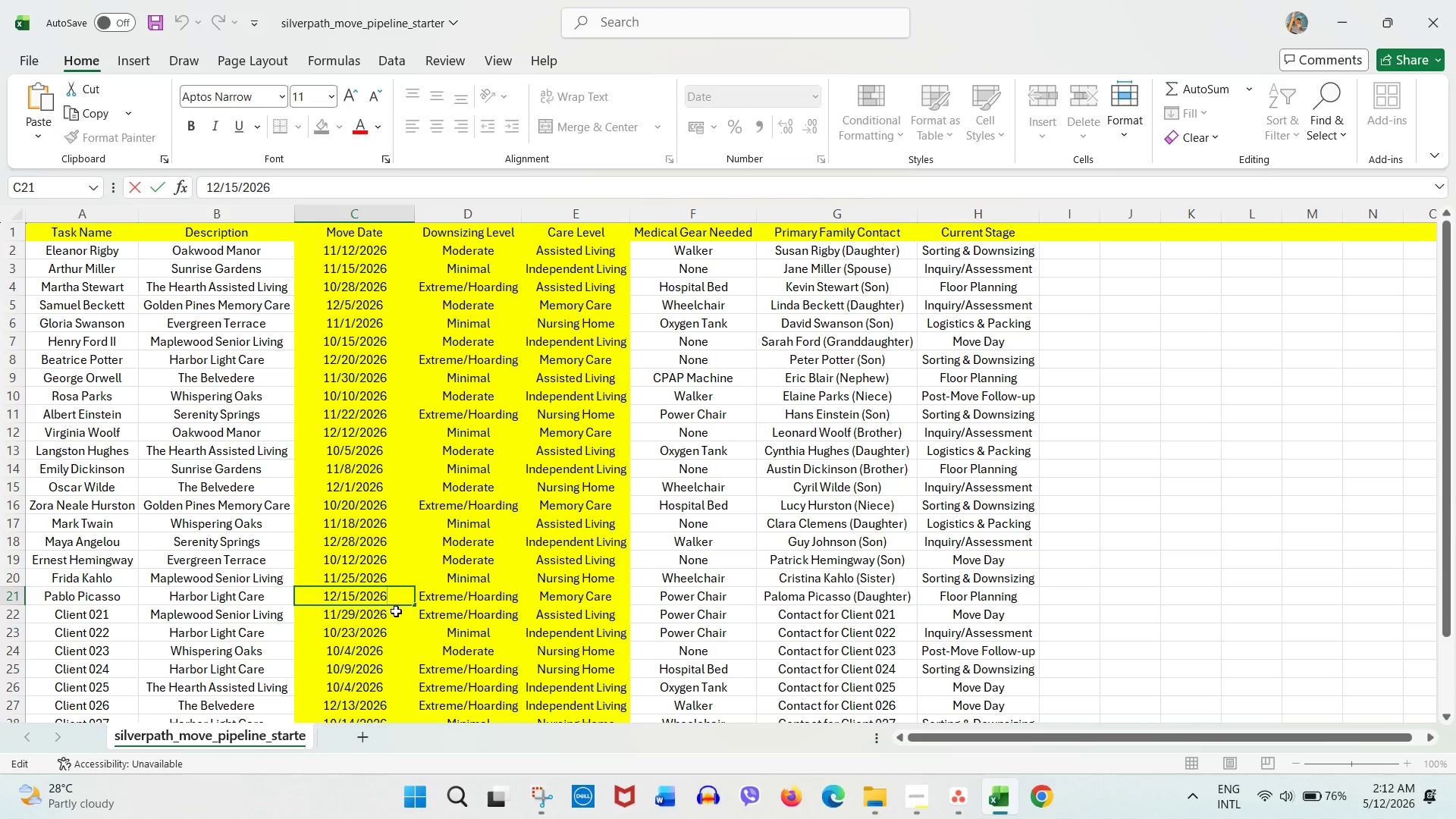 
left_click([396, 611])
 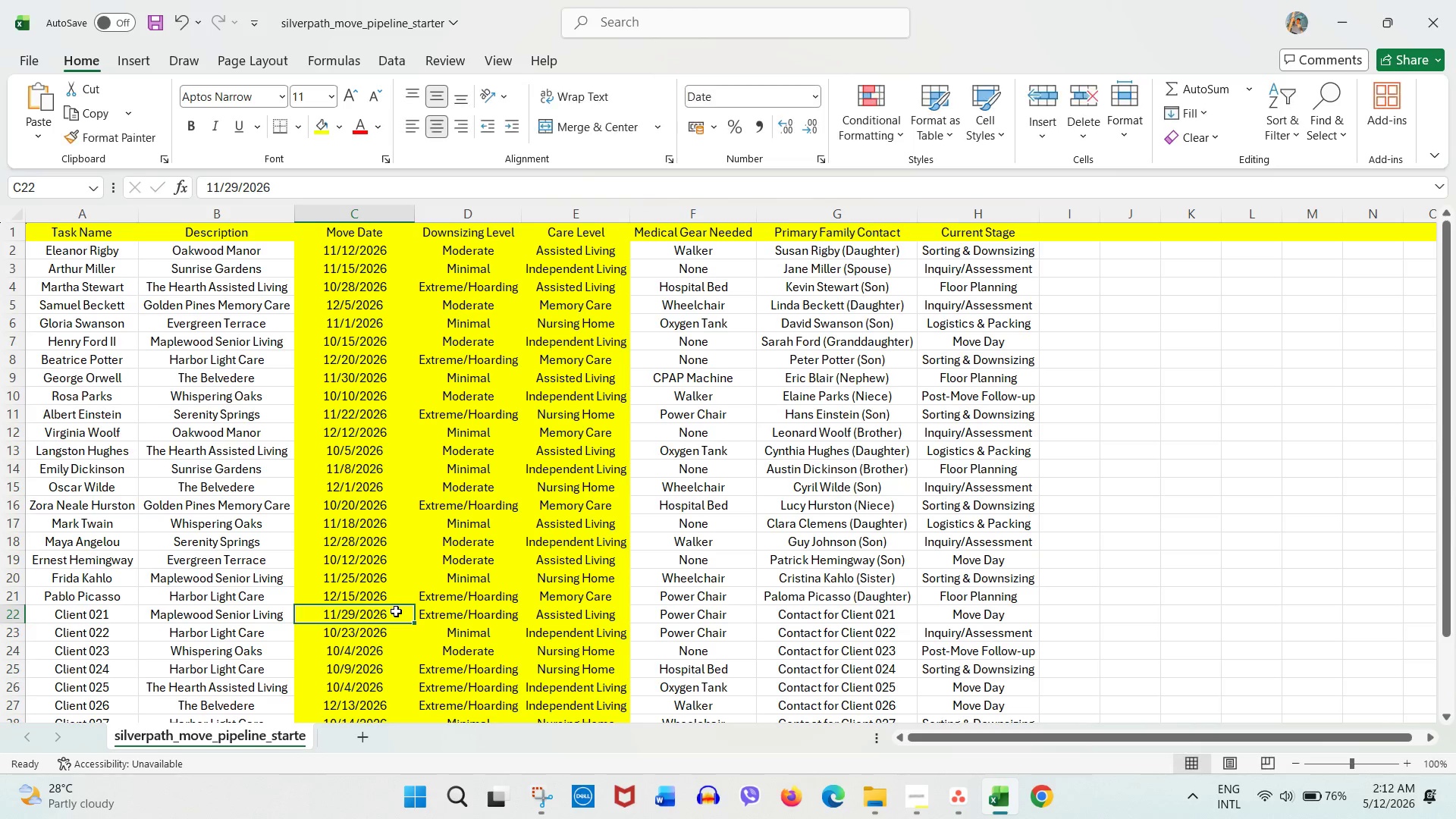 
scroll: coordinate [396, 611], scroll_direction: down, amount: 3.0
 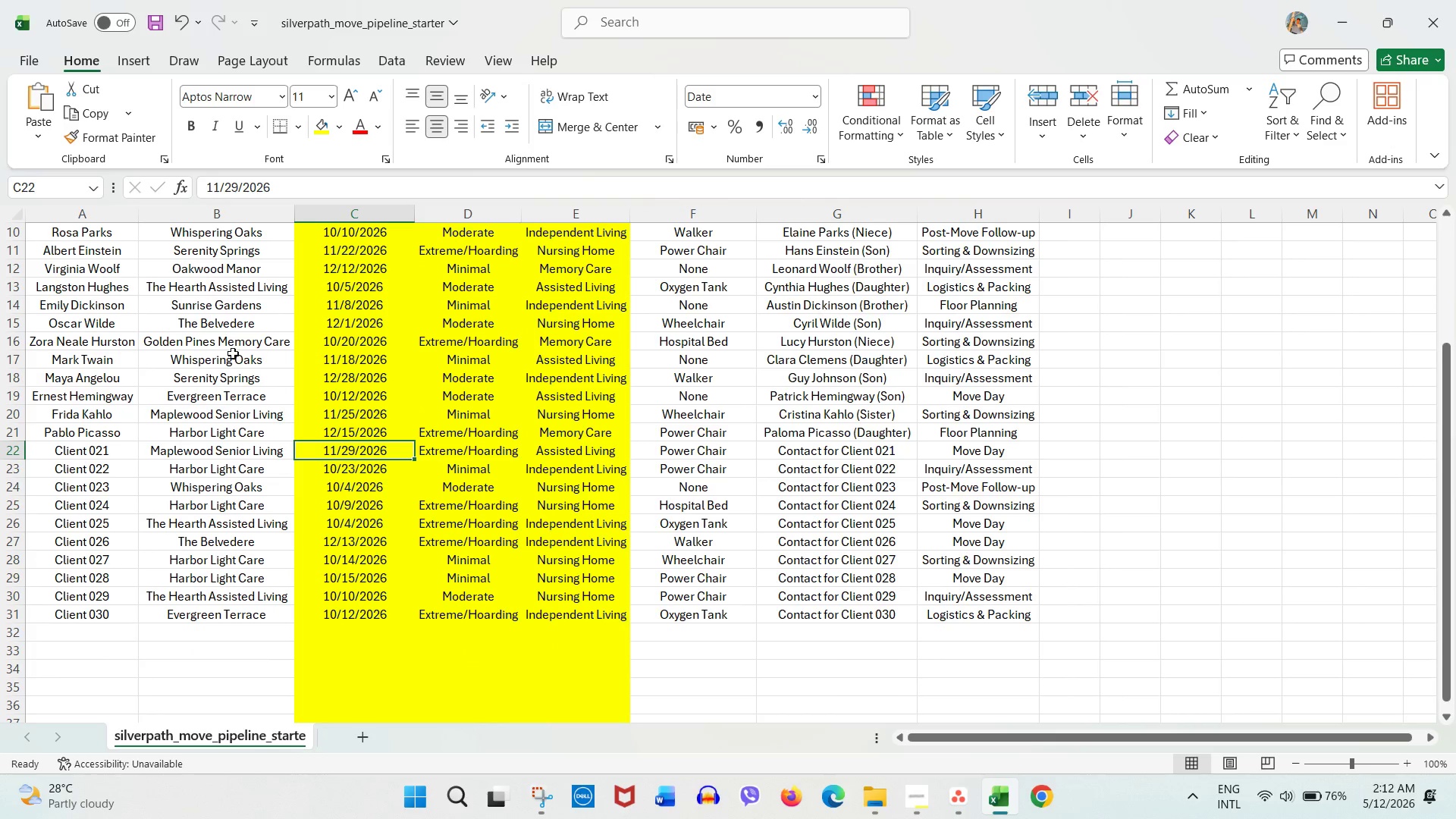 
scroll: coordinate [237, 357], scroll_direction: up, amount: 1.0
 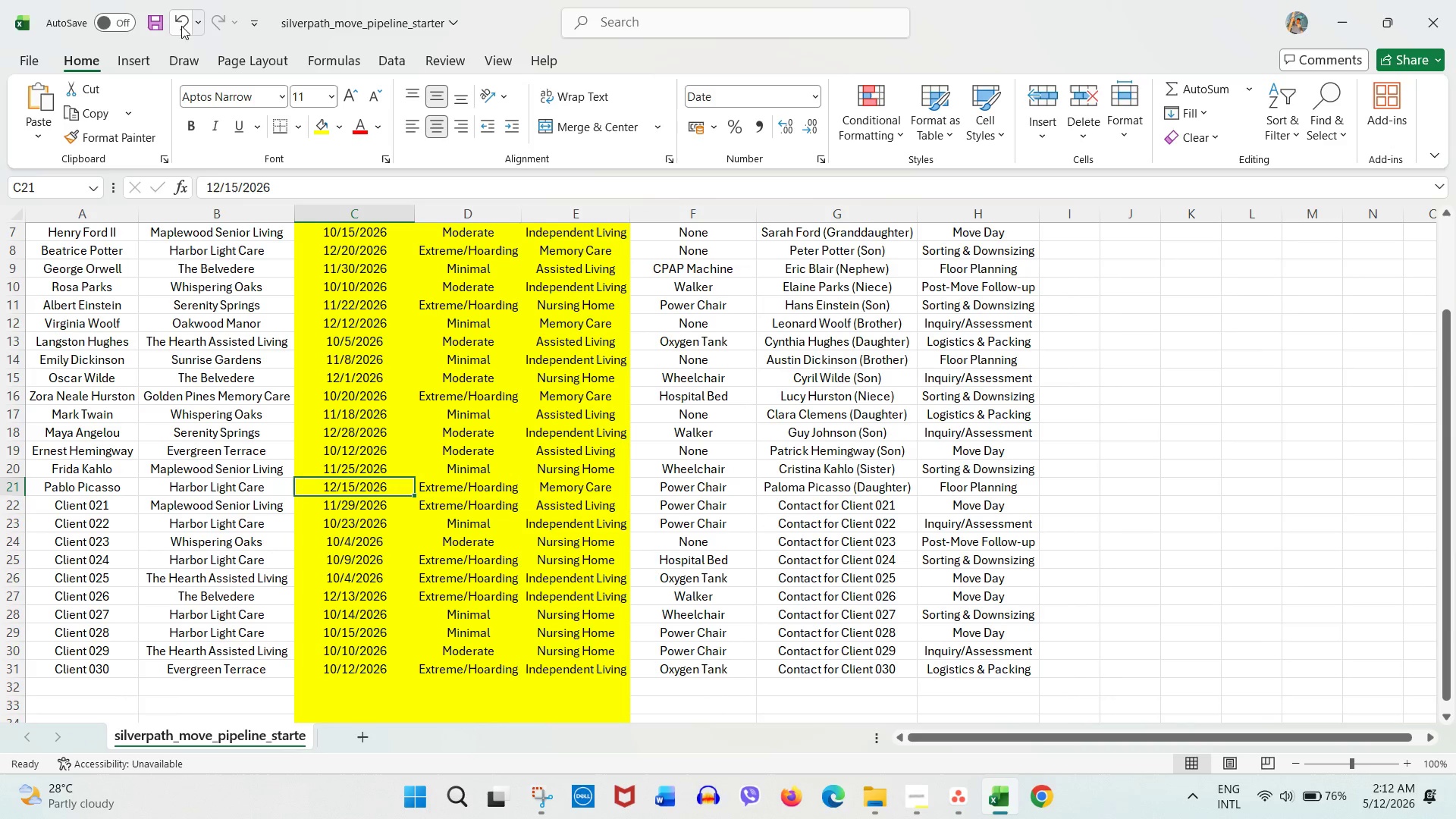 
double_click([182, 26])
 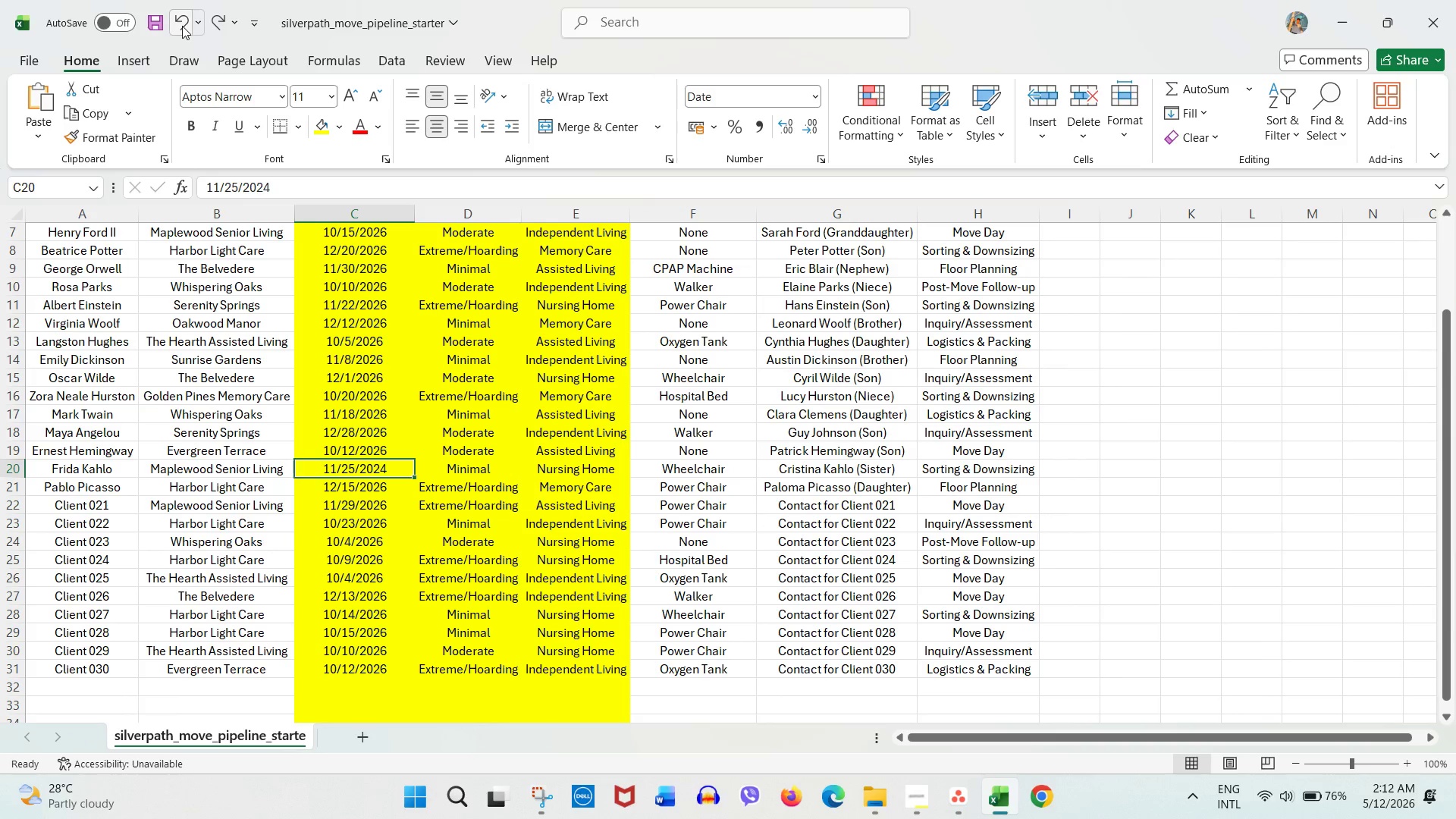 
triple_click([182, 26])
 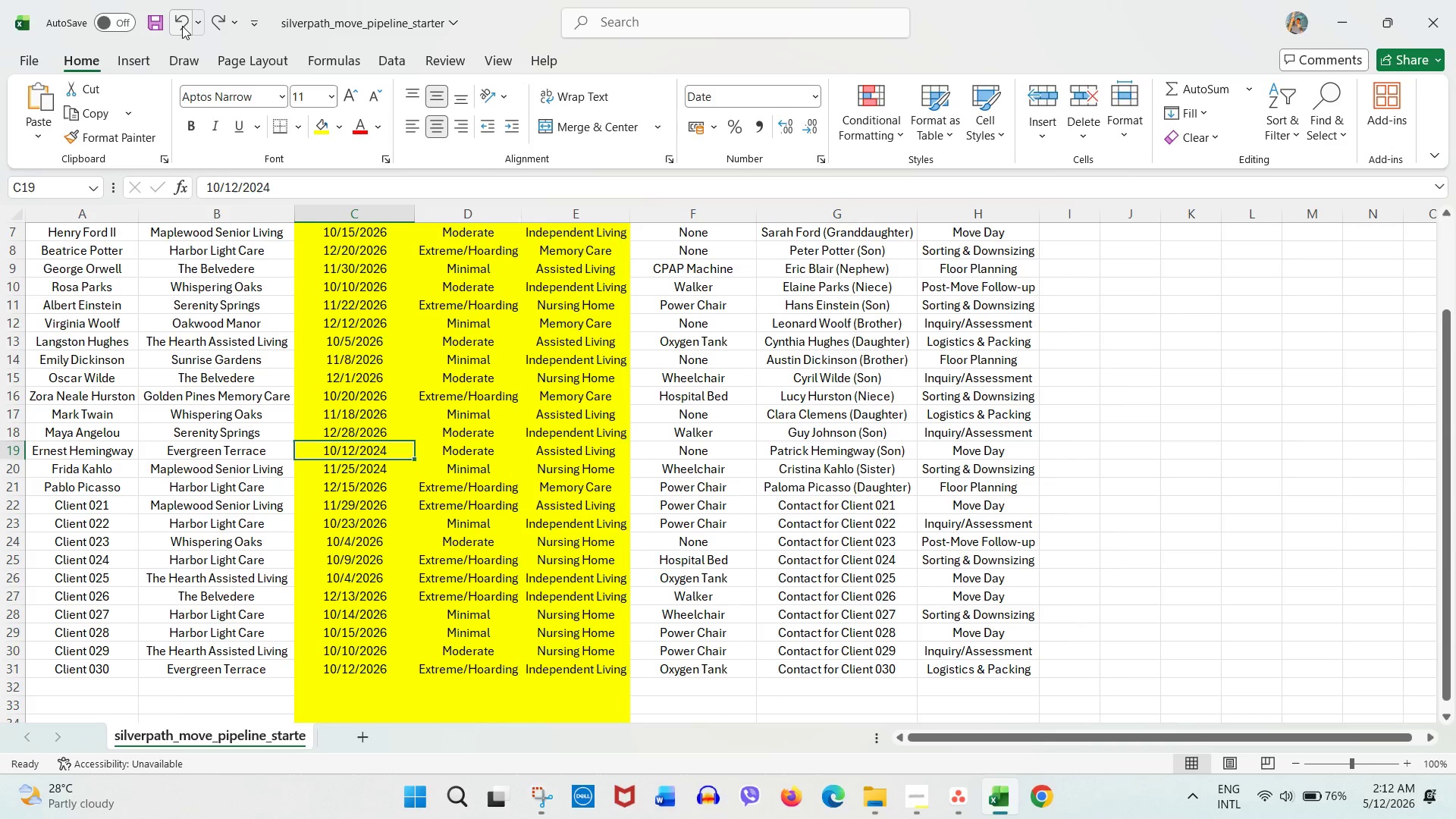 
triple_click([182, 26])
 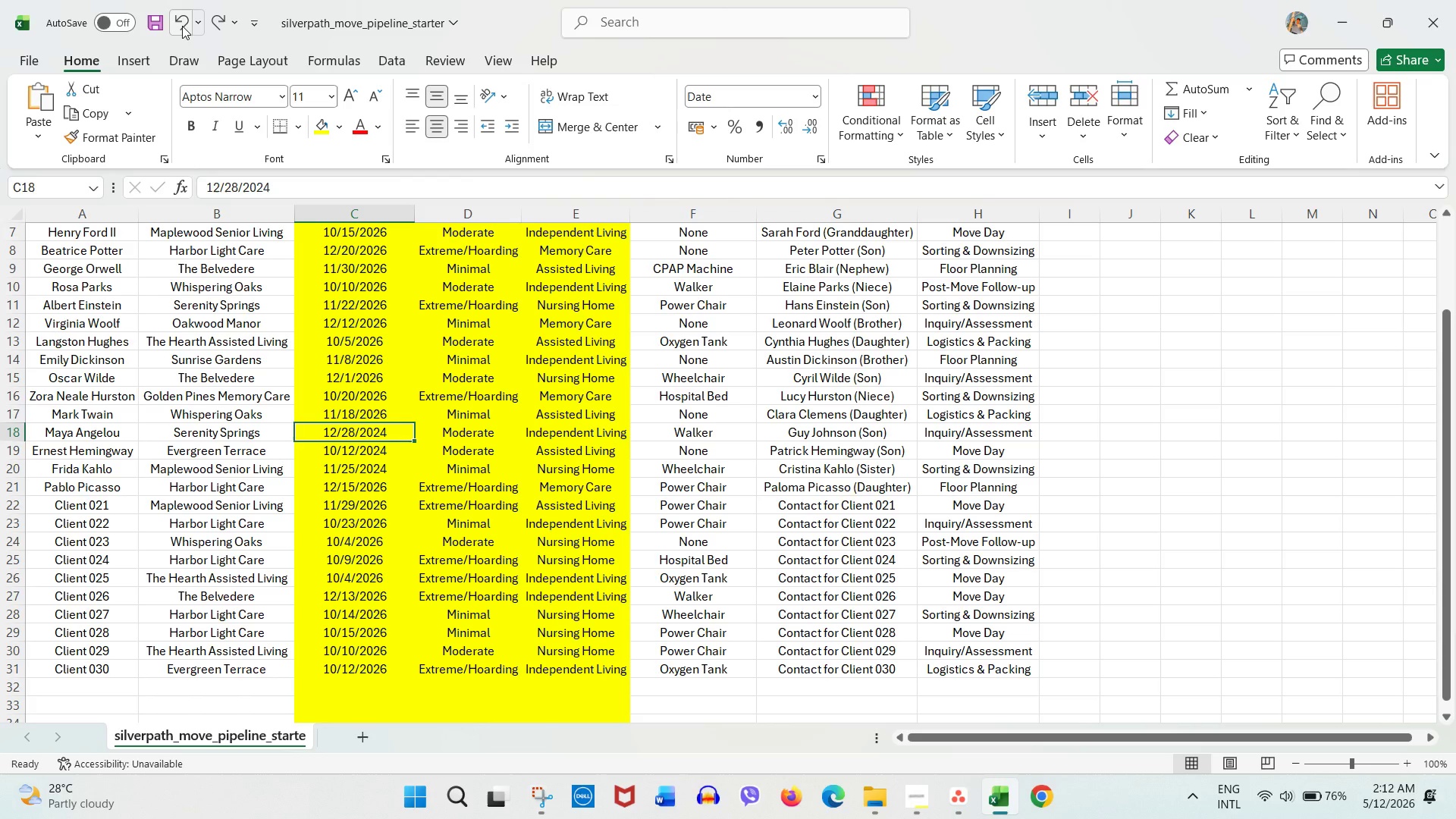 
triple_click([182, 26])
 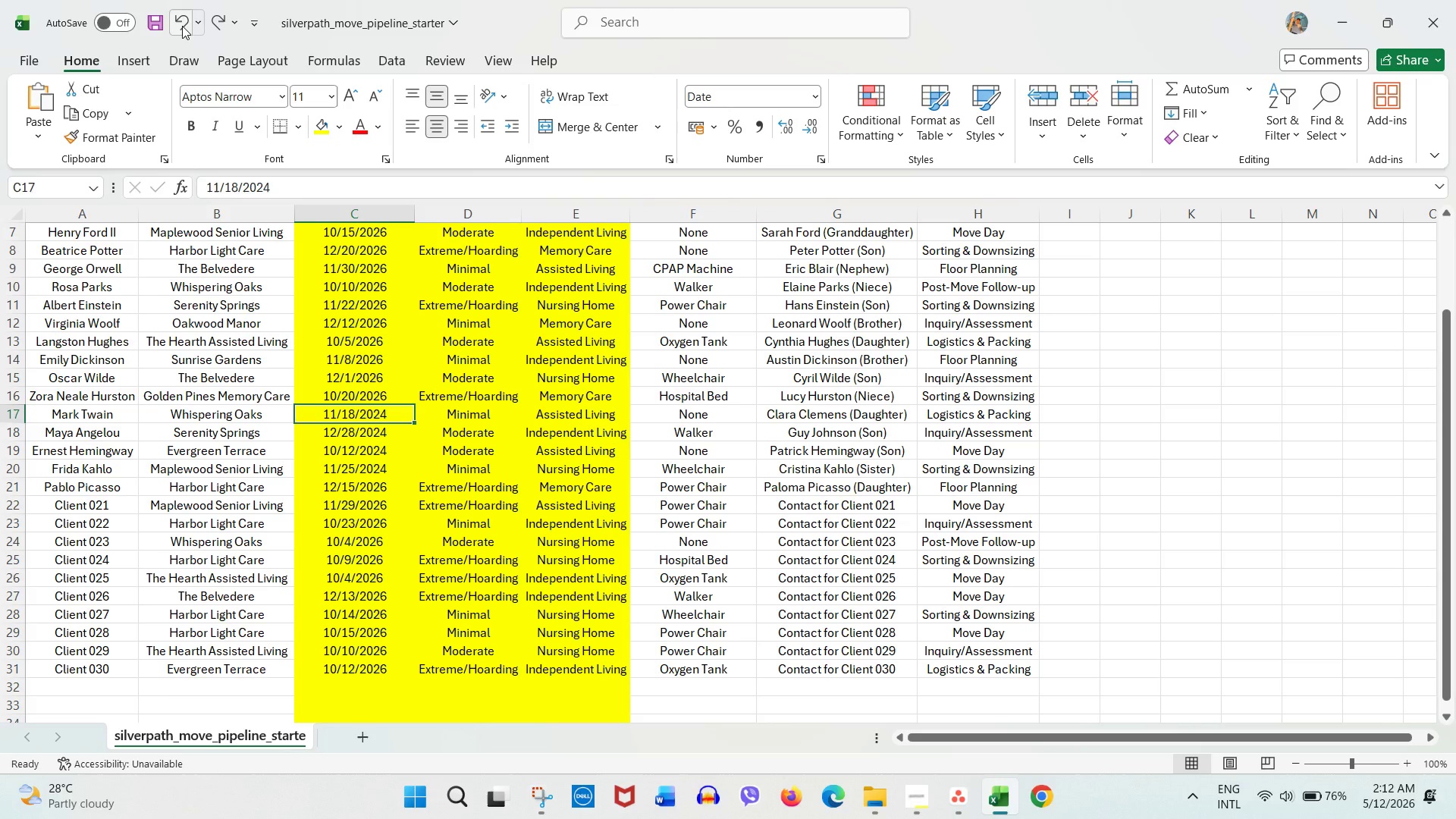 
triple_click([182, 26])
 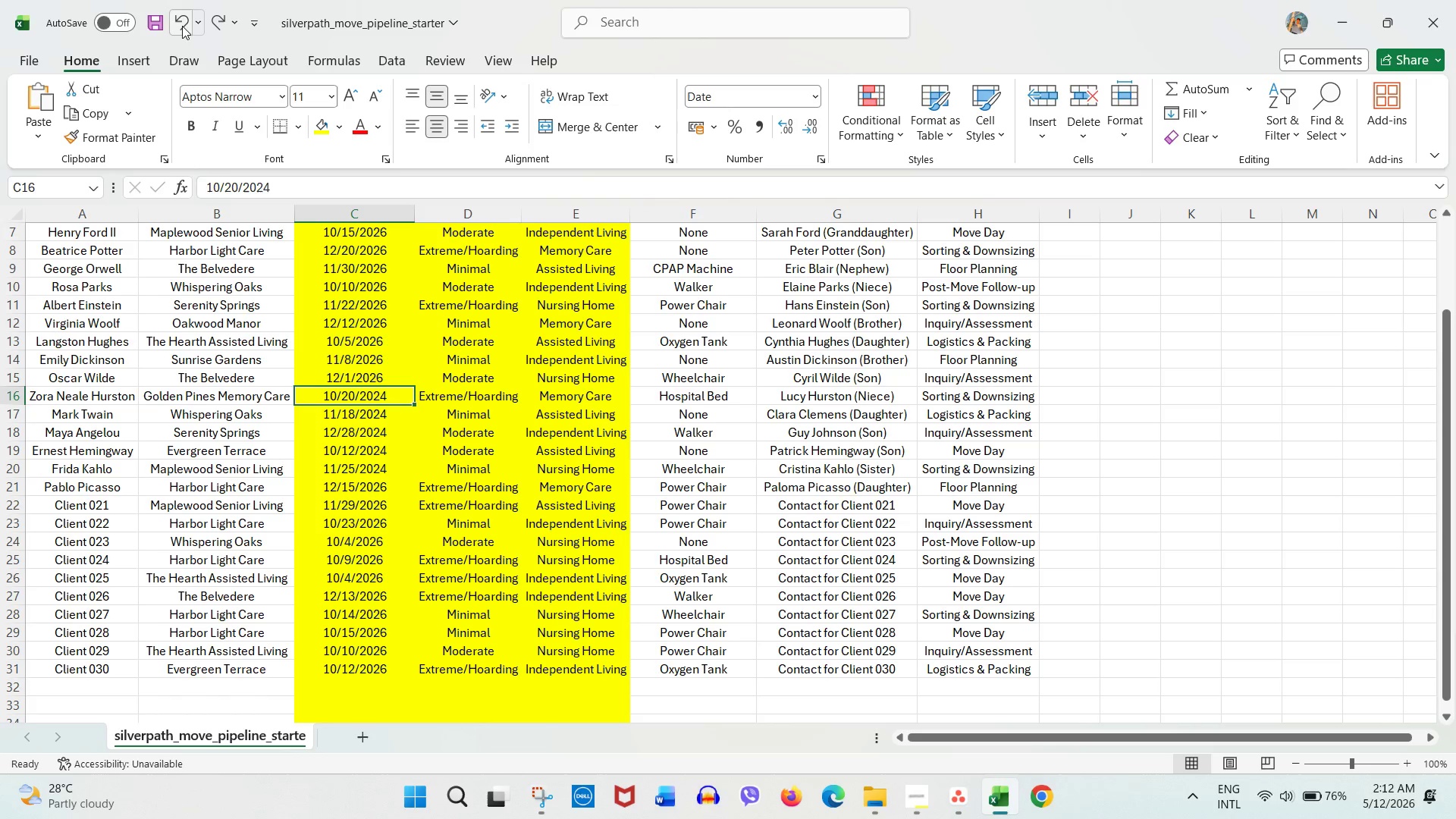 
triple_click([182, 26])
 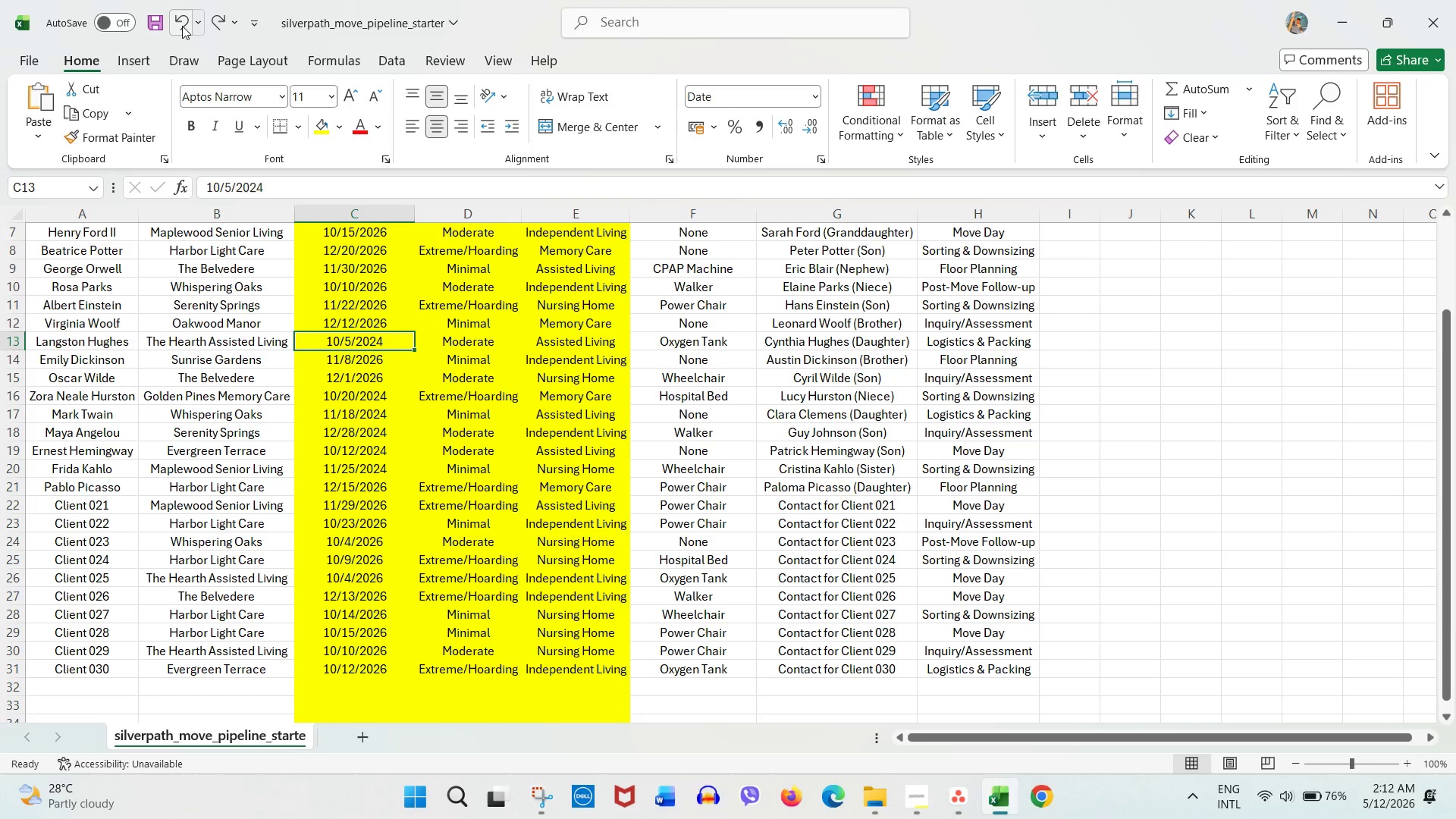 
triple_click([182, 26])
 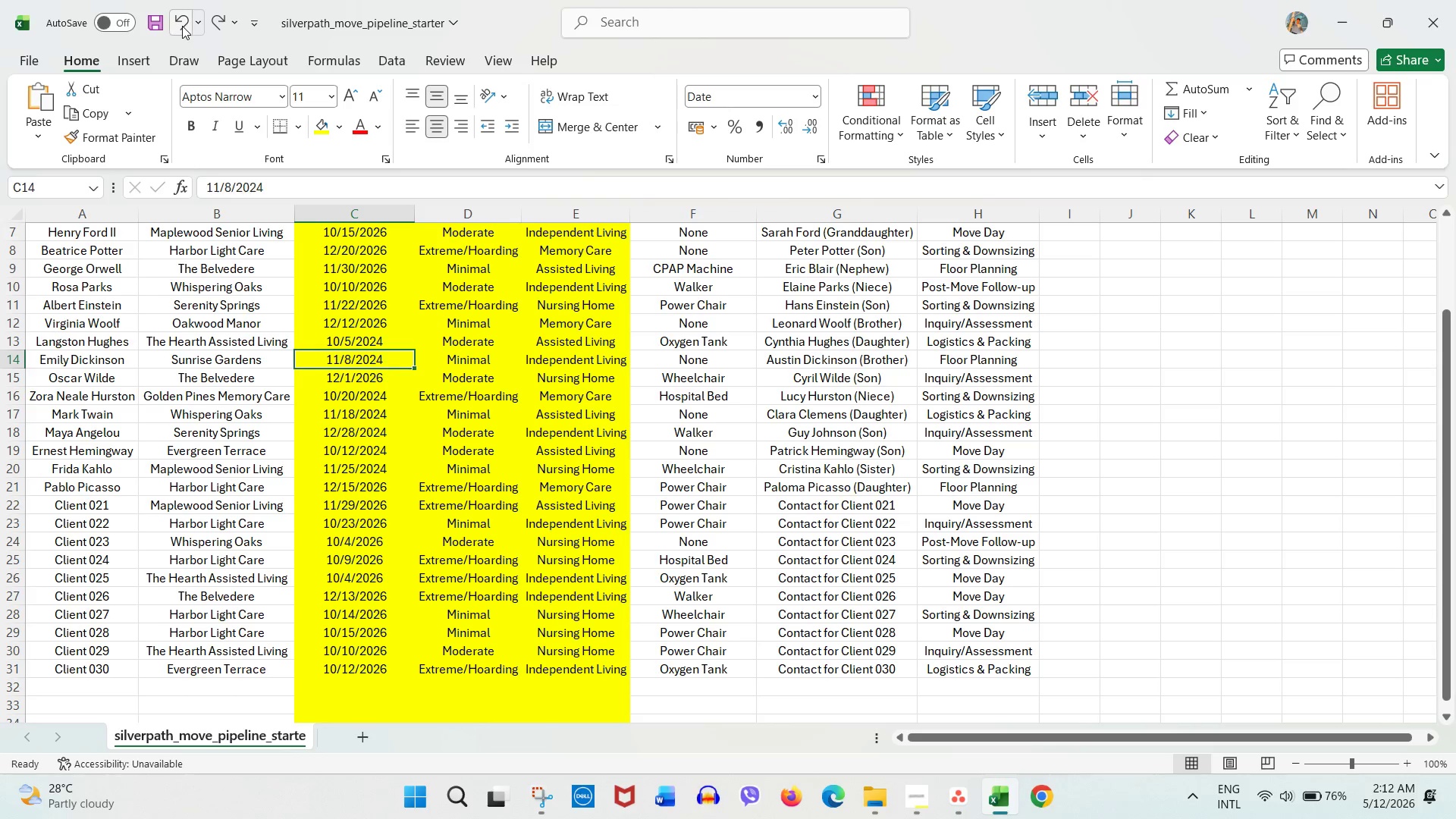 
triple_click([182, 26])
 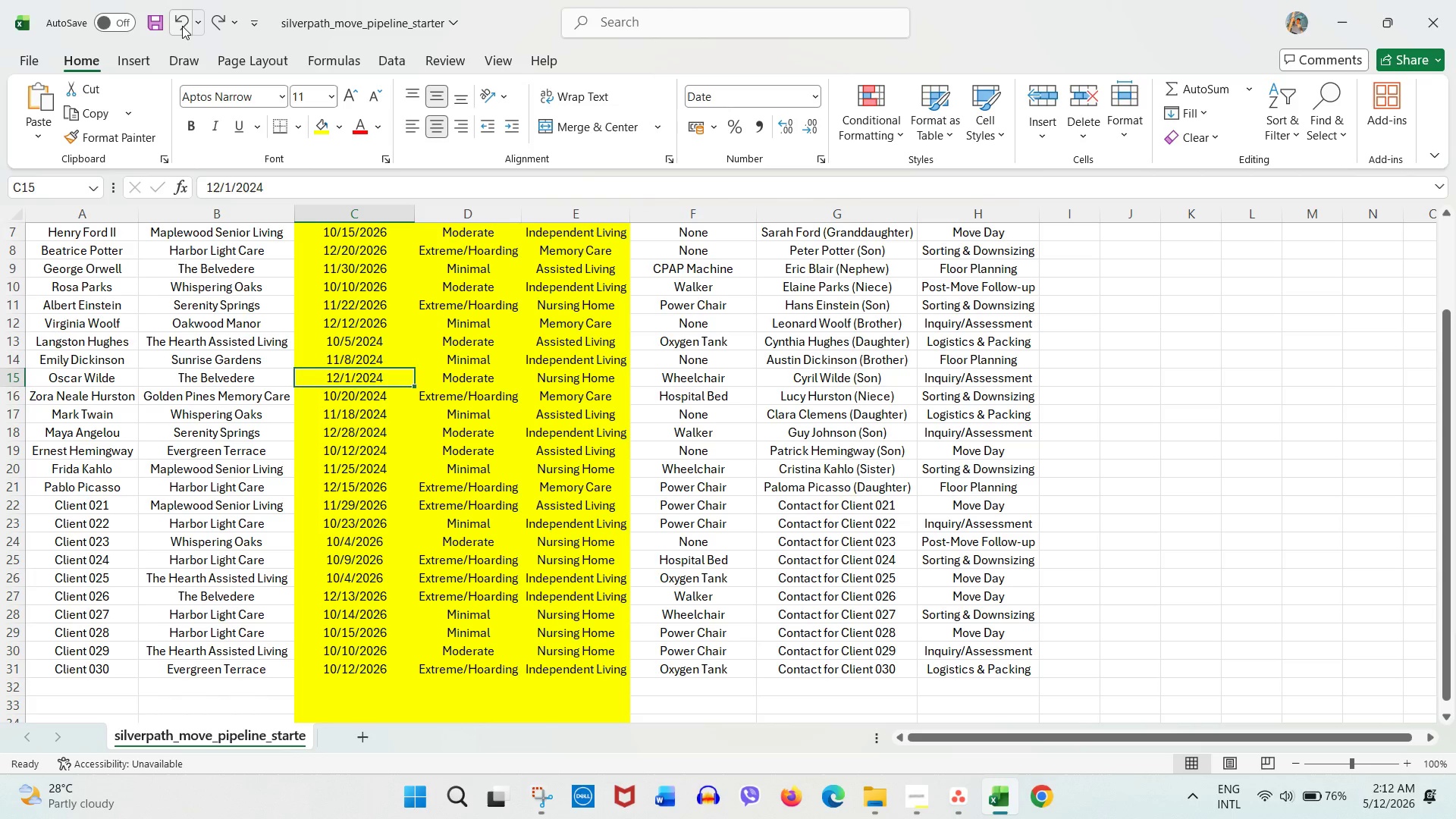 
triple_click([182, 26])
 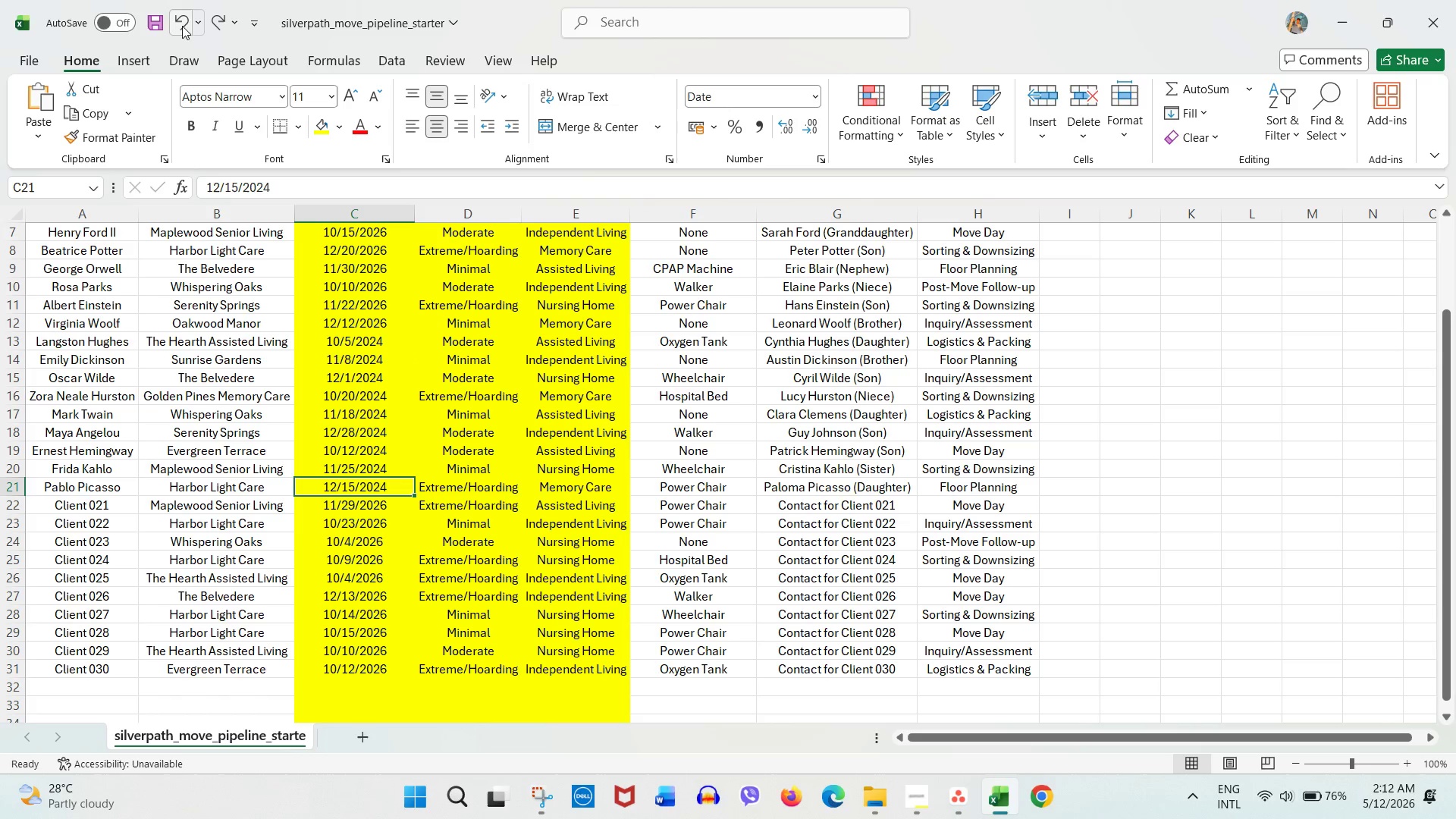 
triple_click([182, 26])
 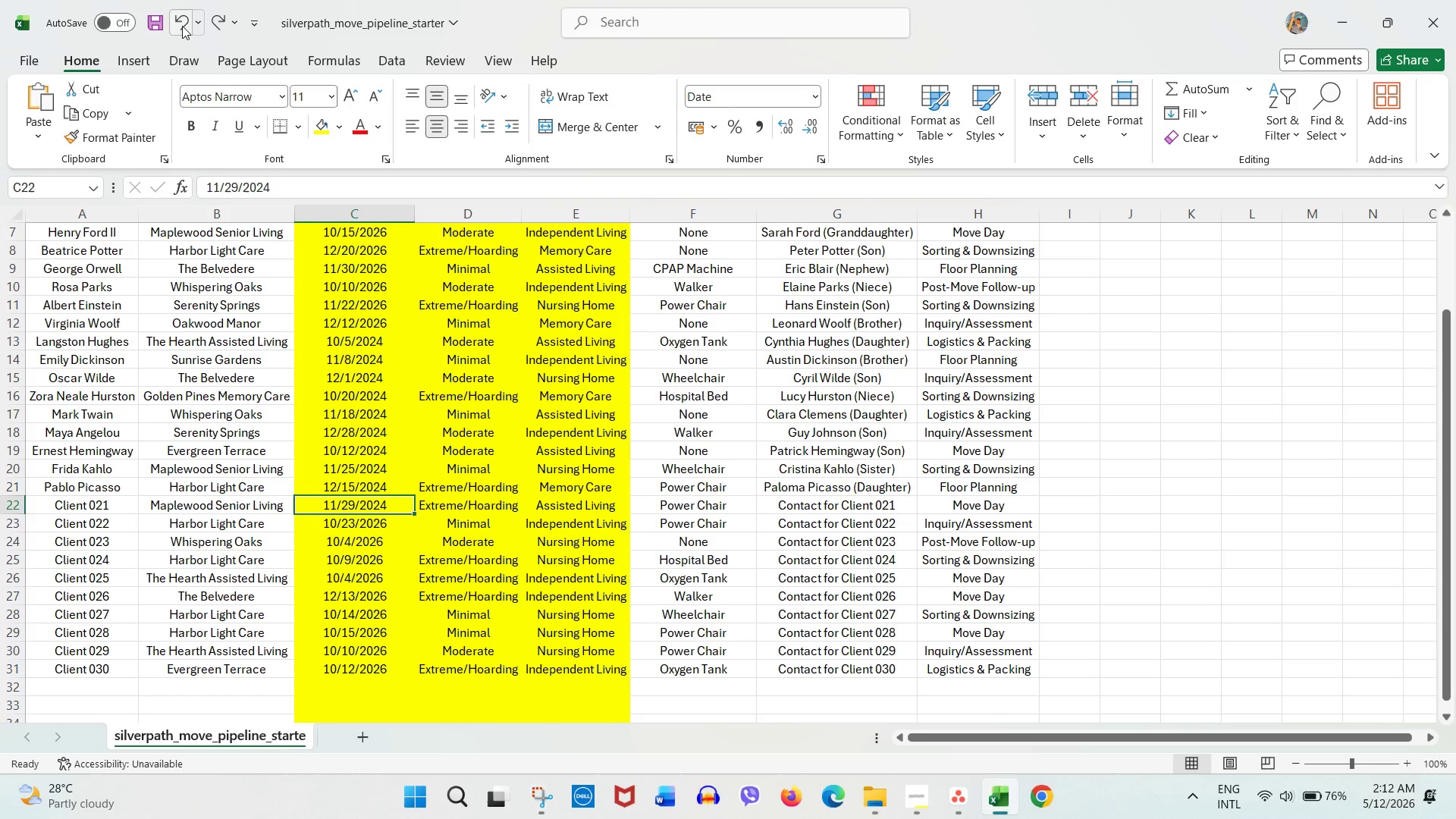 
triple_click([182, 26])
 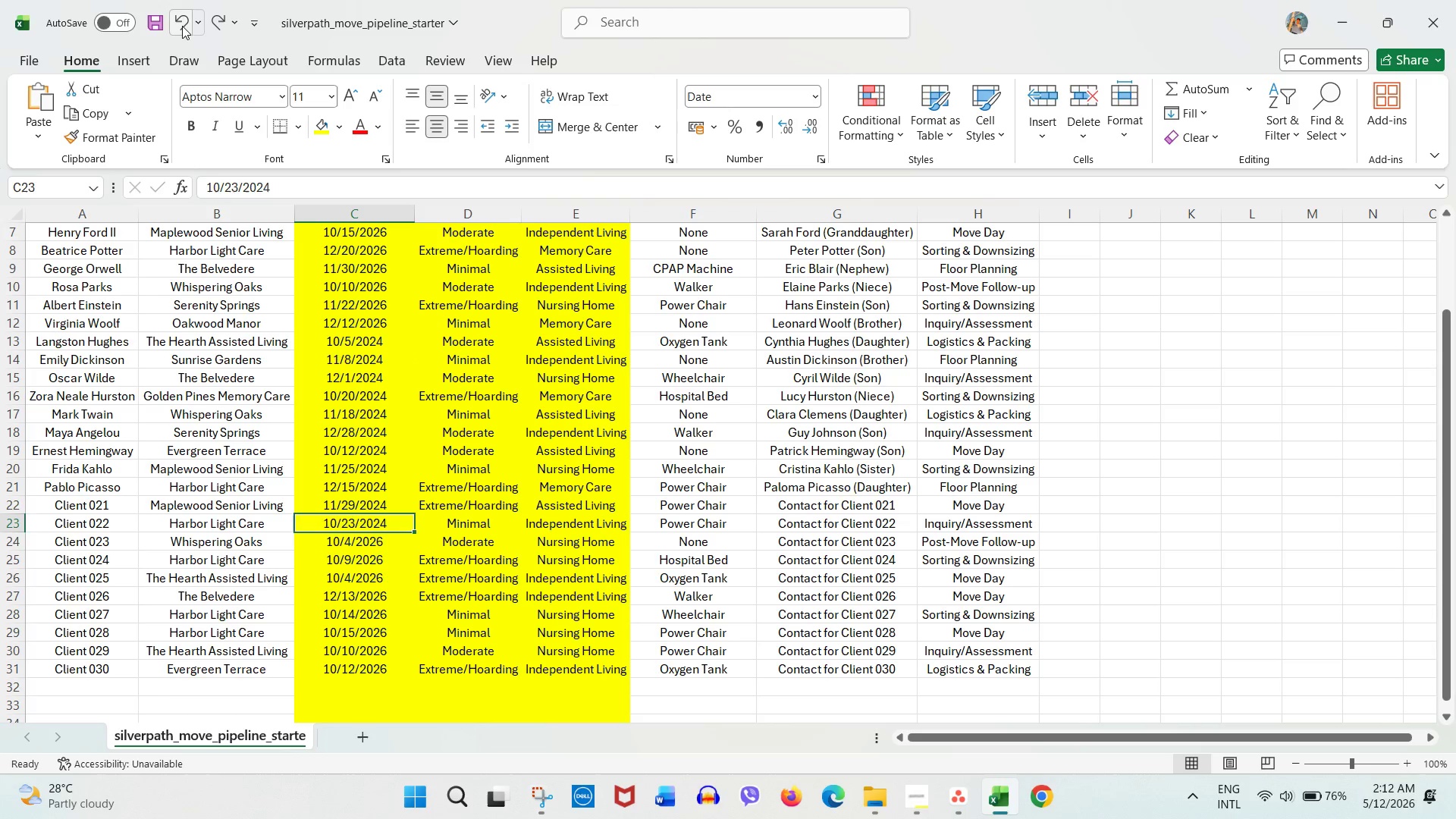 
triple_click([182, 26])
 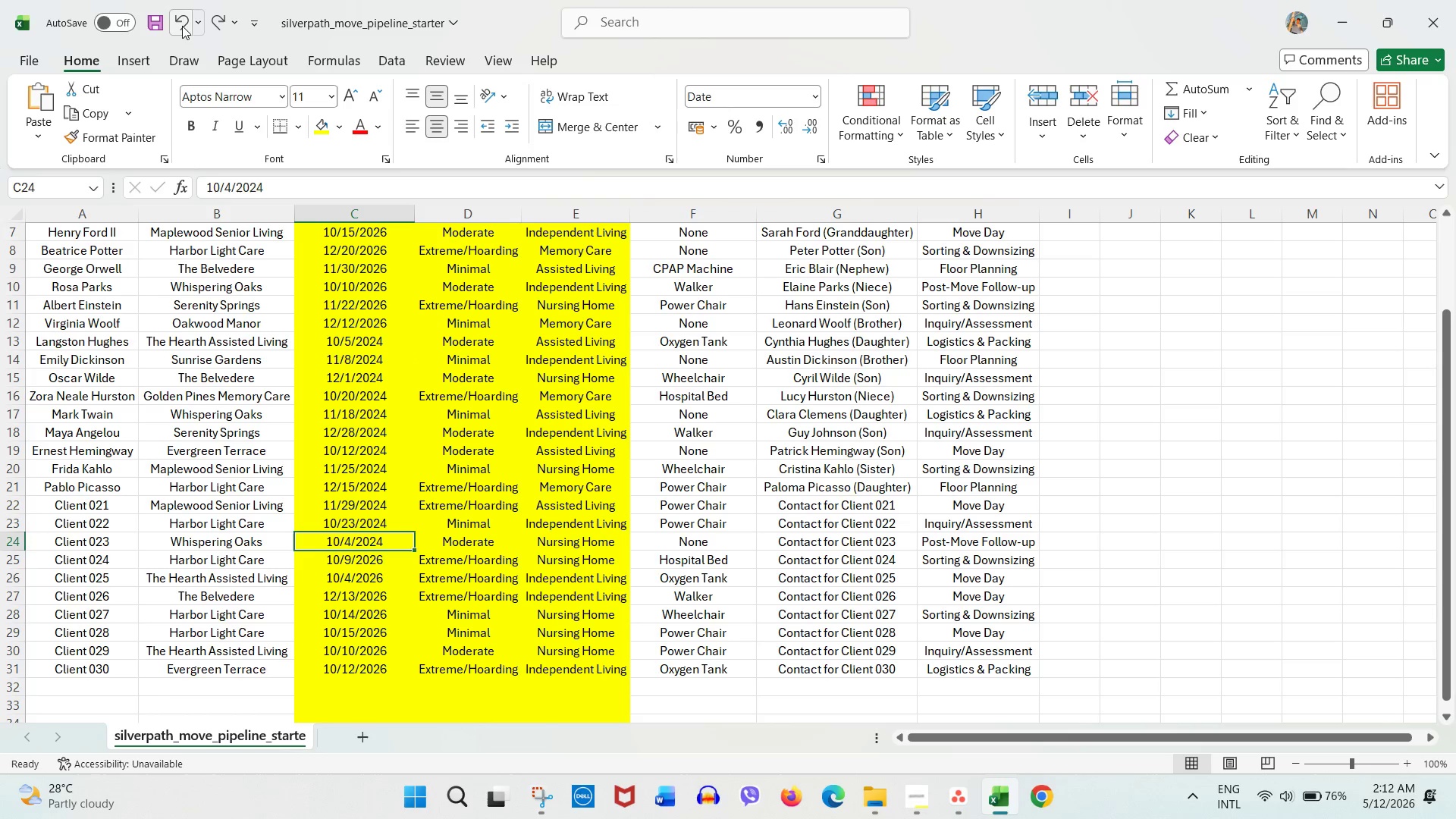 
triple_click([182, 26])
 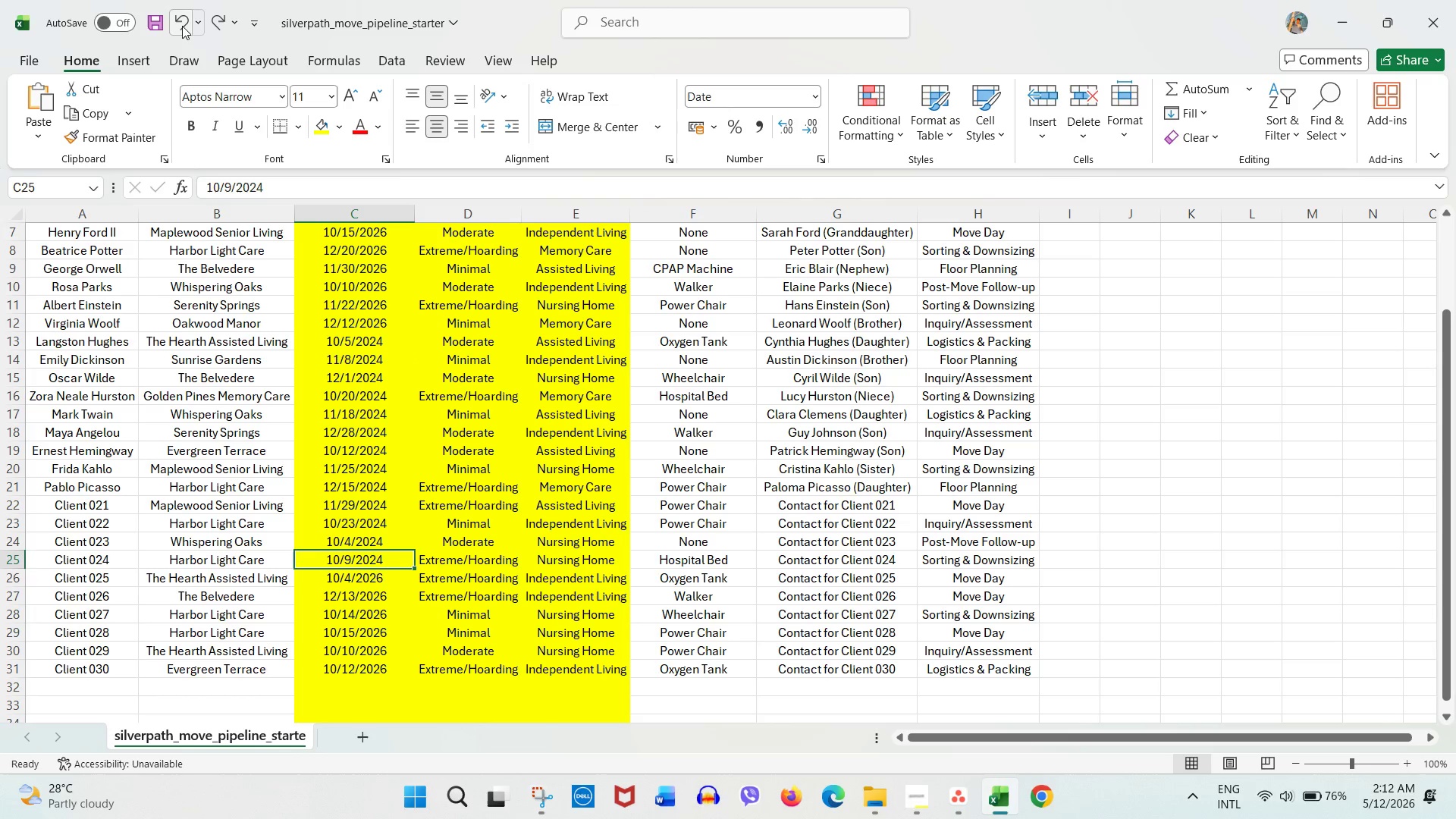 
triple_click([182, 26])
 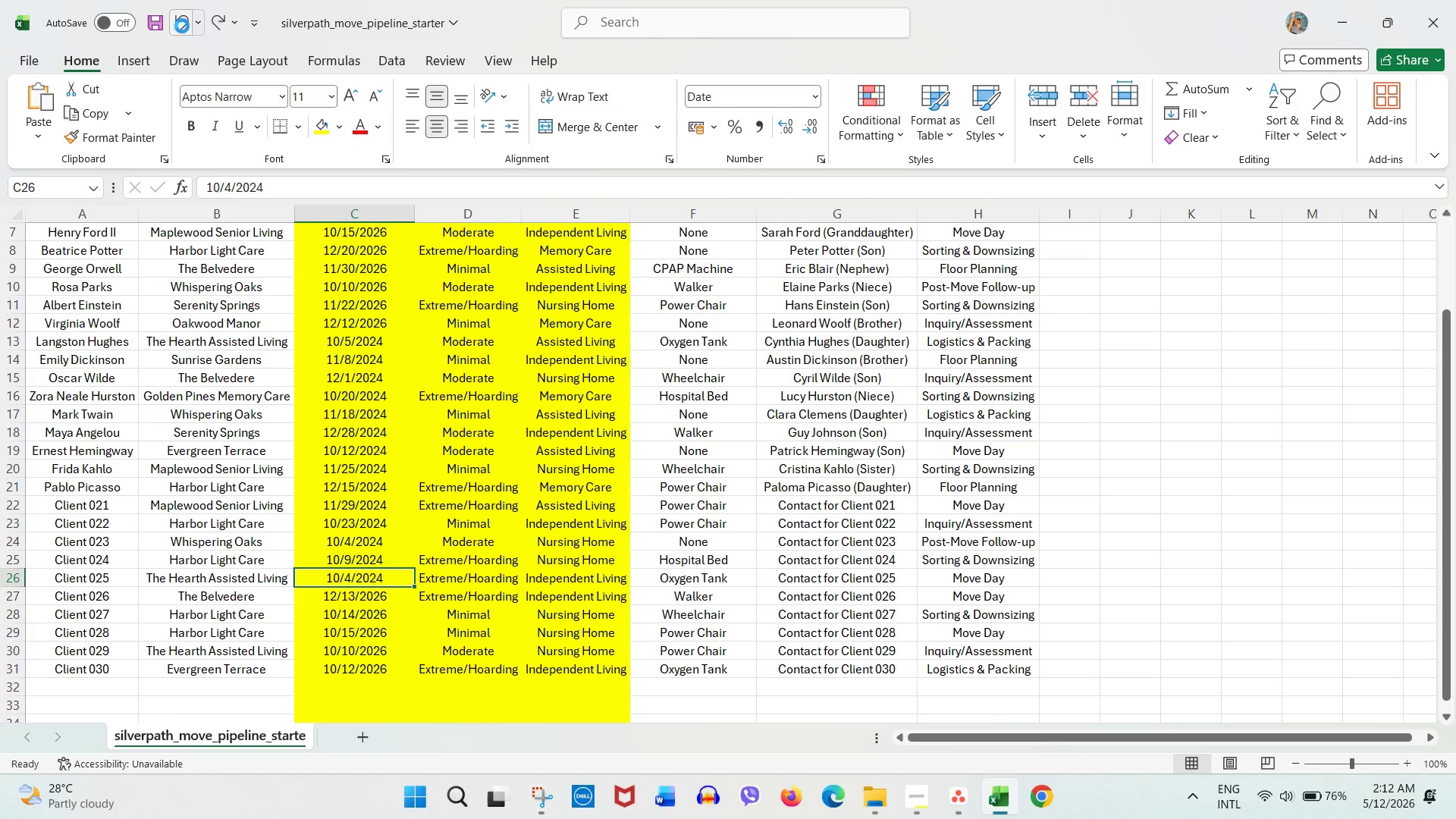 
triple_click([182, 26])
 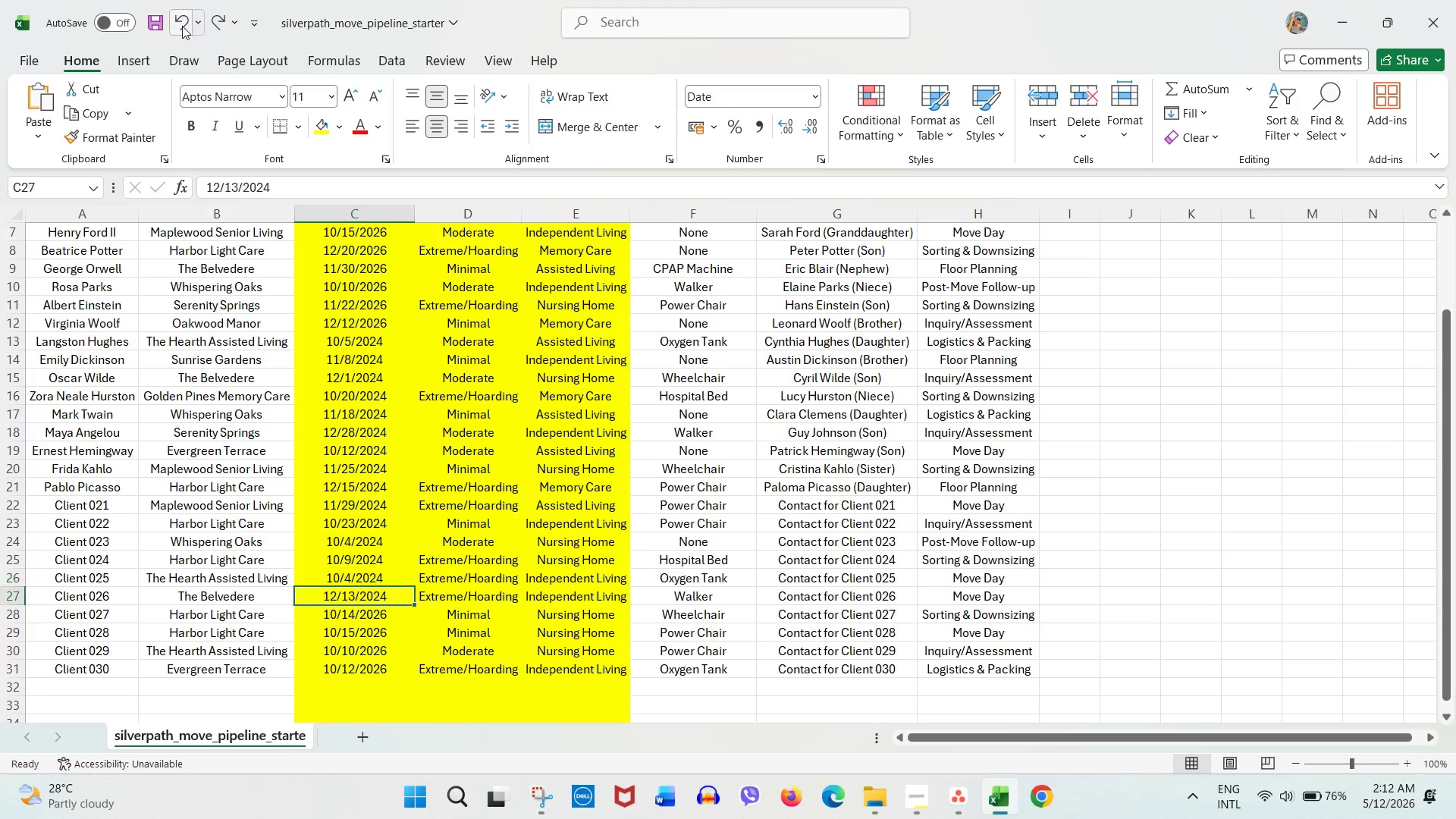 
triple_click([182, 26])
 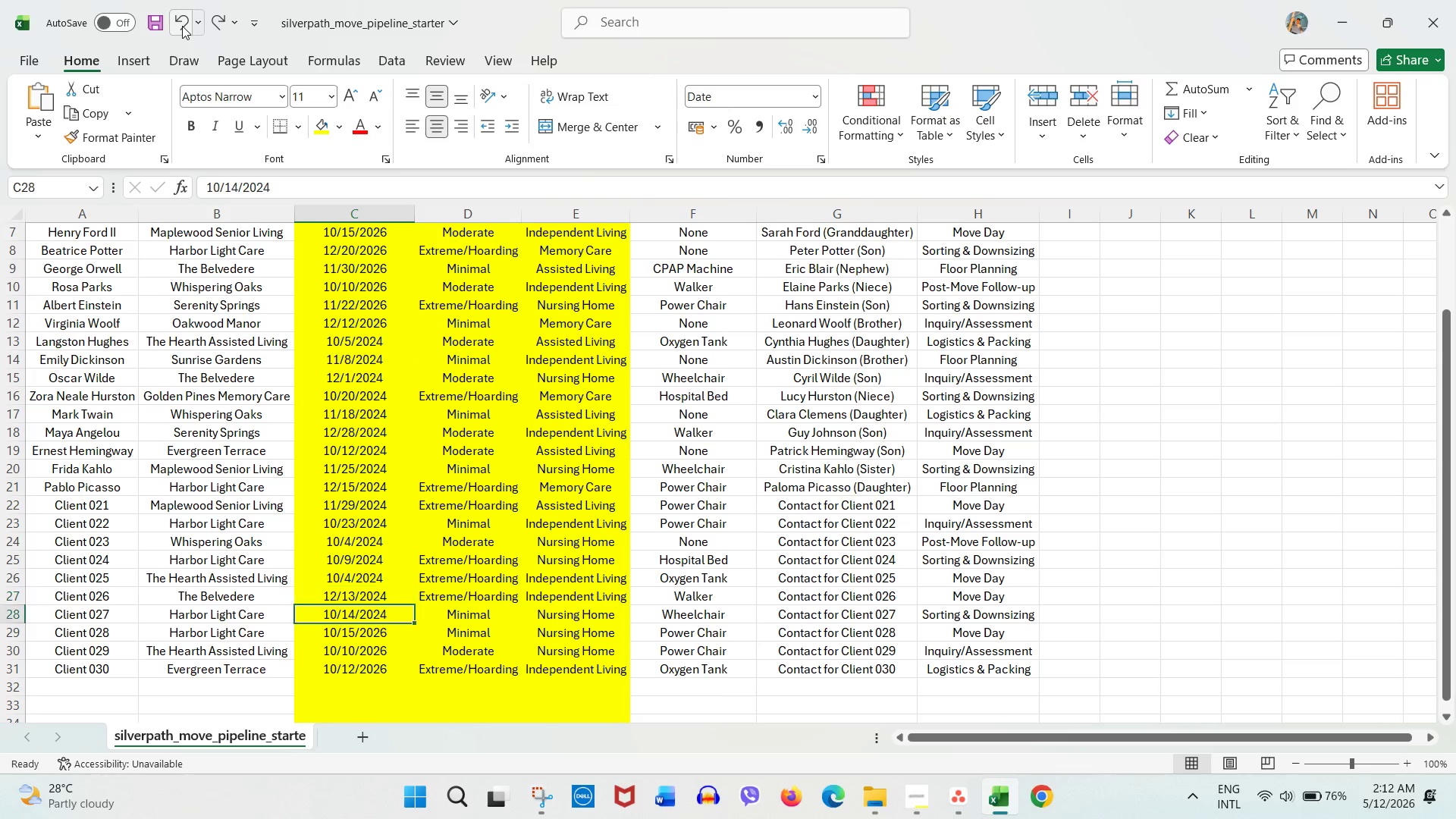 
triple_click([182, 26])
 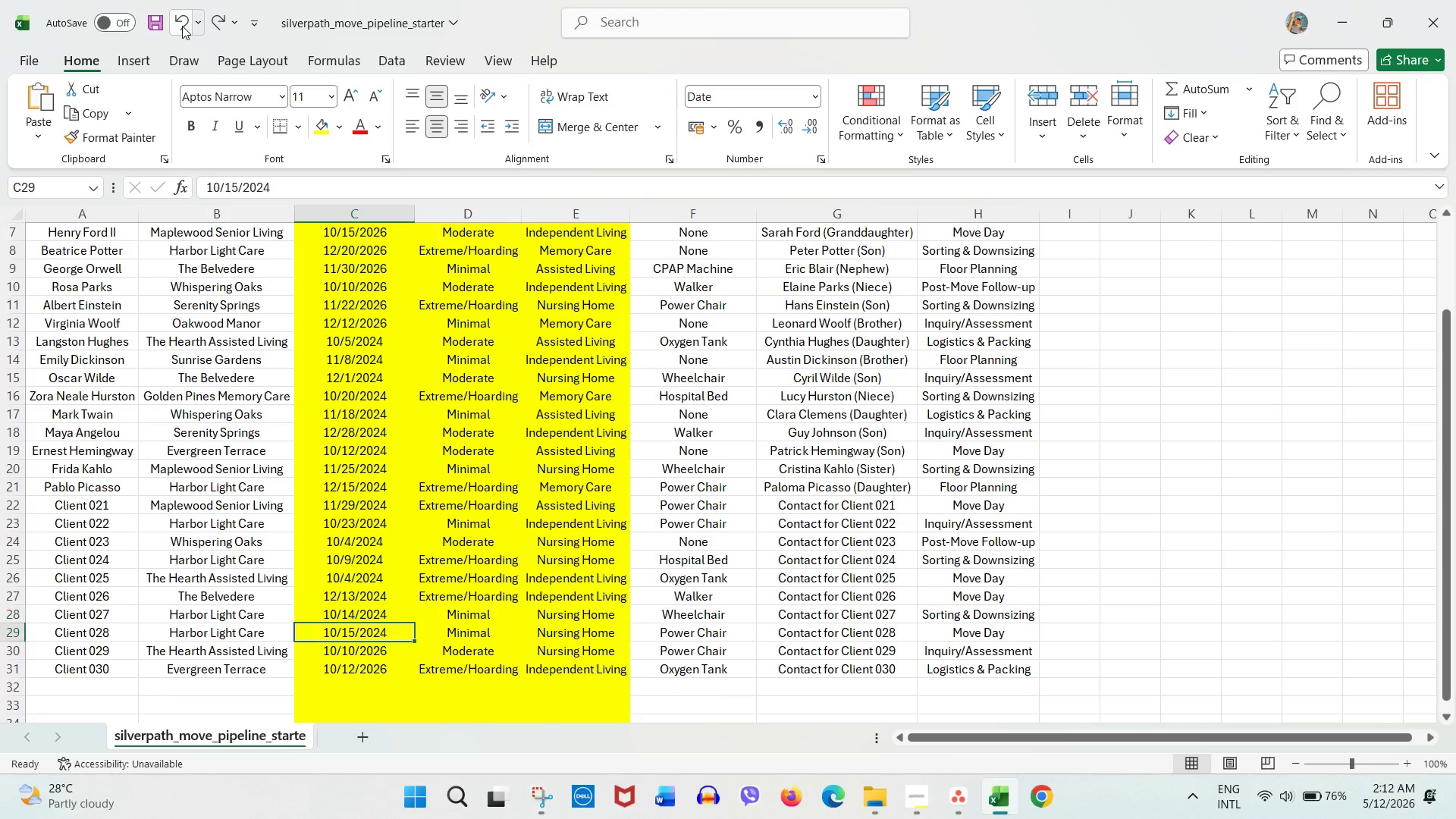 
triple_click([182, 26])
 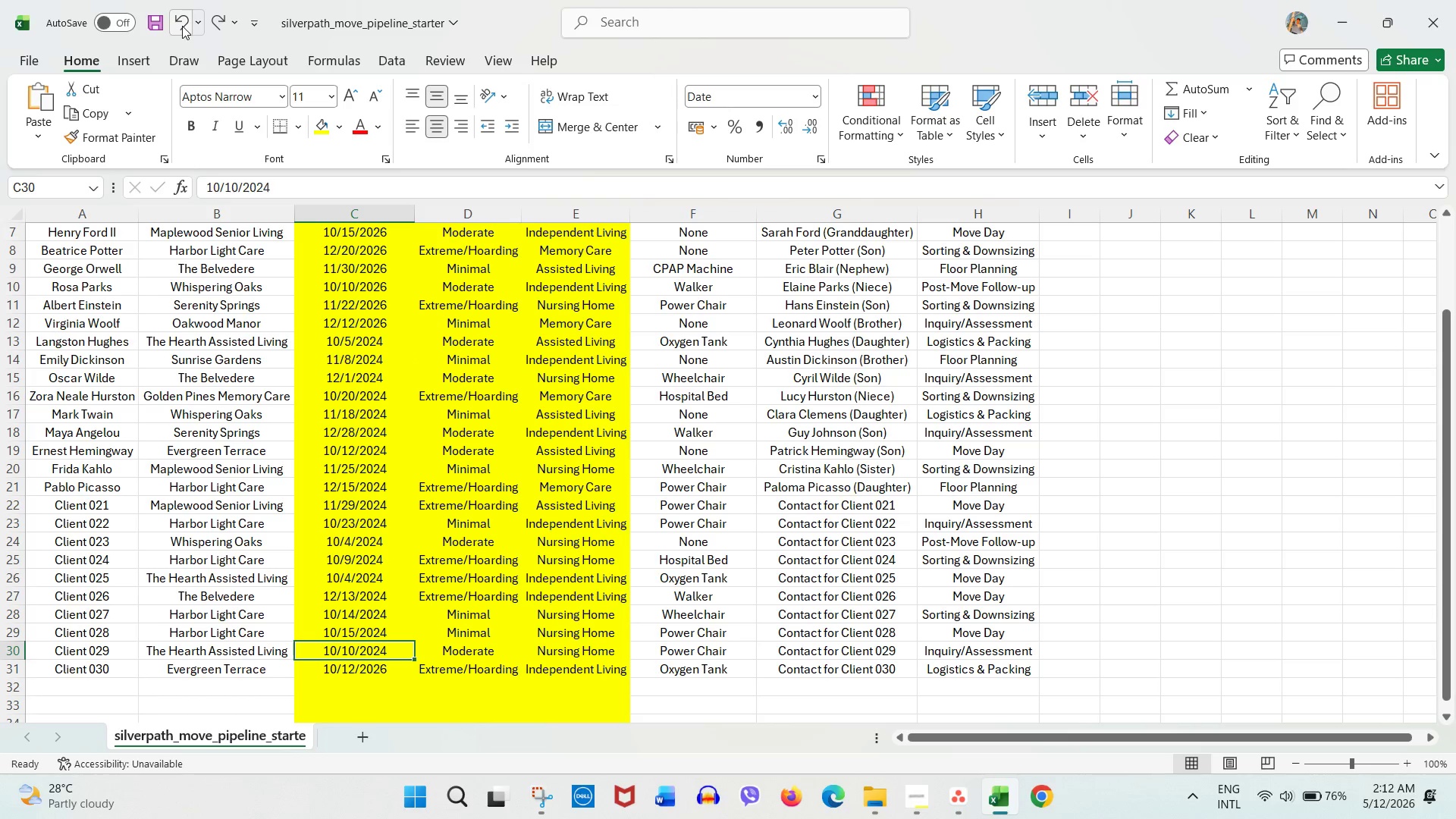 
triple_click([182, 26])
 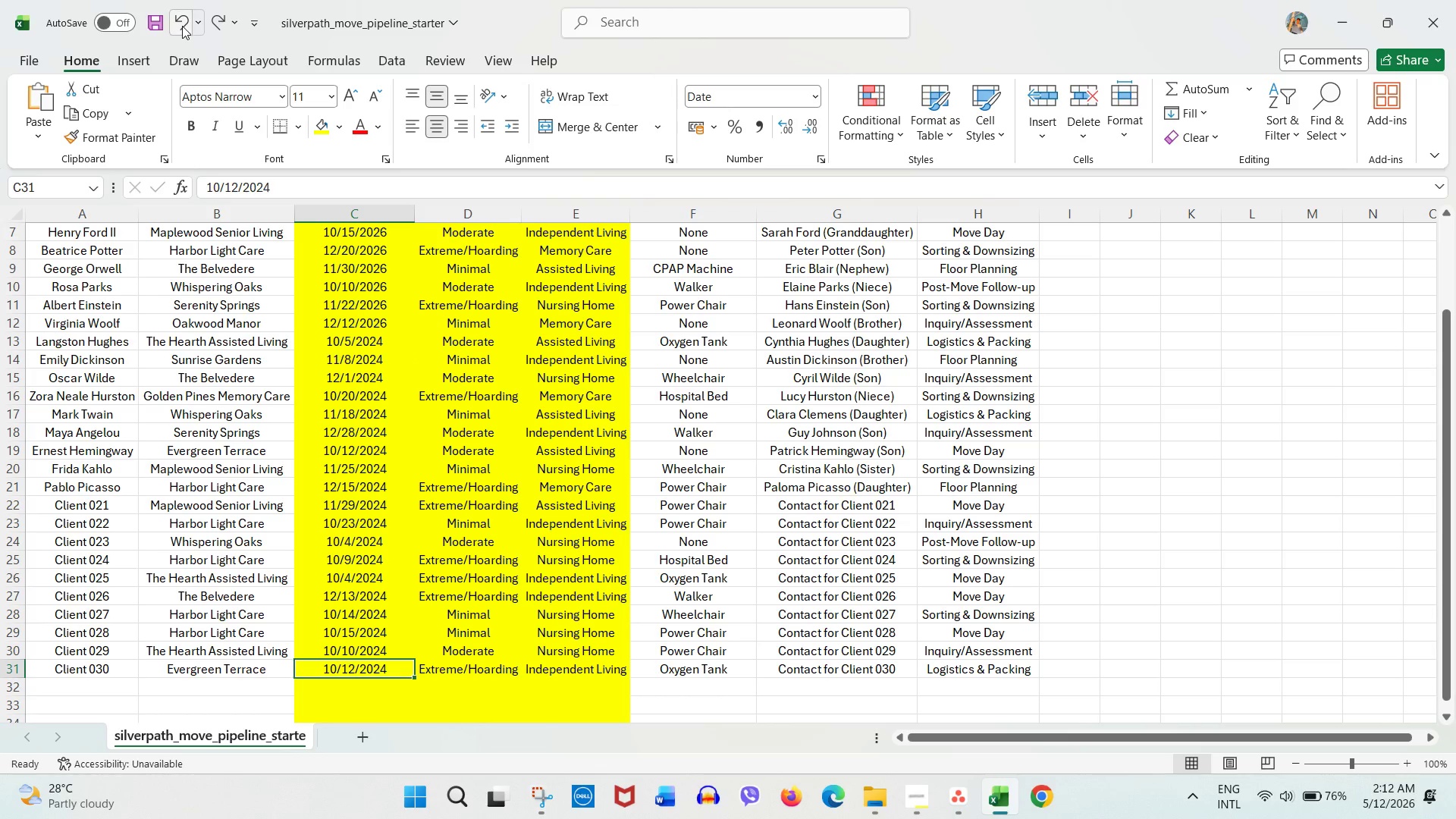 
triple_click([182, 26])
 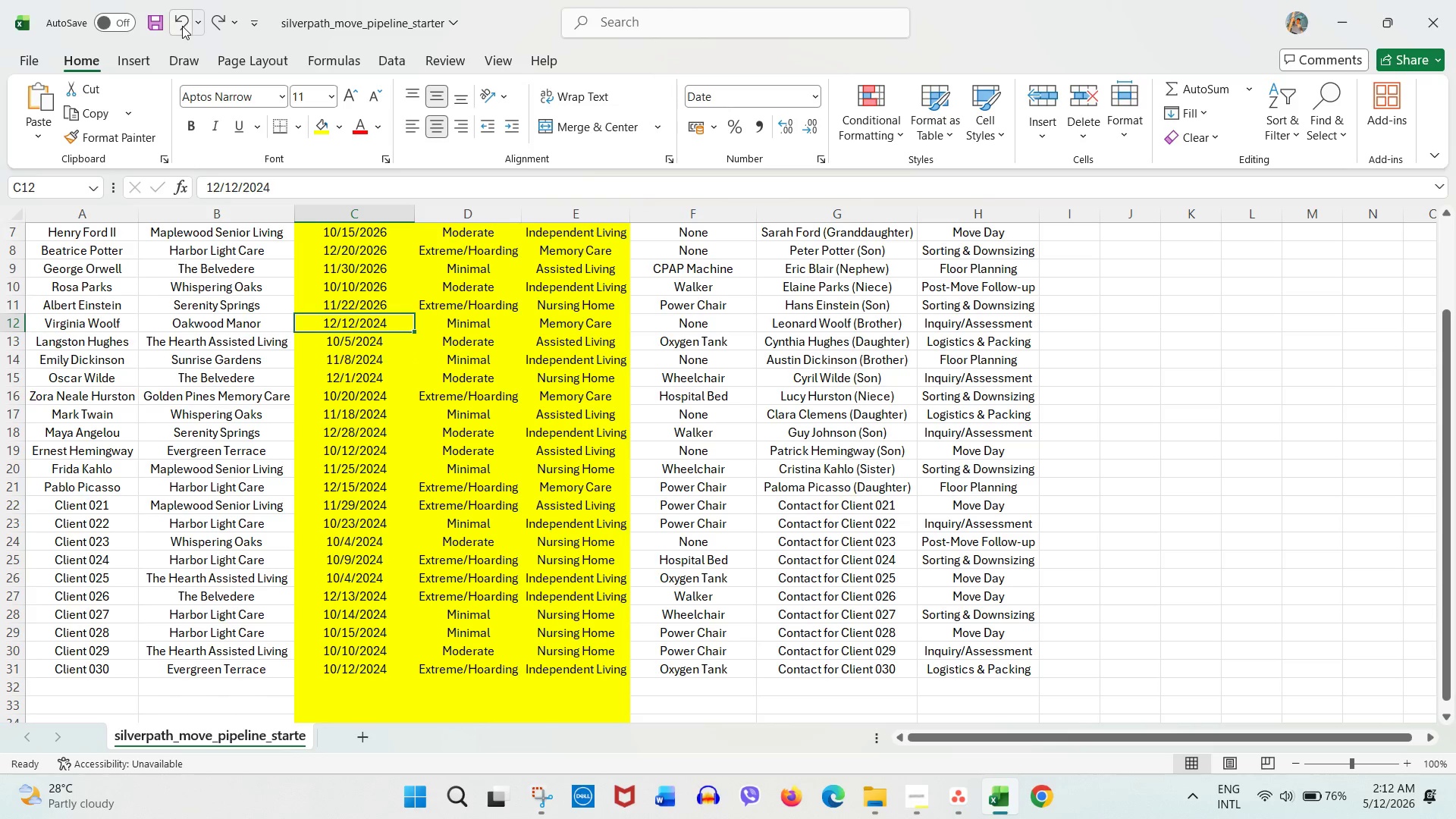 
triple_click([182, 26])
 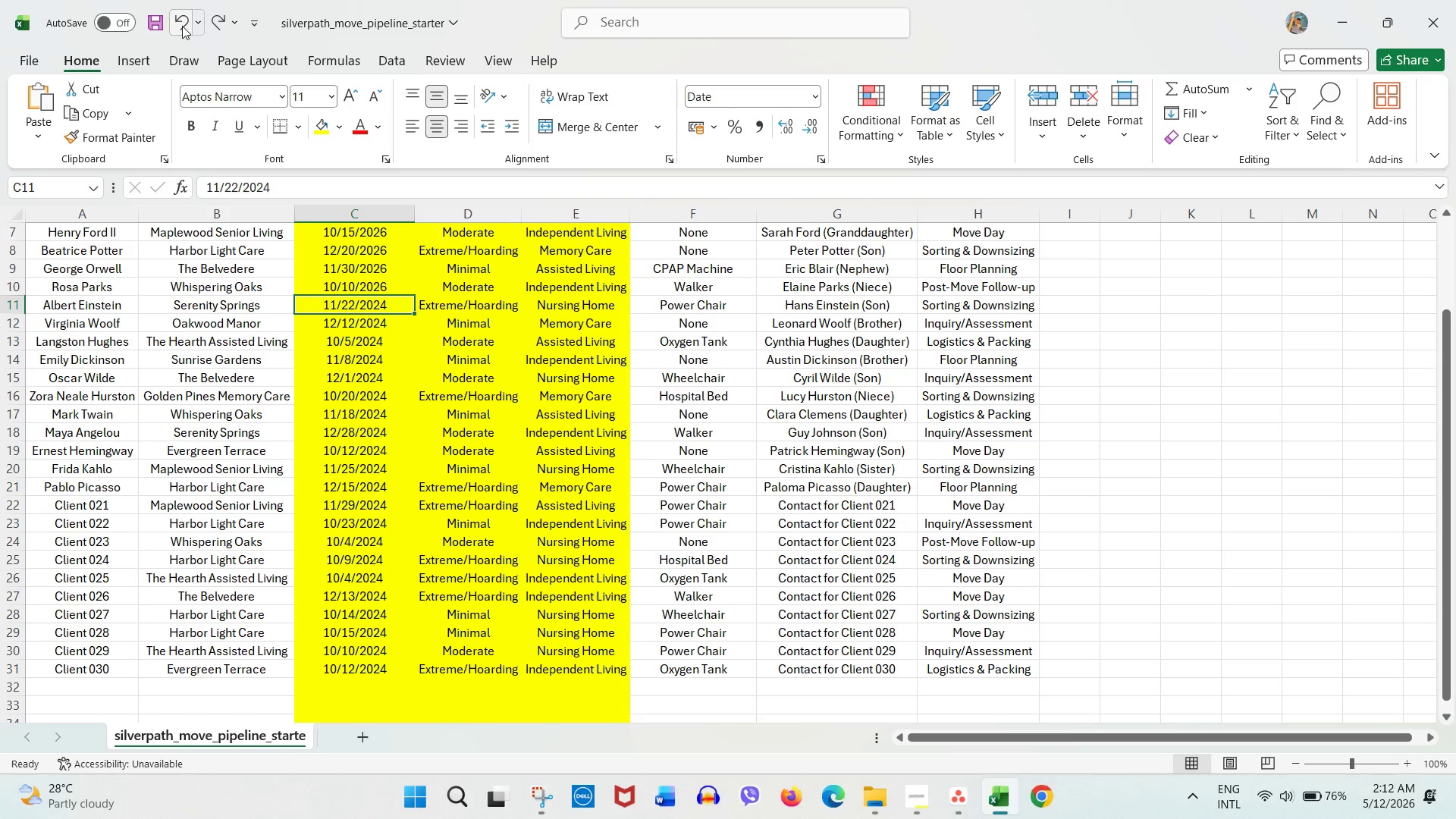 
triple_click([182, 26])
 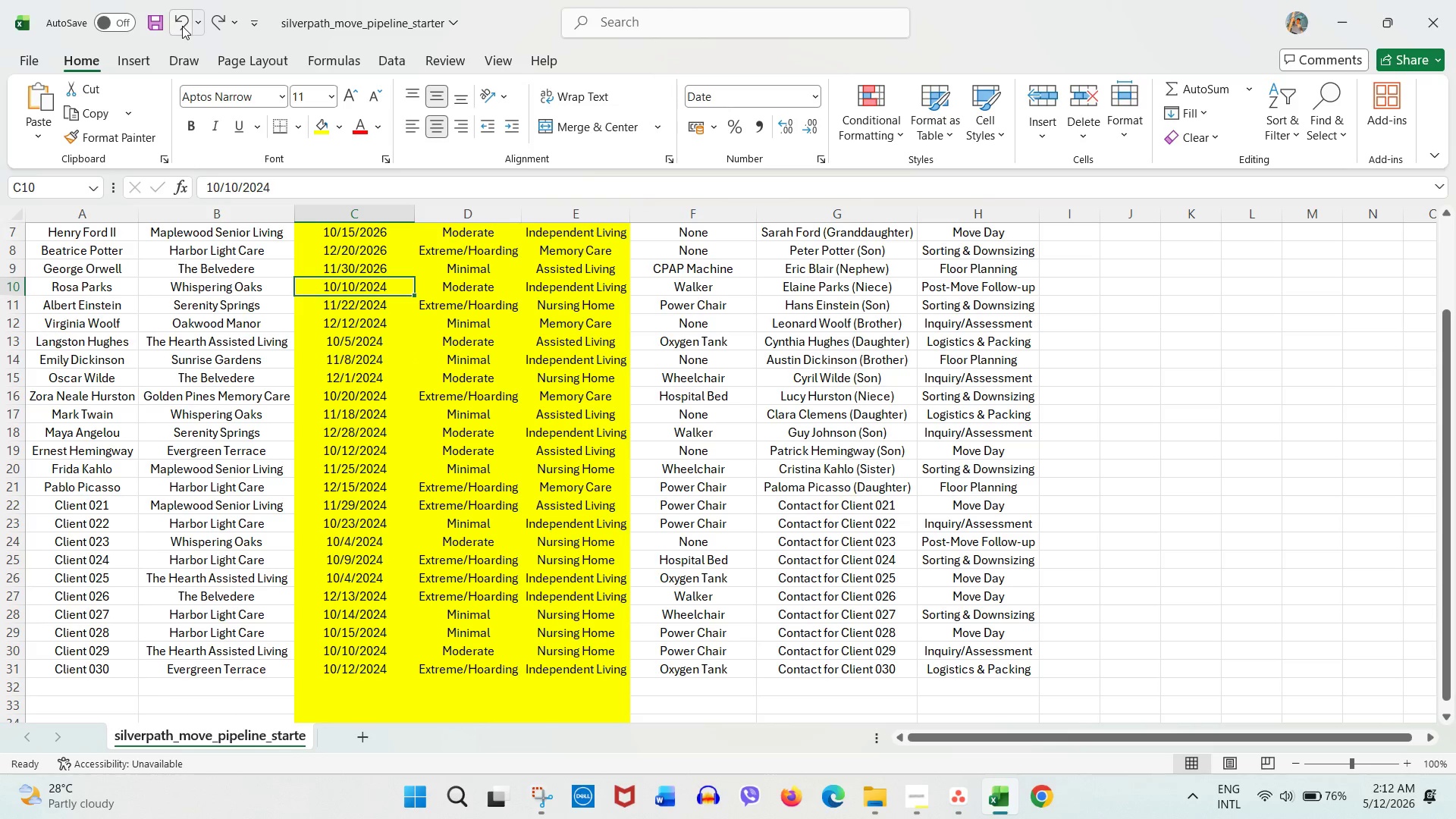 
triple_click([182, 26])
 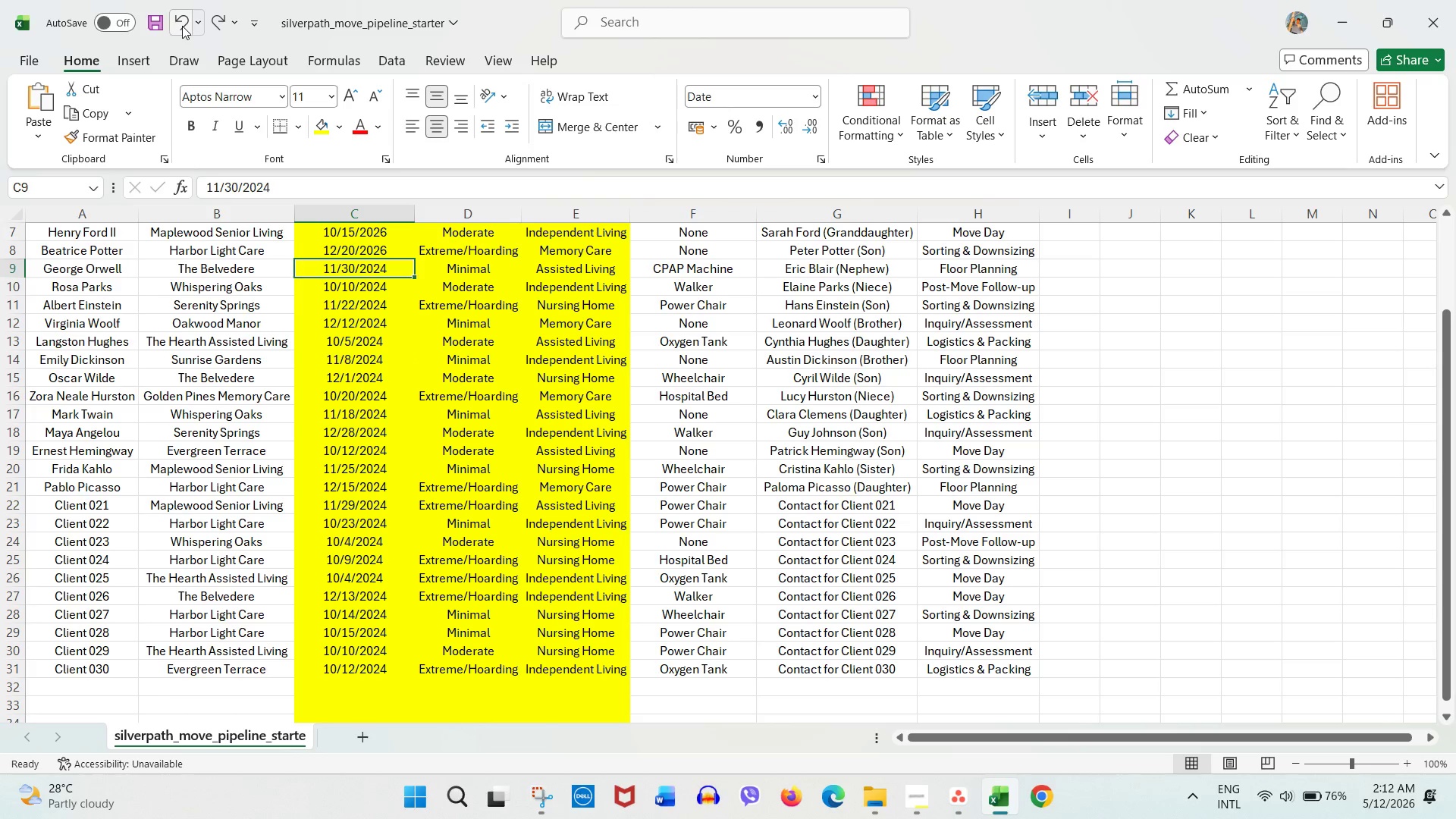 
triple_click([182, 26])
 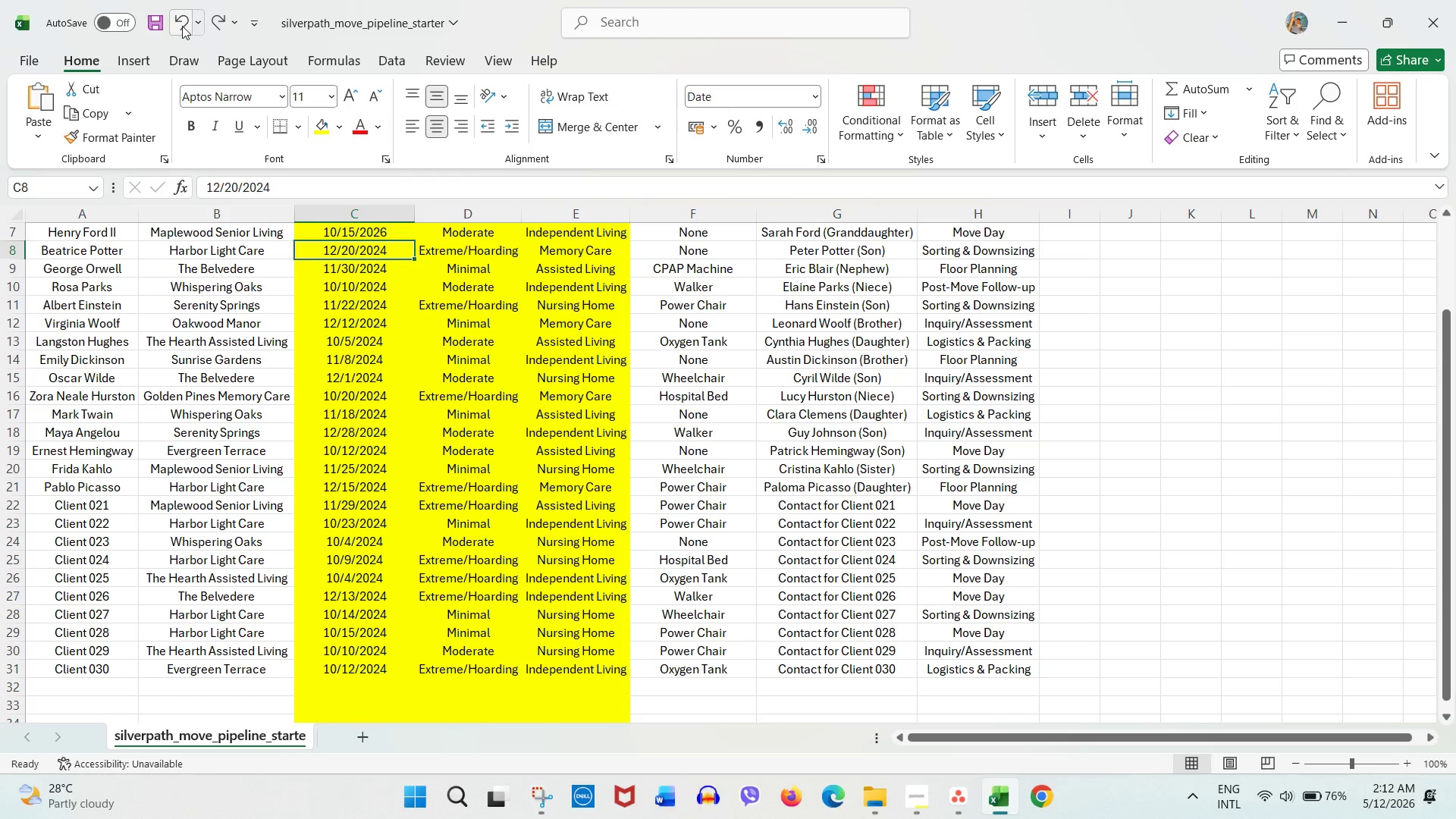 
triple_click([182, 26])
 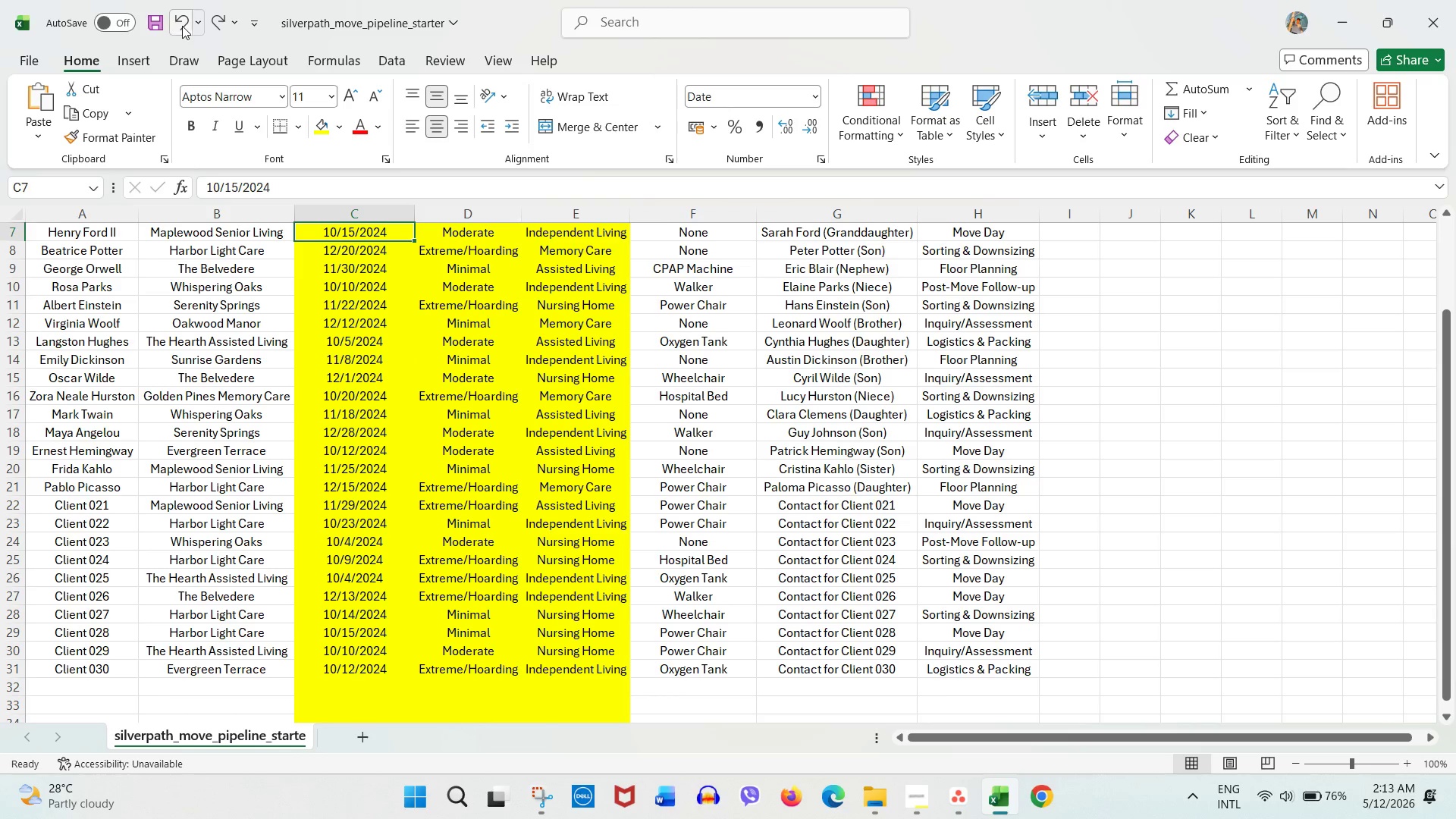 
triple_click([182, 26])
 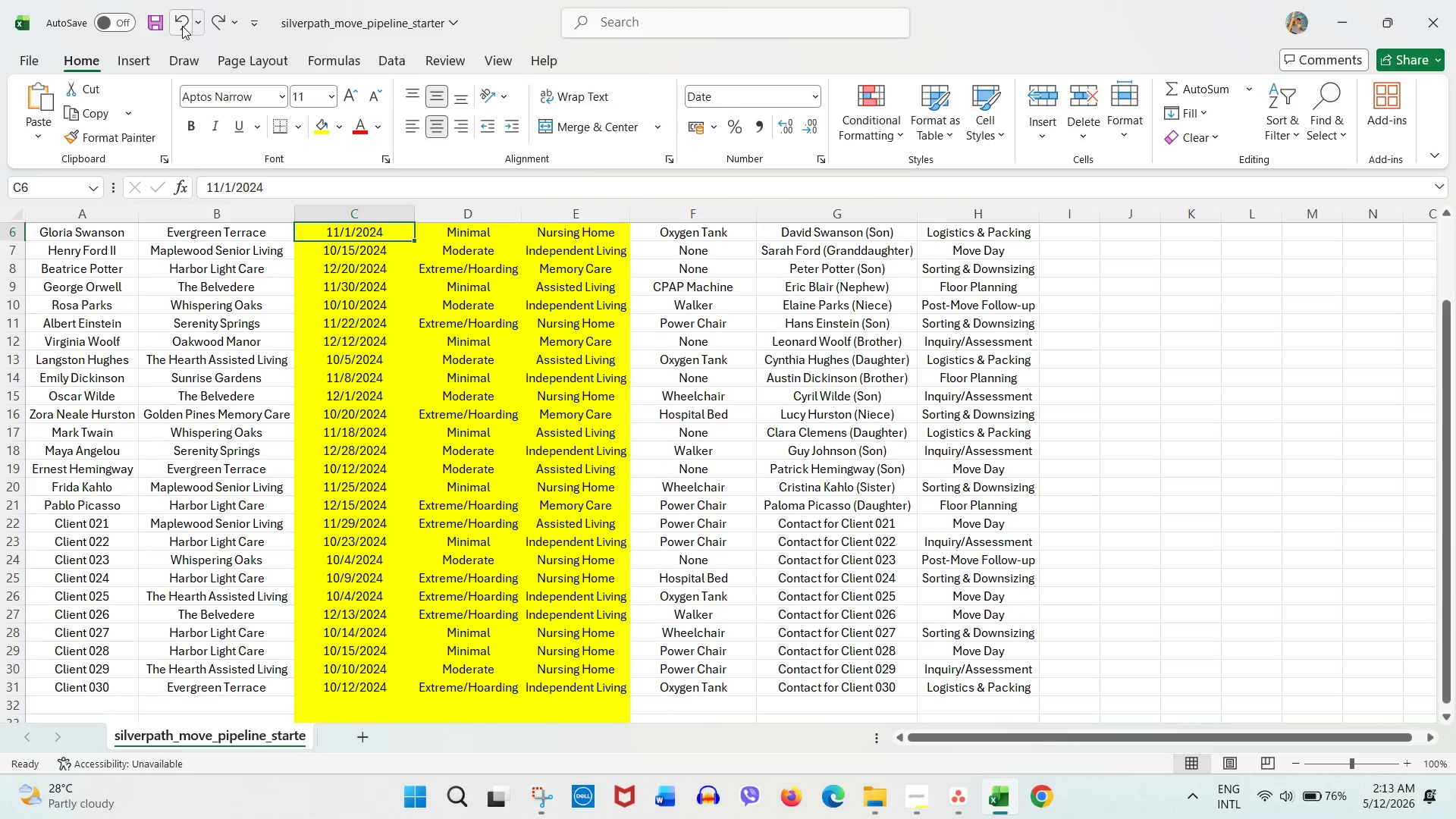 
triple_click([182, 26])
 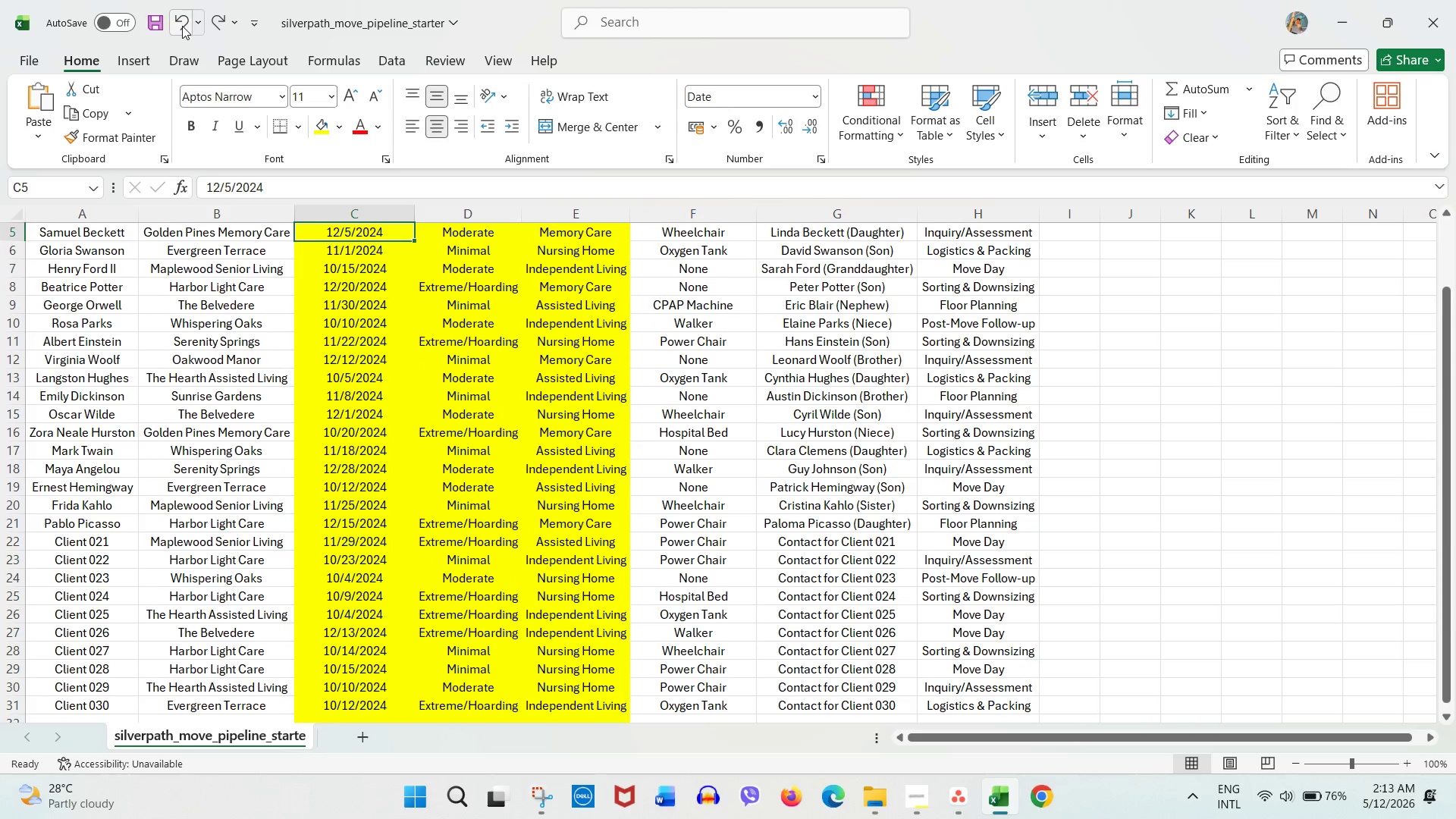 
triple_click([182, 26])
 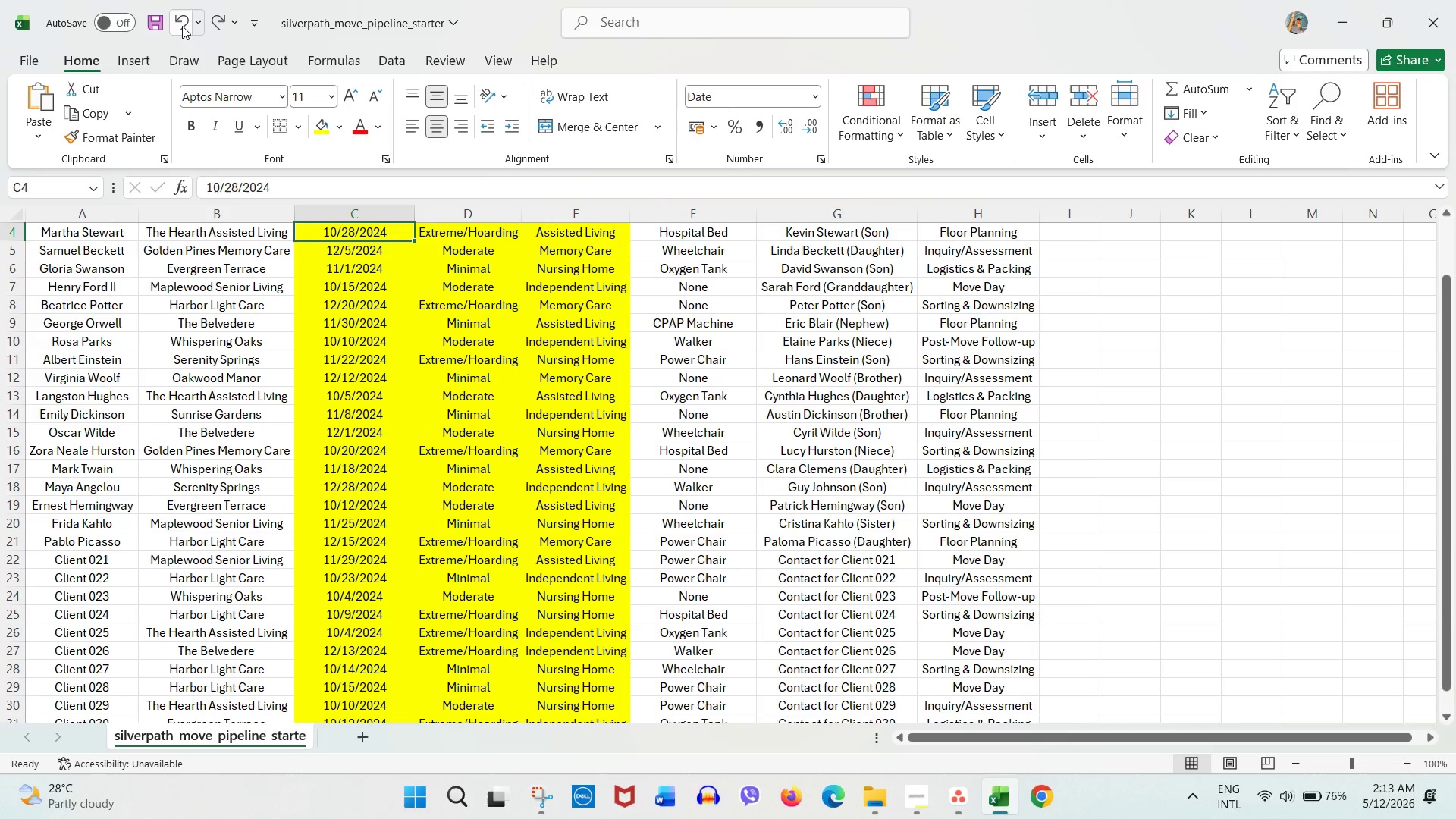 
triple_click([182, 26])
 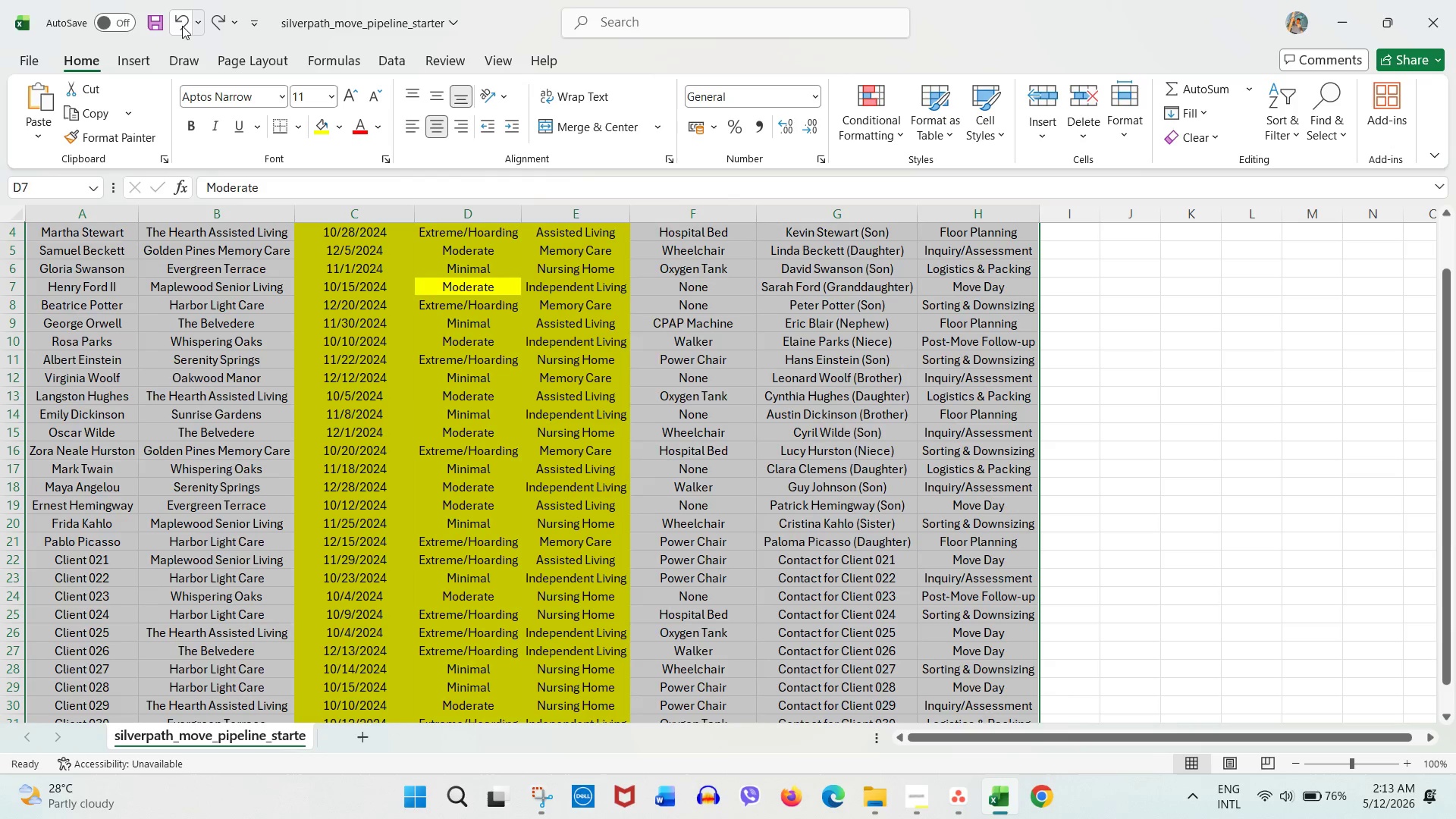 
triple_click([182, 26])
 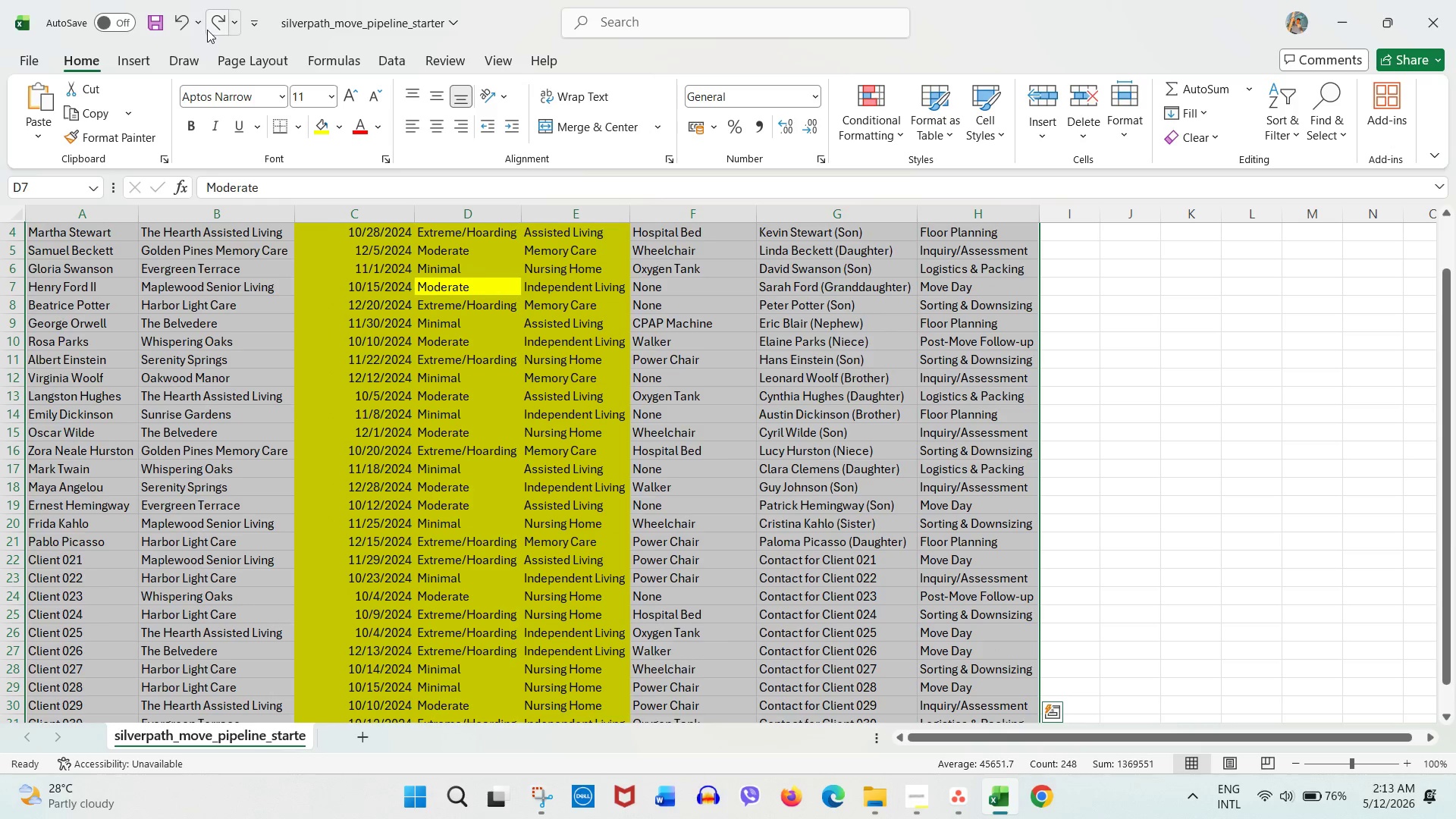 
double_click([213, 28])
 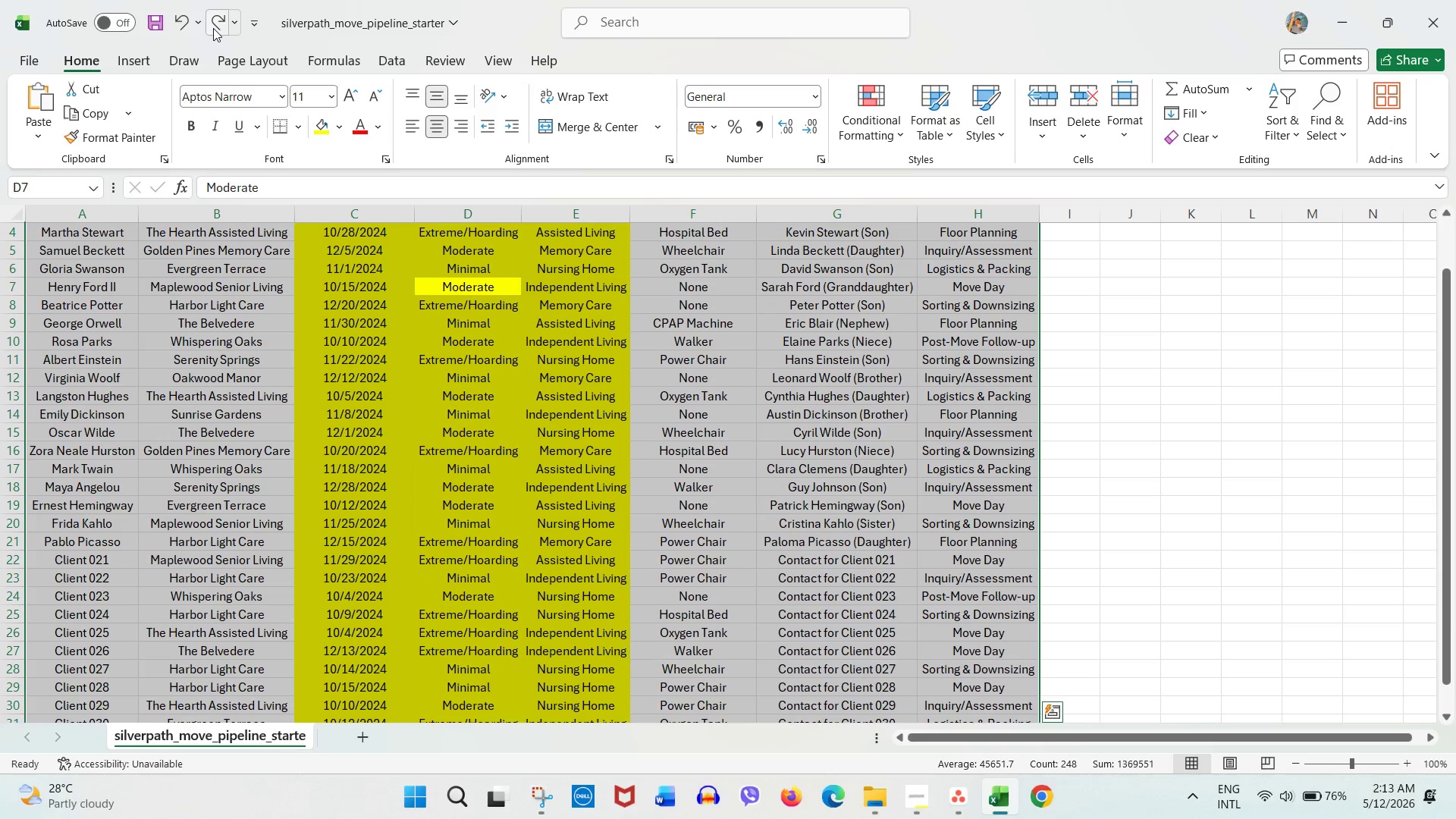 
triple_click([213, 28])
 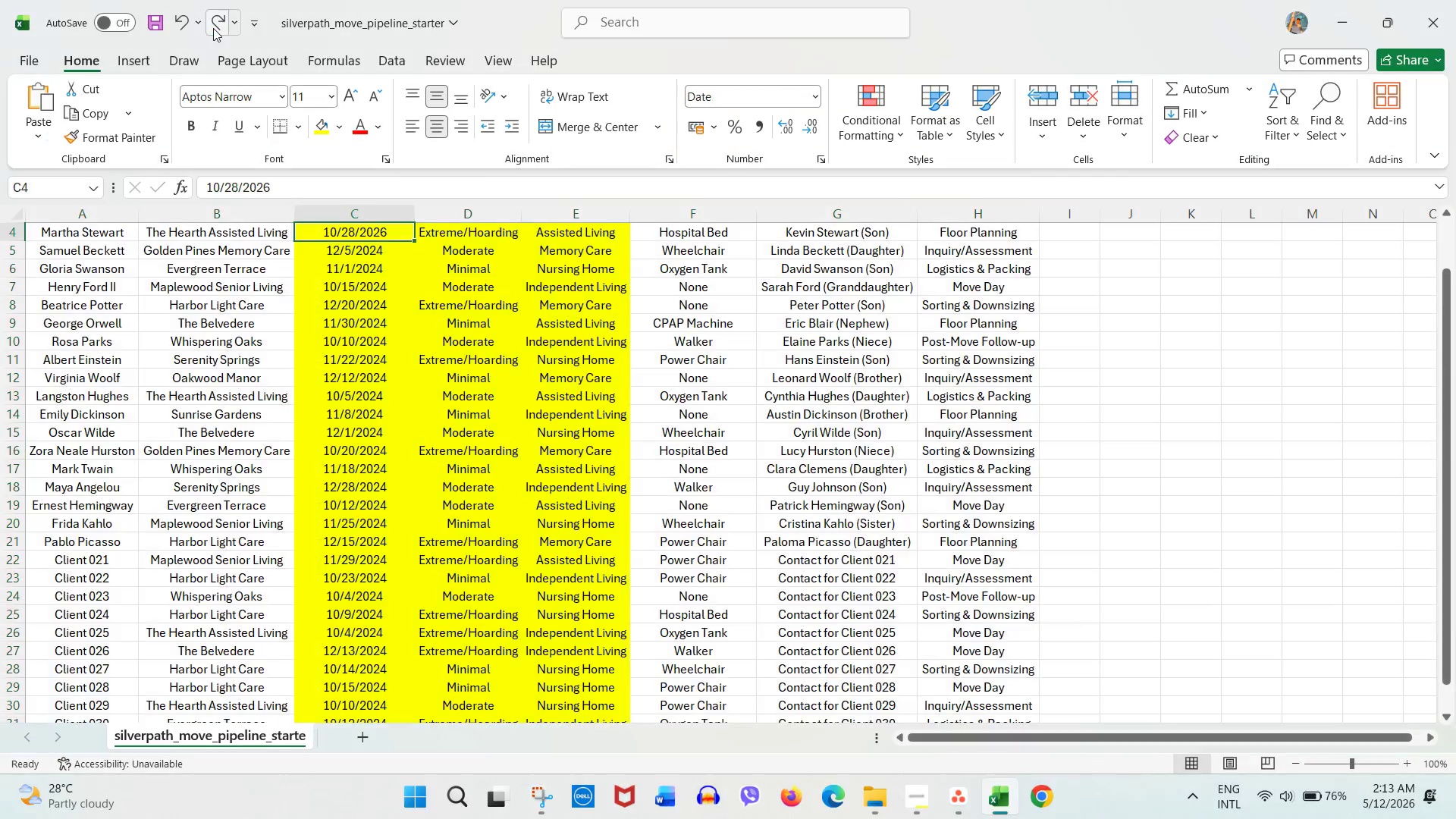 
triple_click([213, 28])
 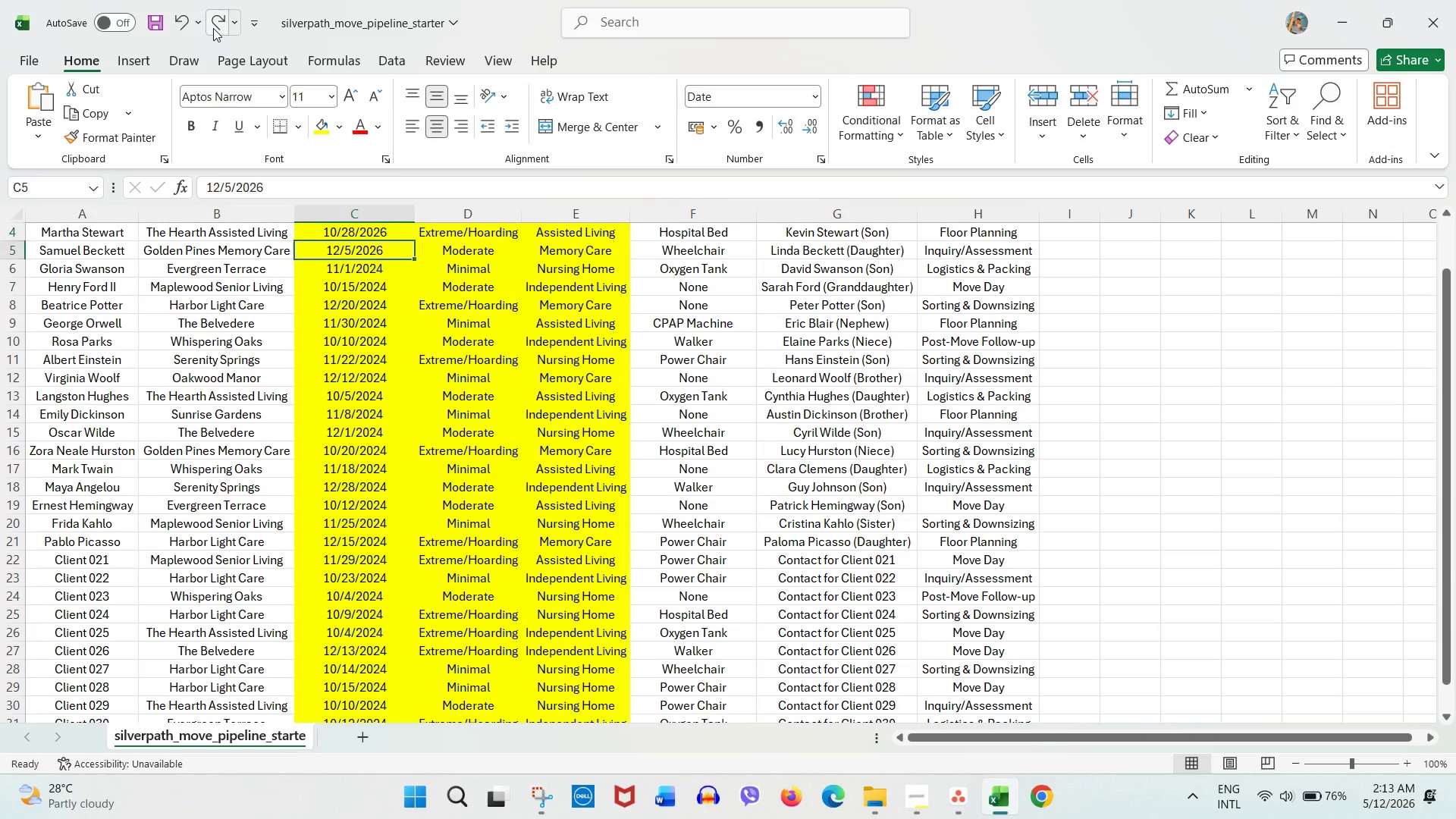 
triple_click([213, 28])
 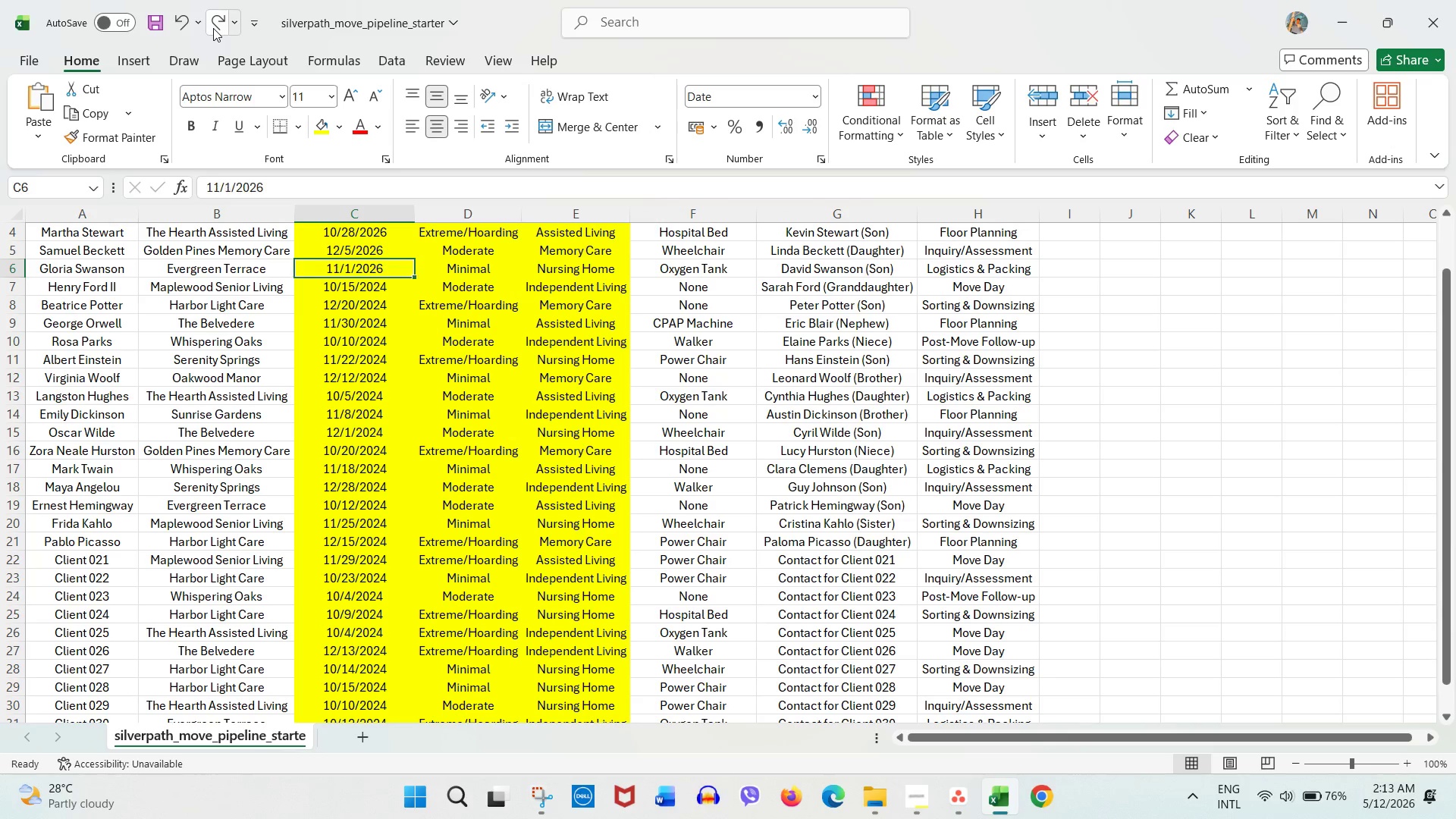 
triple_click([213, 28])
 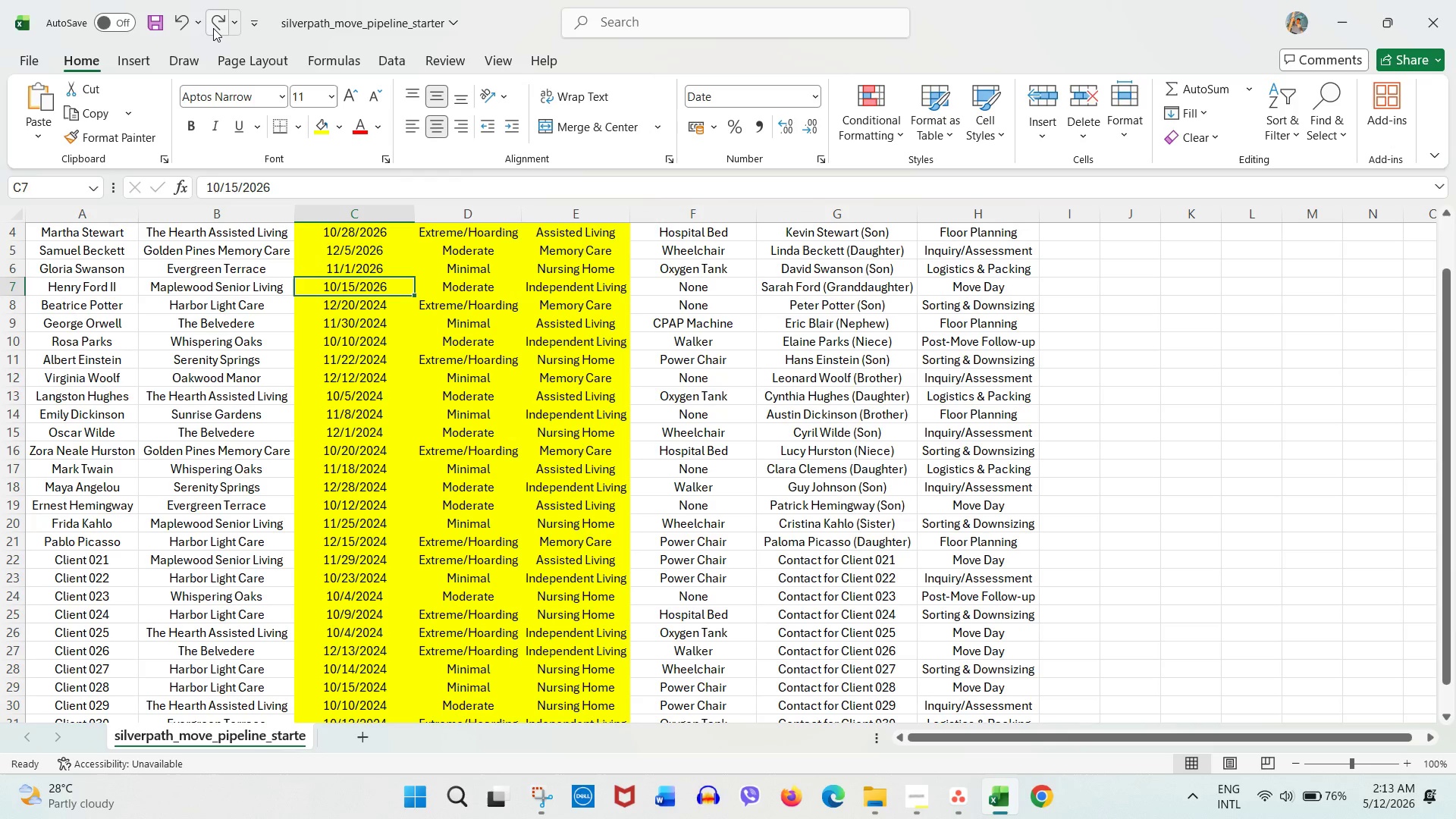 
triple_click([213, 28])
 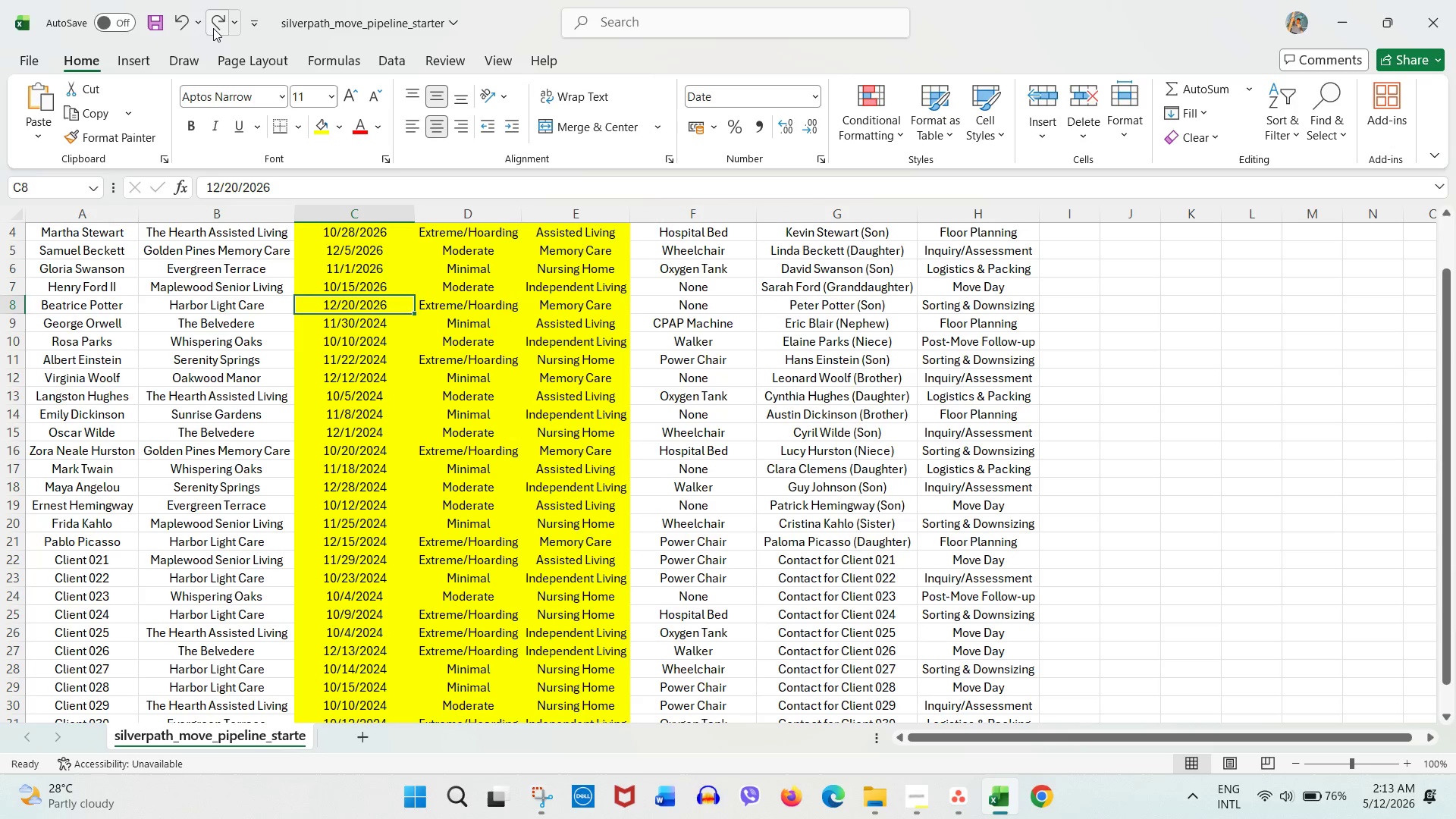 
triple_click([213, 28])
 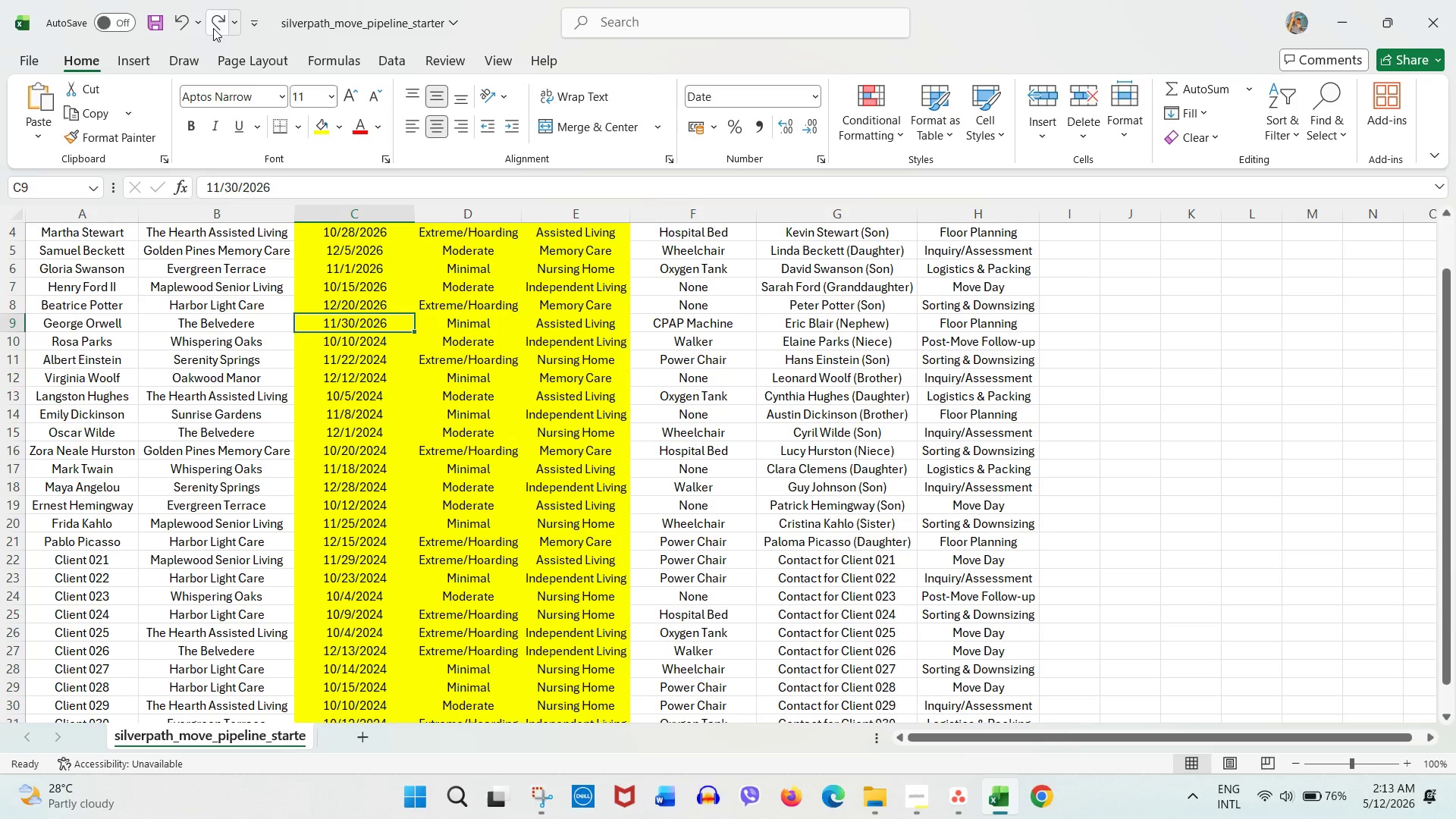 
triple_click([213, 28])
 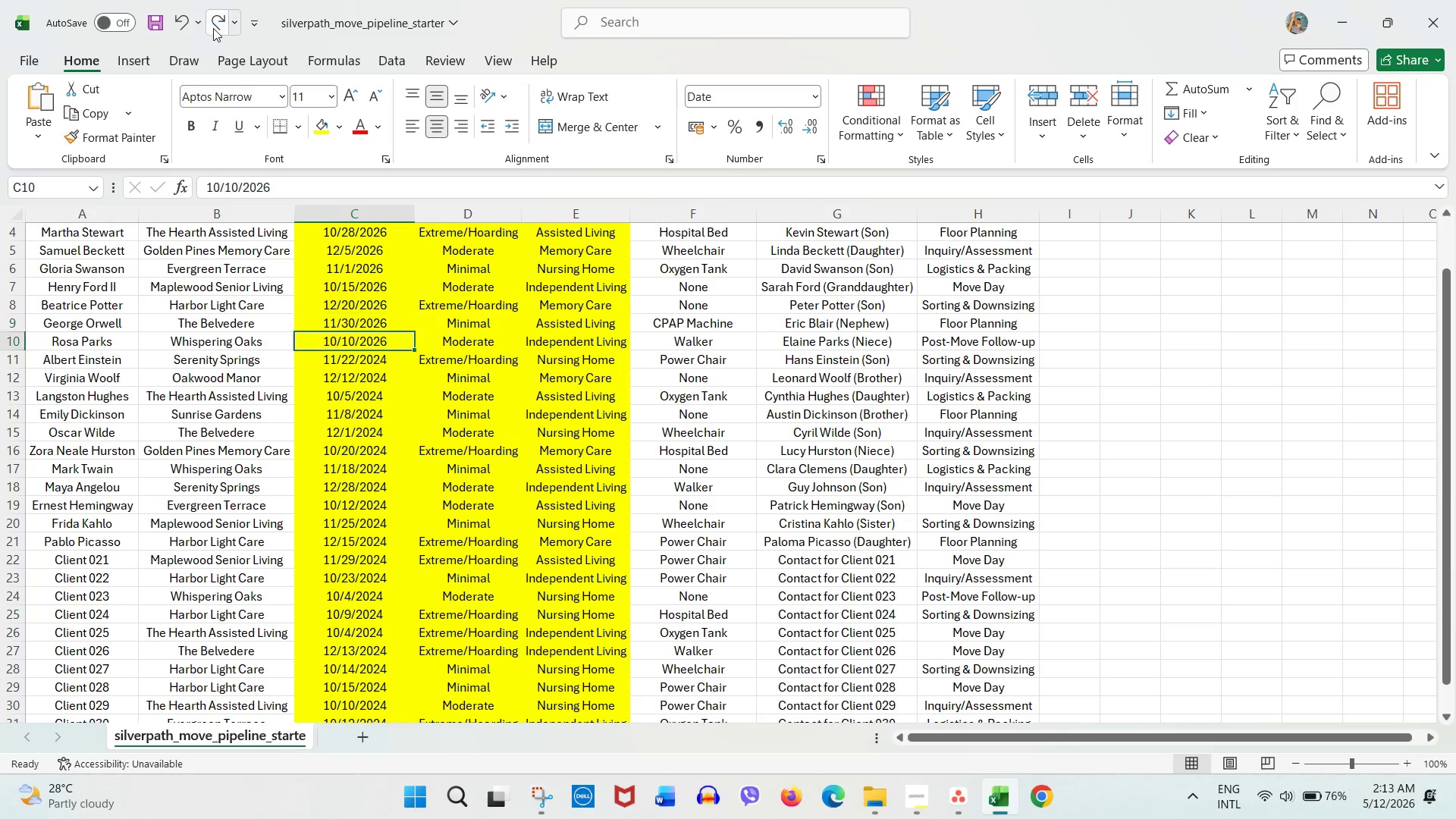 
triple_click([213, 28])
 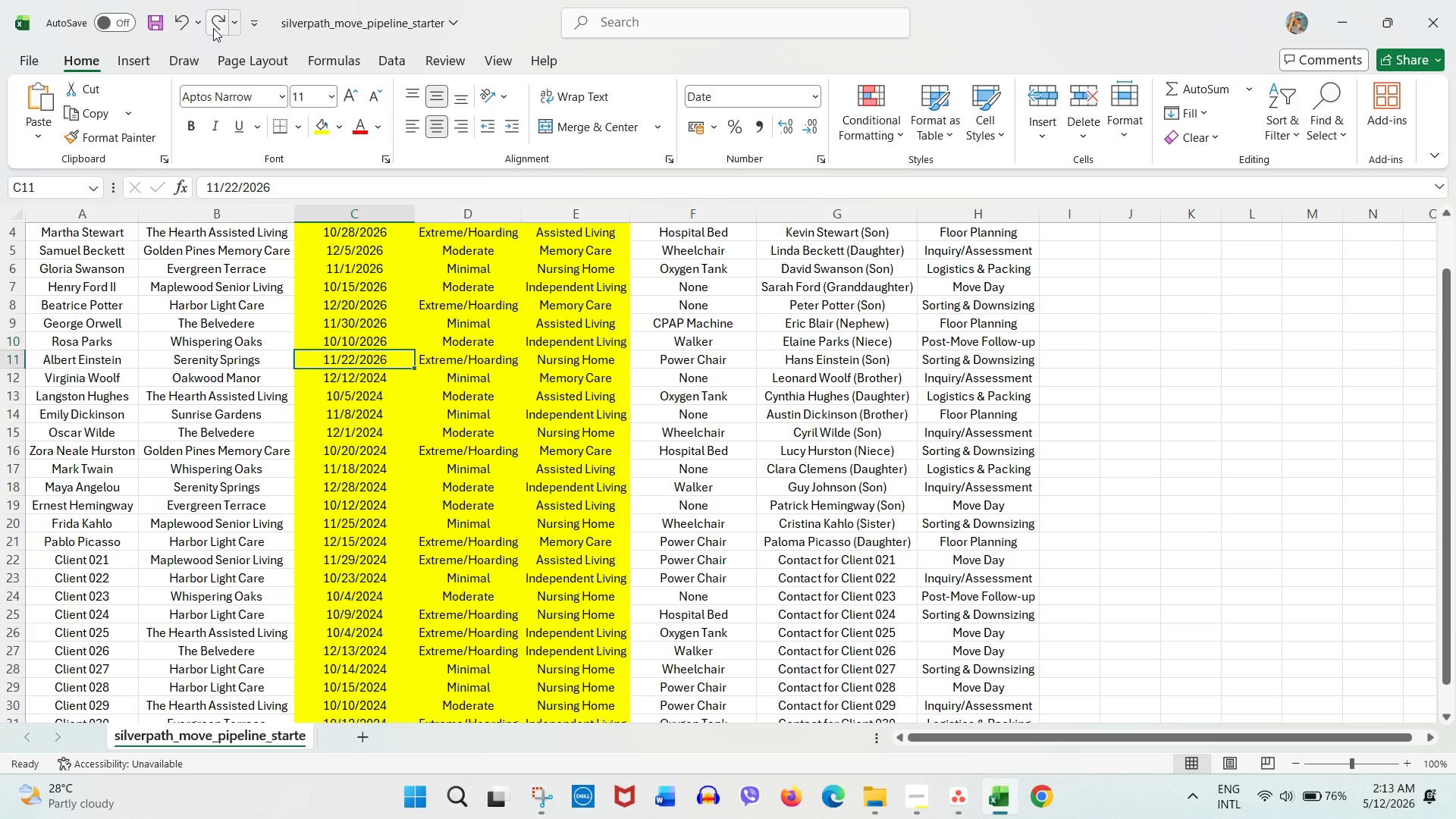 
triple_click([213, 28])
 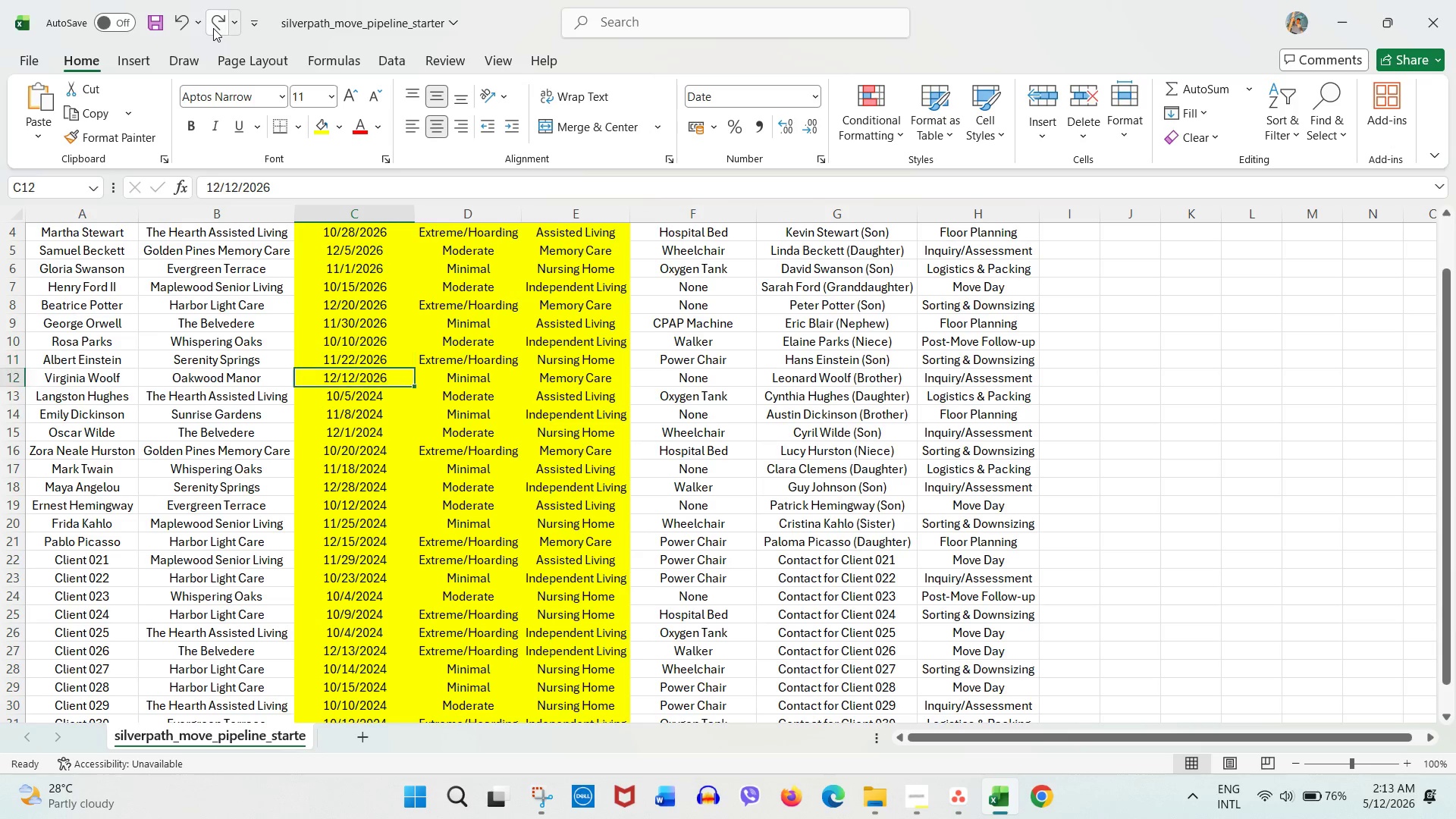 
triple_click([213, 28])
 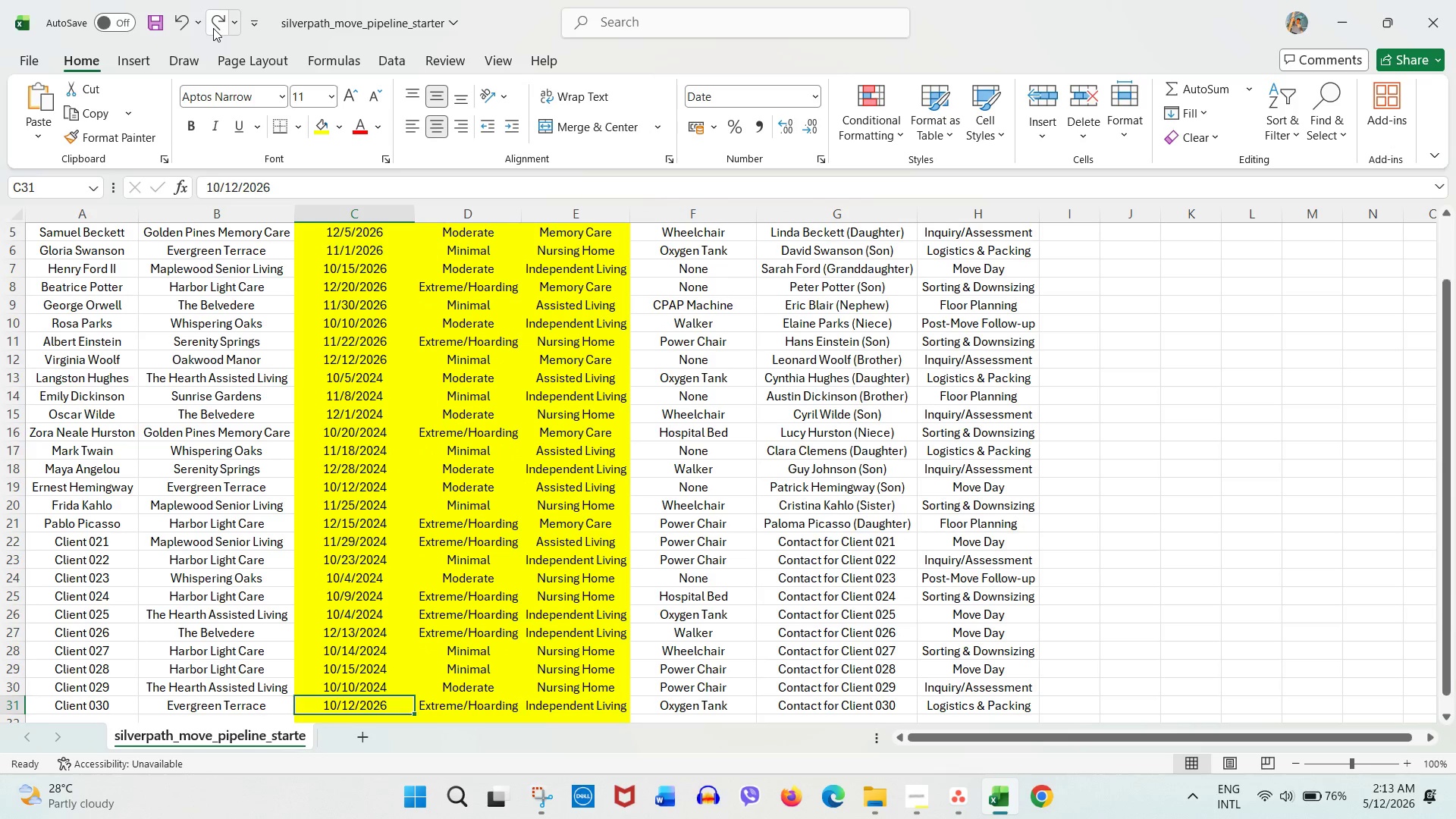 
triple_click([213, 28])
 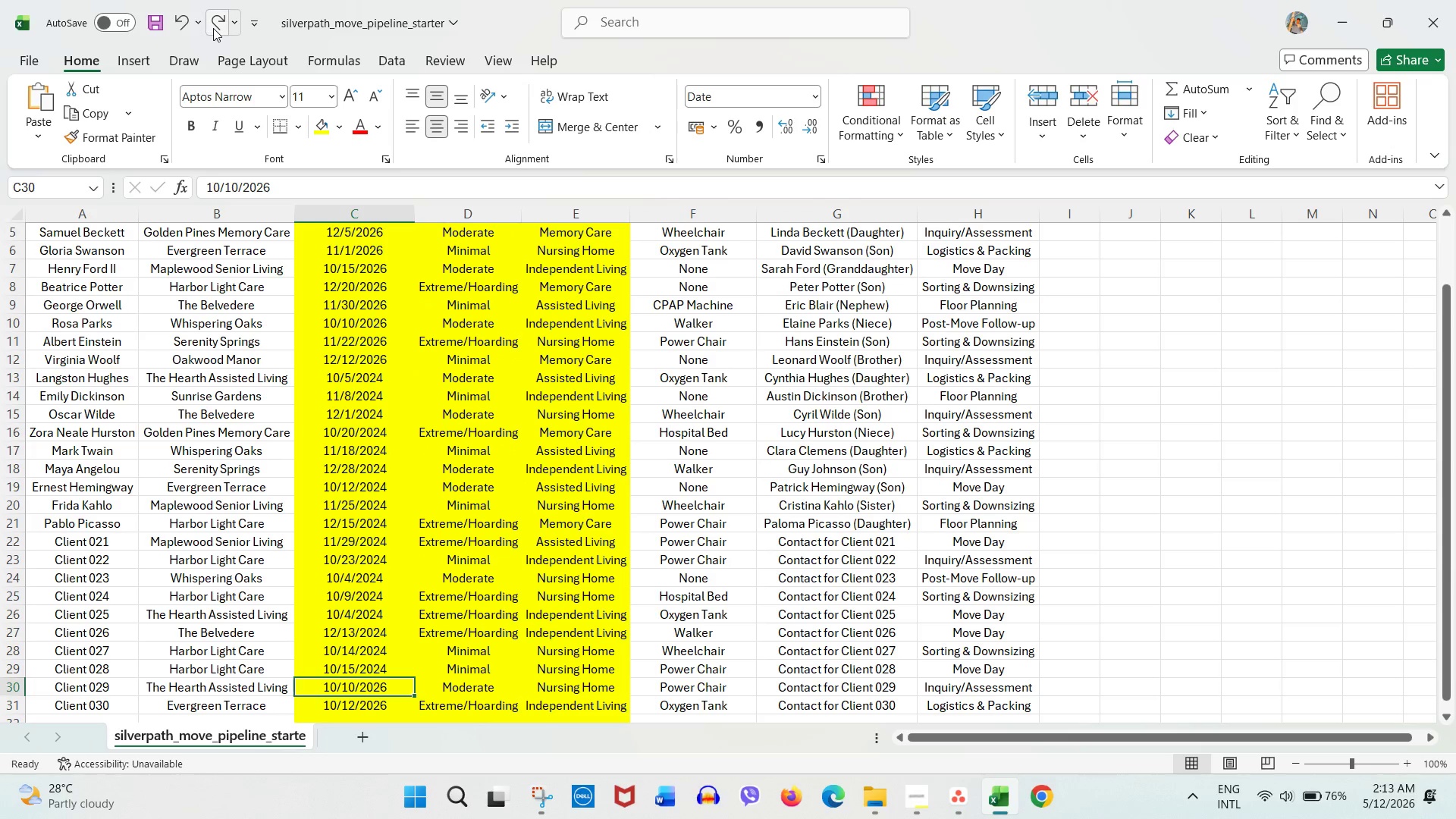 
triple_click([213, 28])
 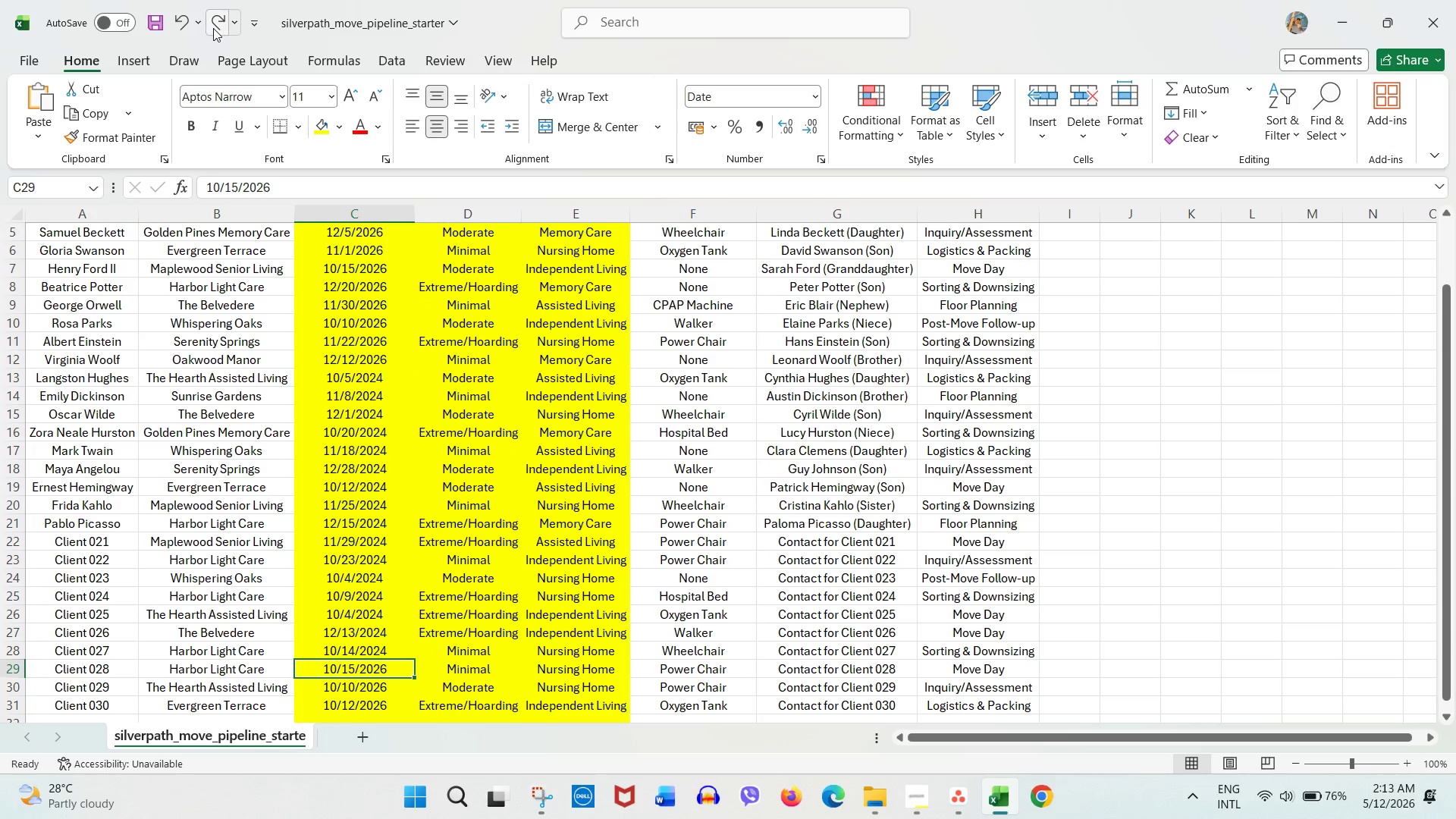 
triple_click([213, 28])
 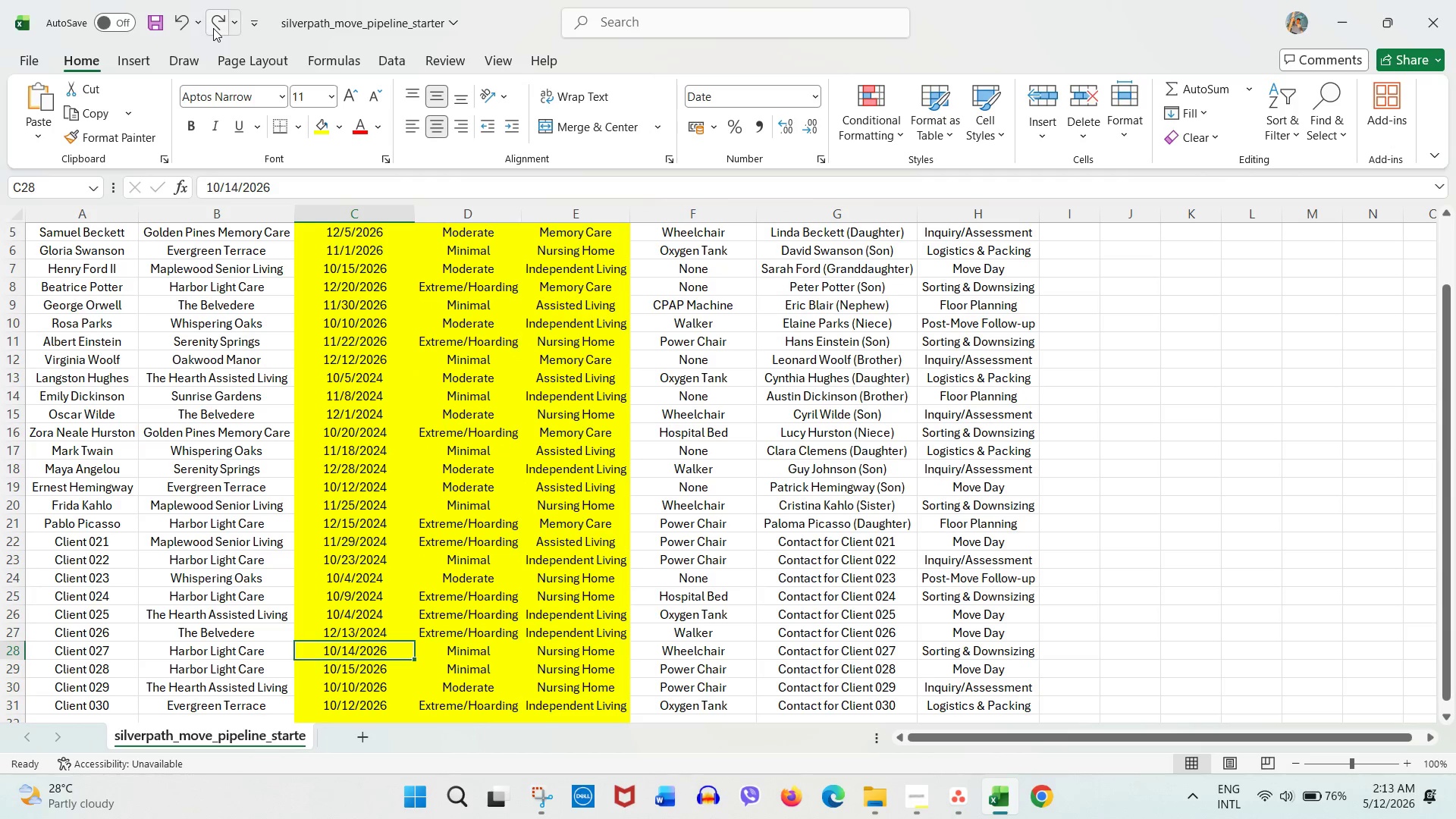 
triple_click([213, 28])
 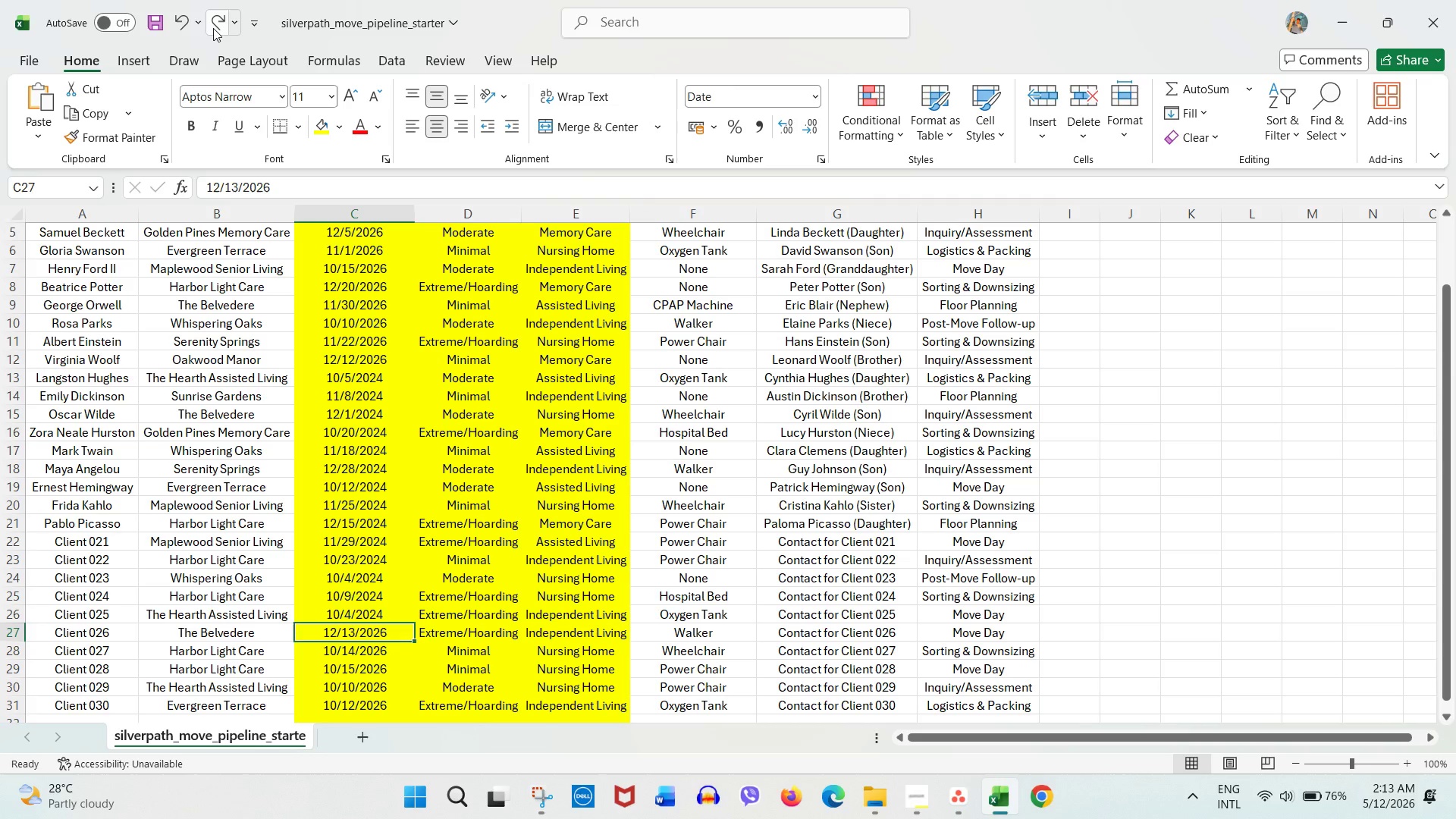 
triple_click([213, 28])
 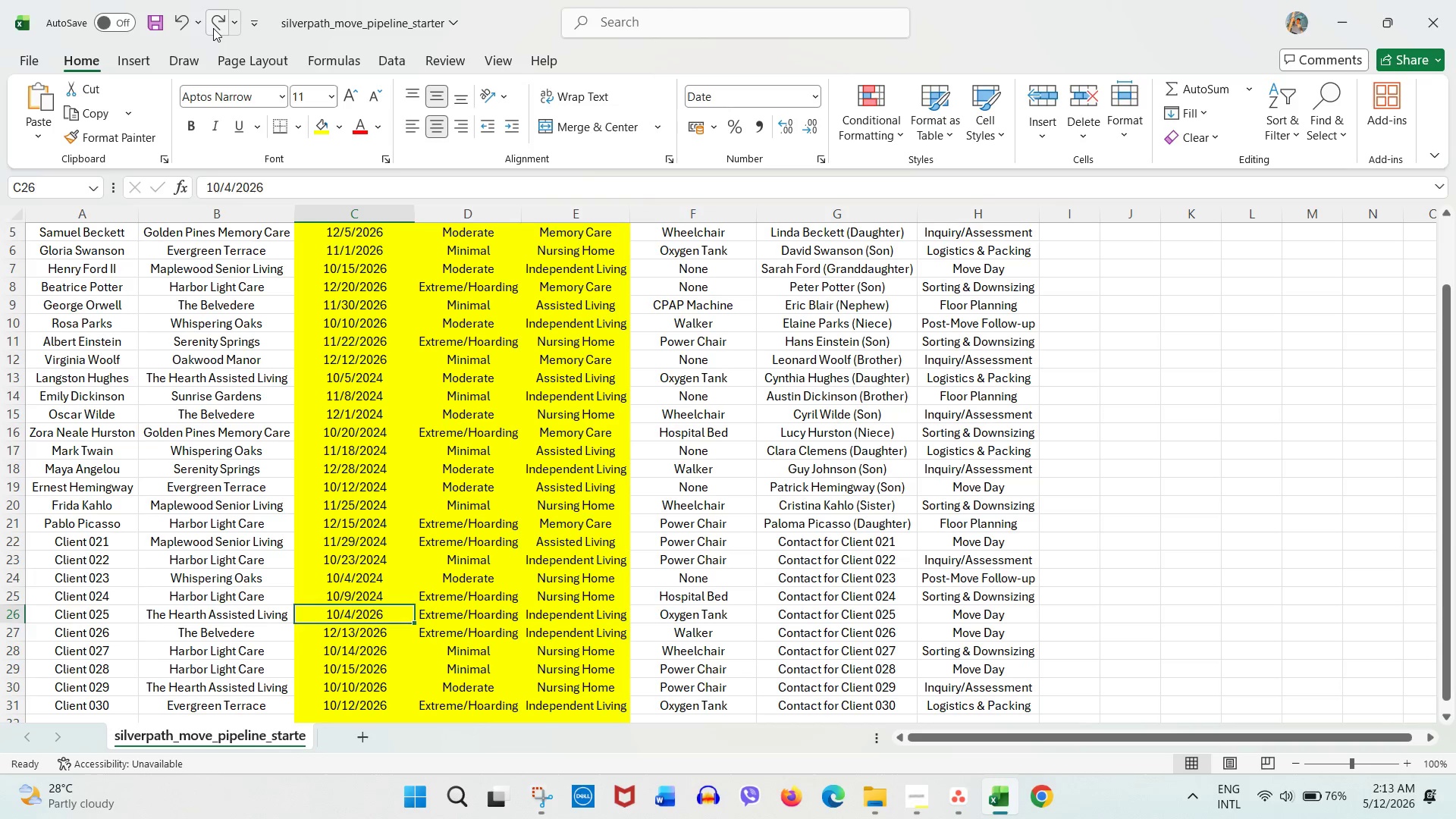 
triple_click([213, 28])
 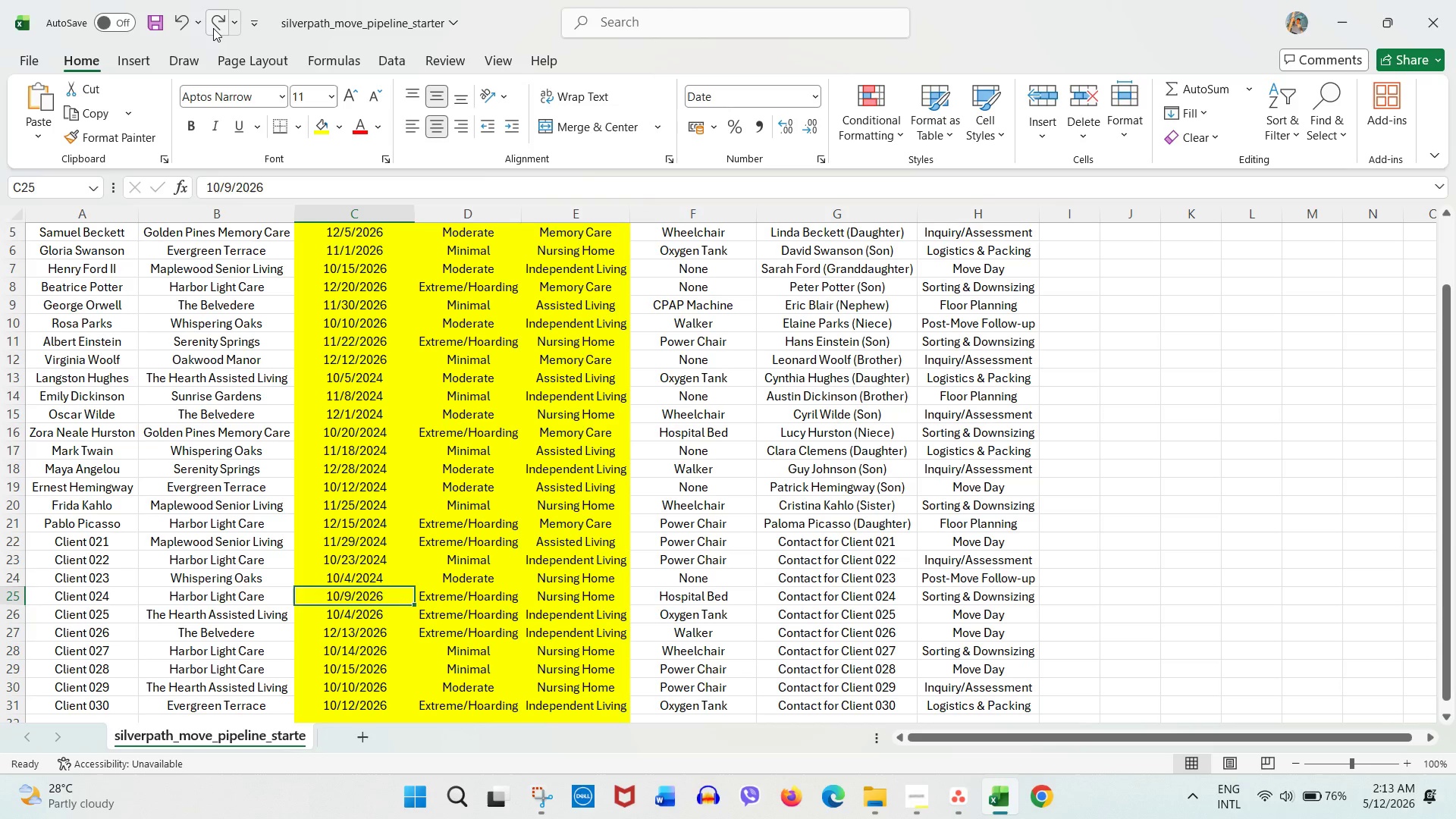 
triple_click([213, 28])
 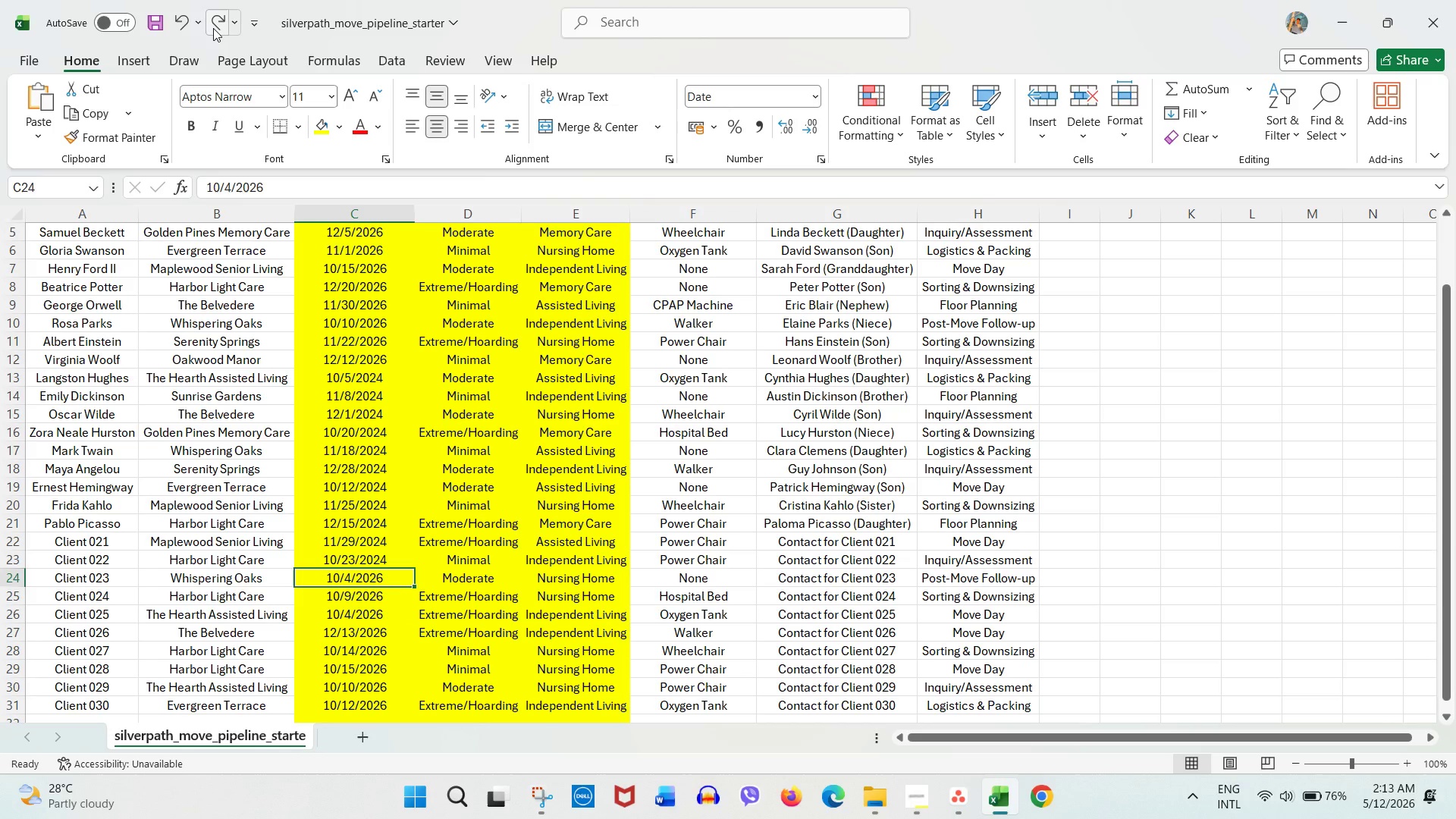 
triple_click([213, 28])
 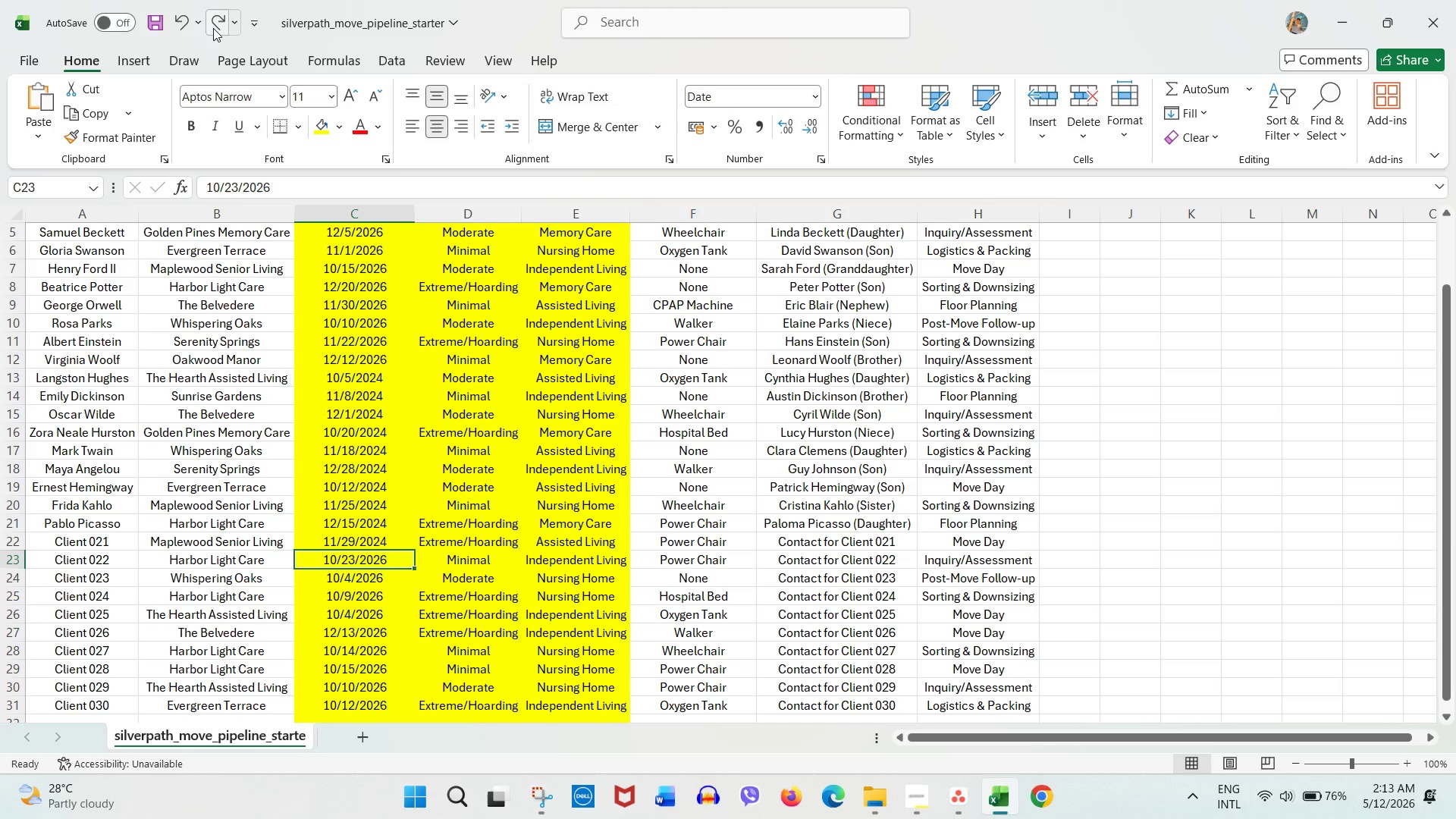 
triple_click([213, 28])
 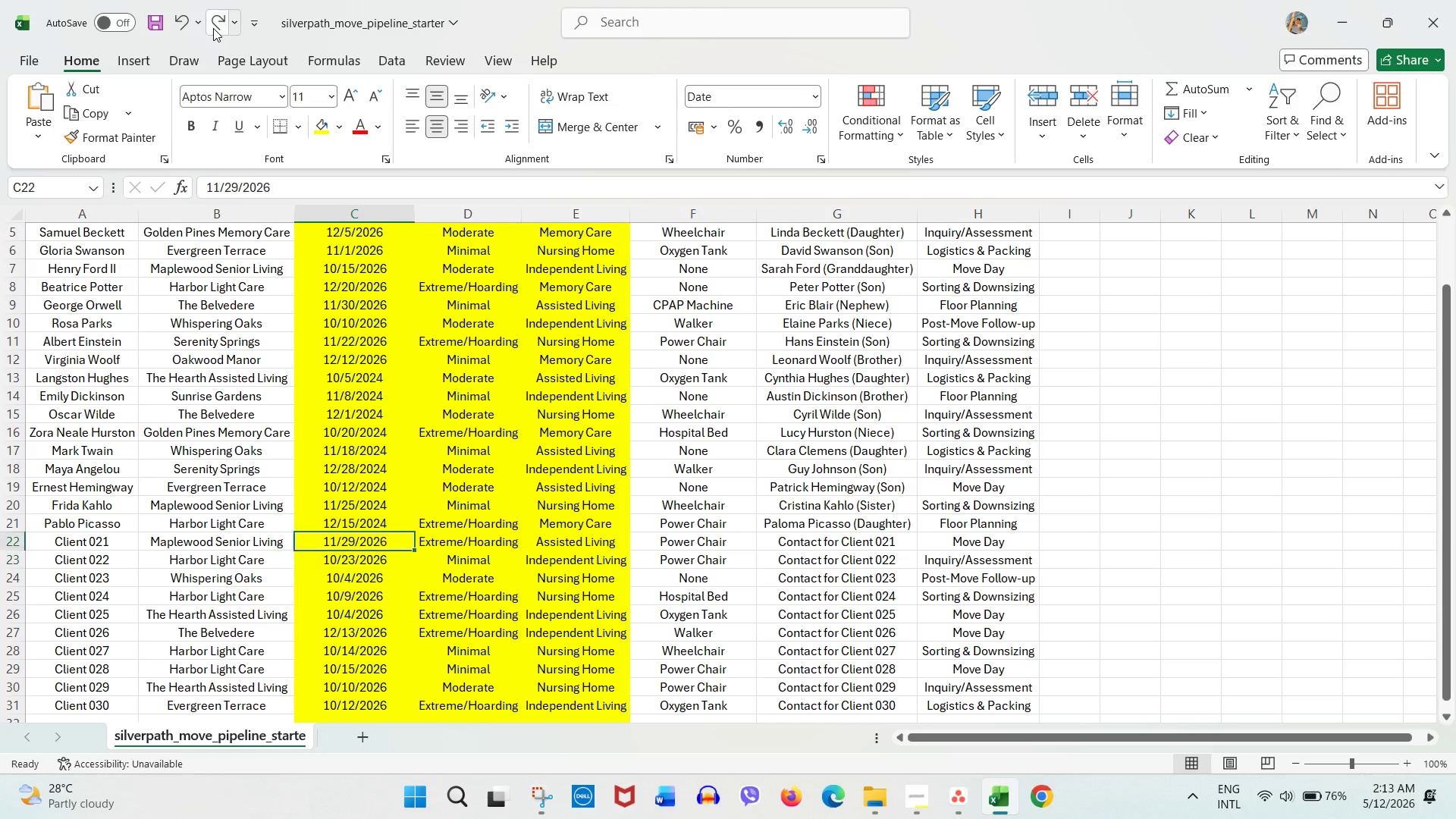 
triple_click([213, 28])
 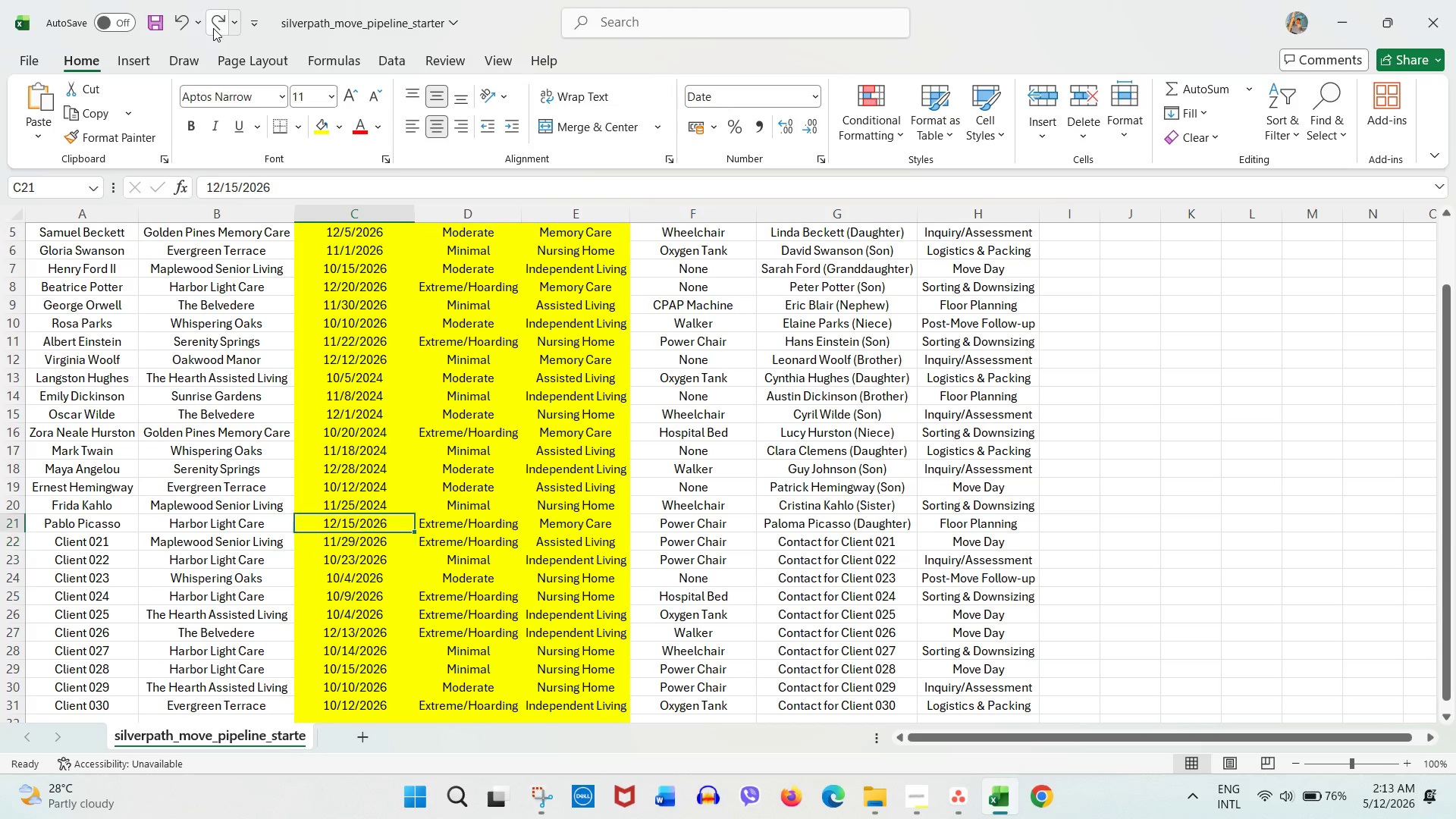 
triple_click([213, 28])
 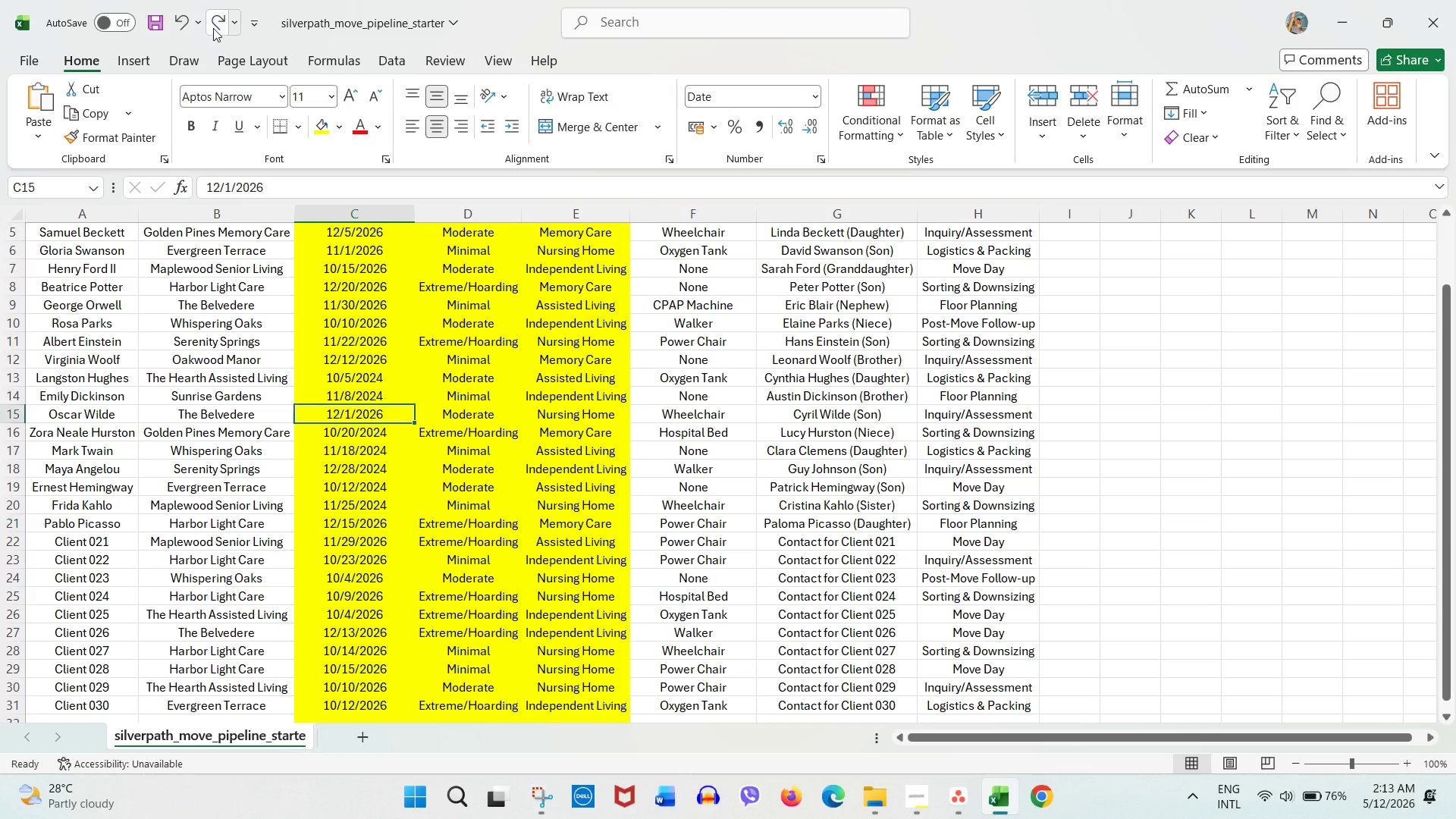 
triple_click([213, 28])
 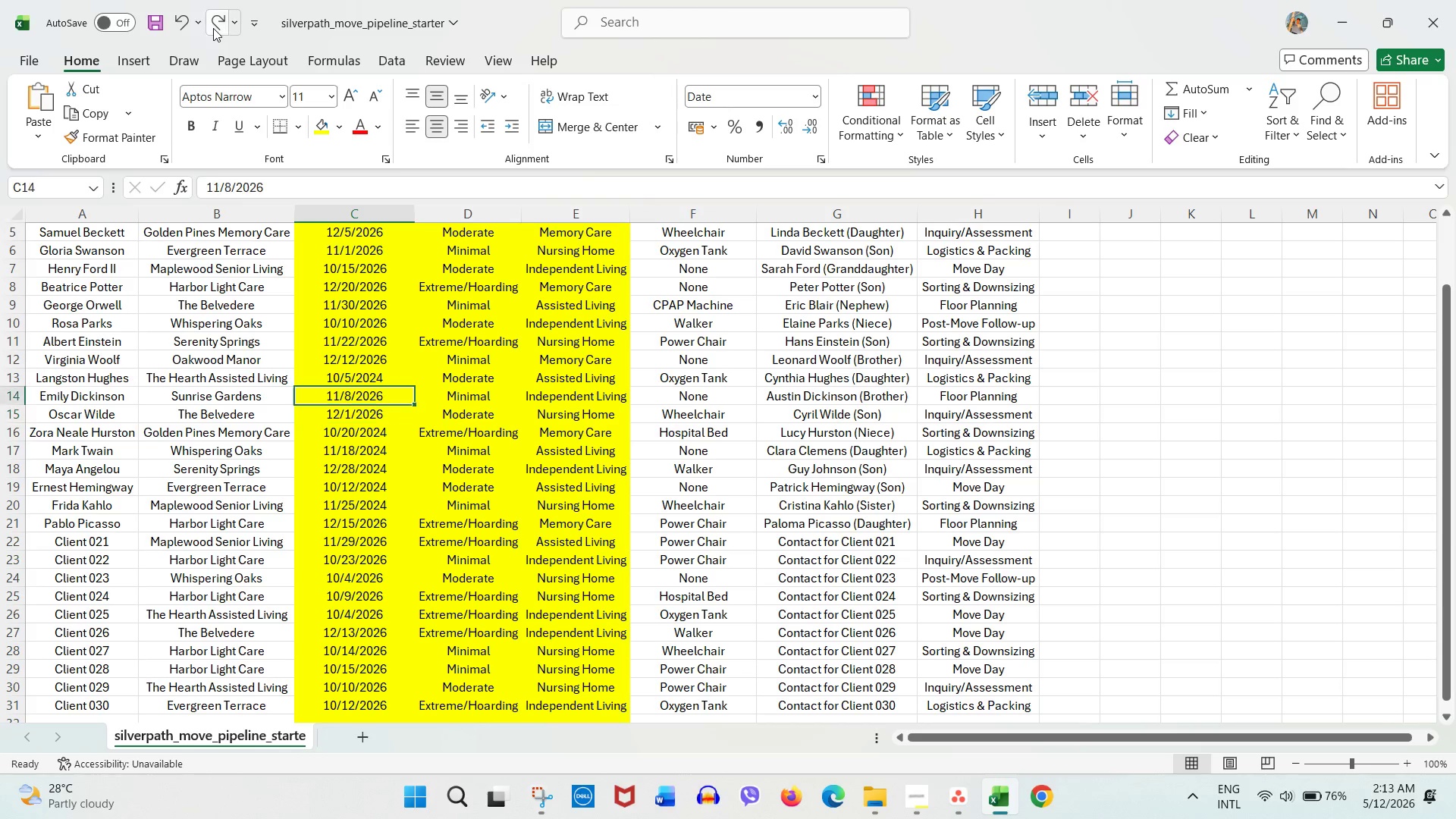 
triple_click([213, 28])
 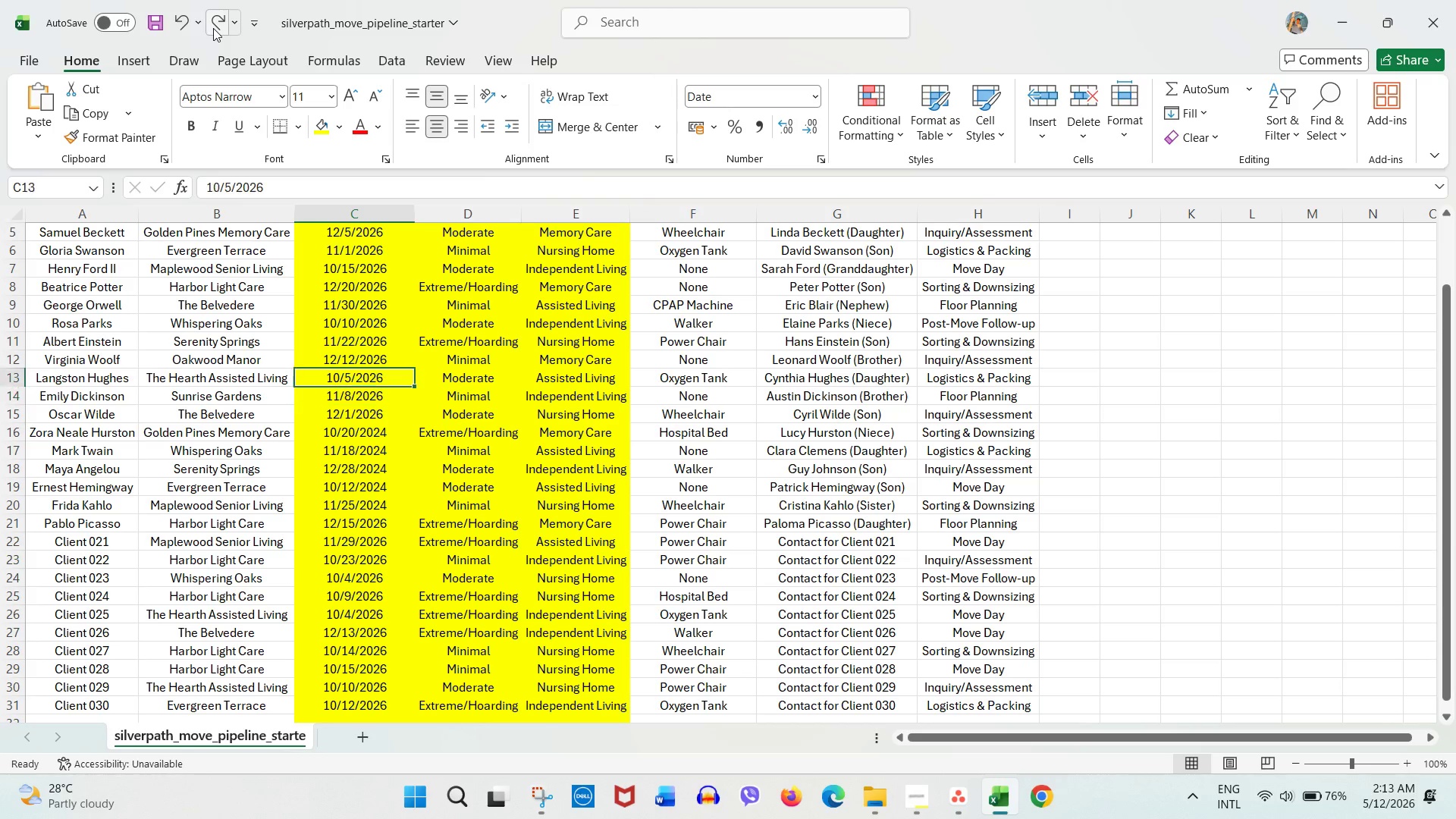 
triple_click([213, 28])
 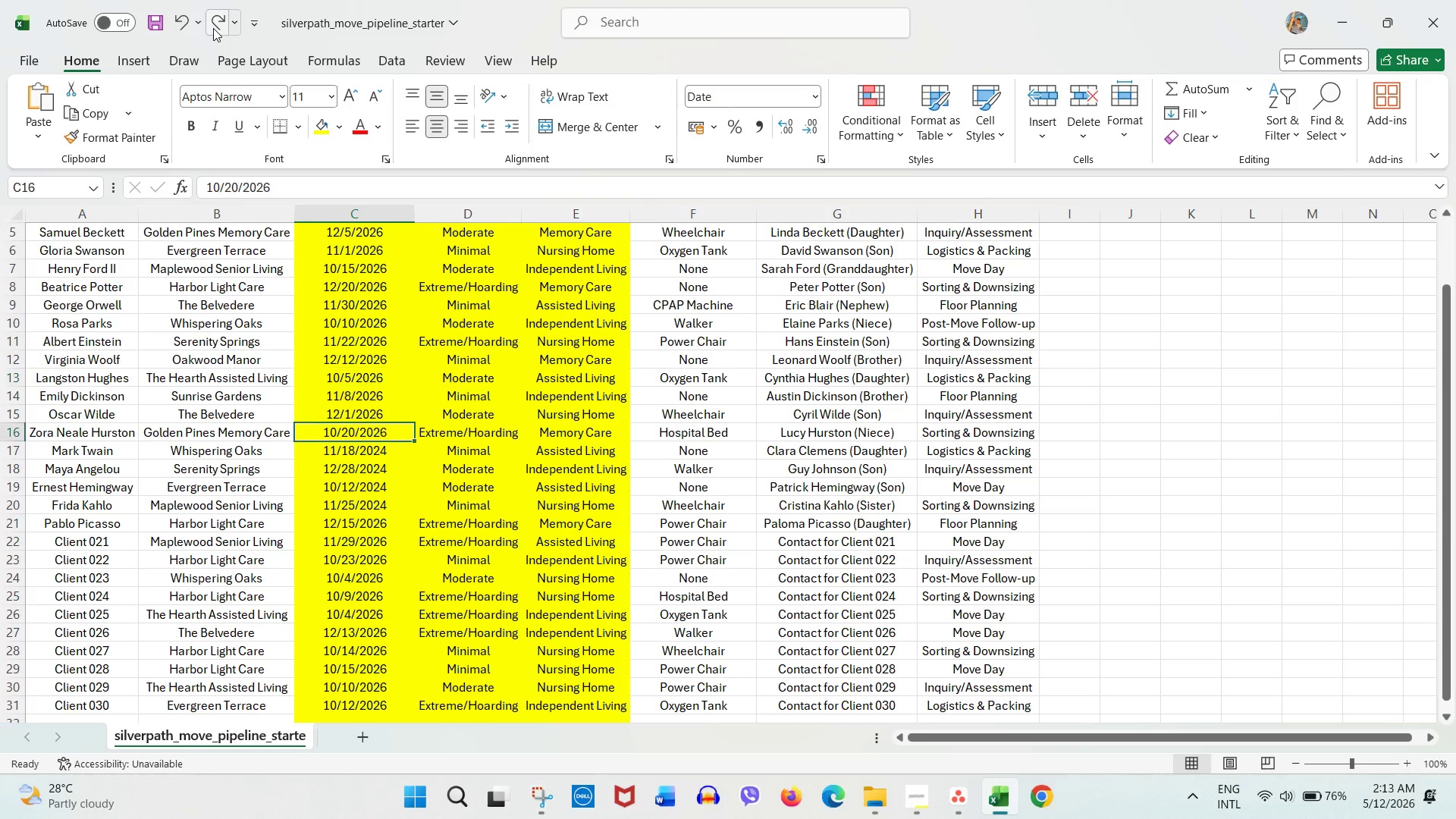 
triple_click([213, 28])
 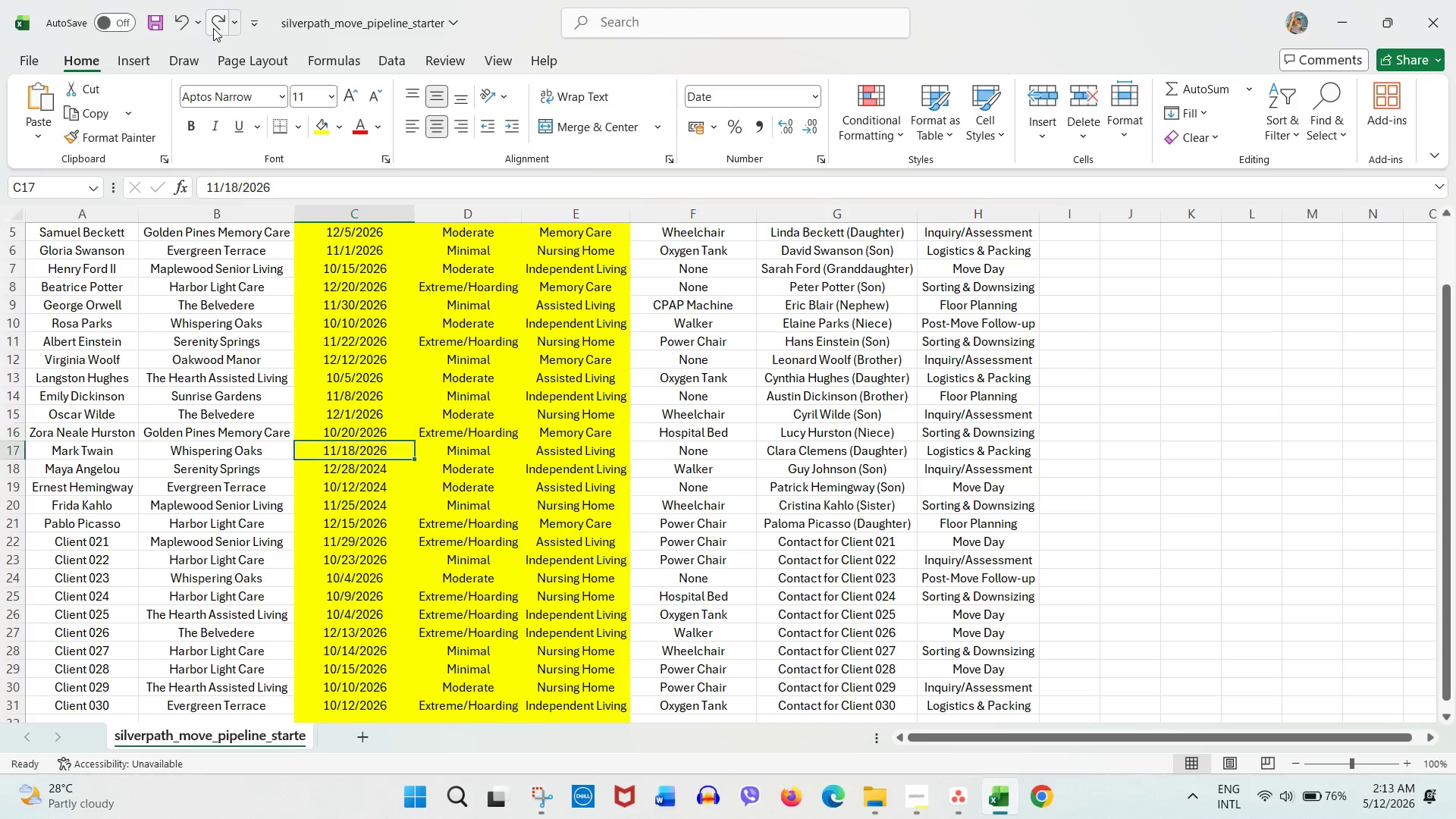 
triple_click([213, 28])
 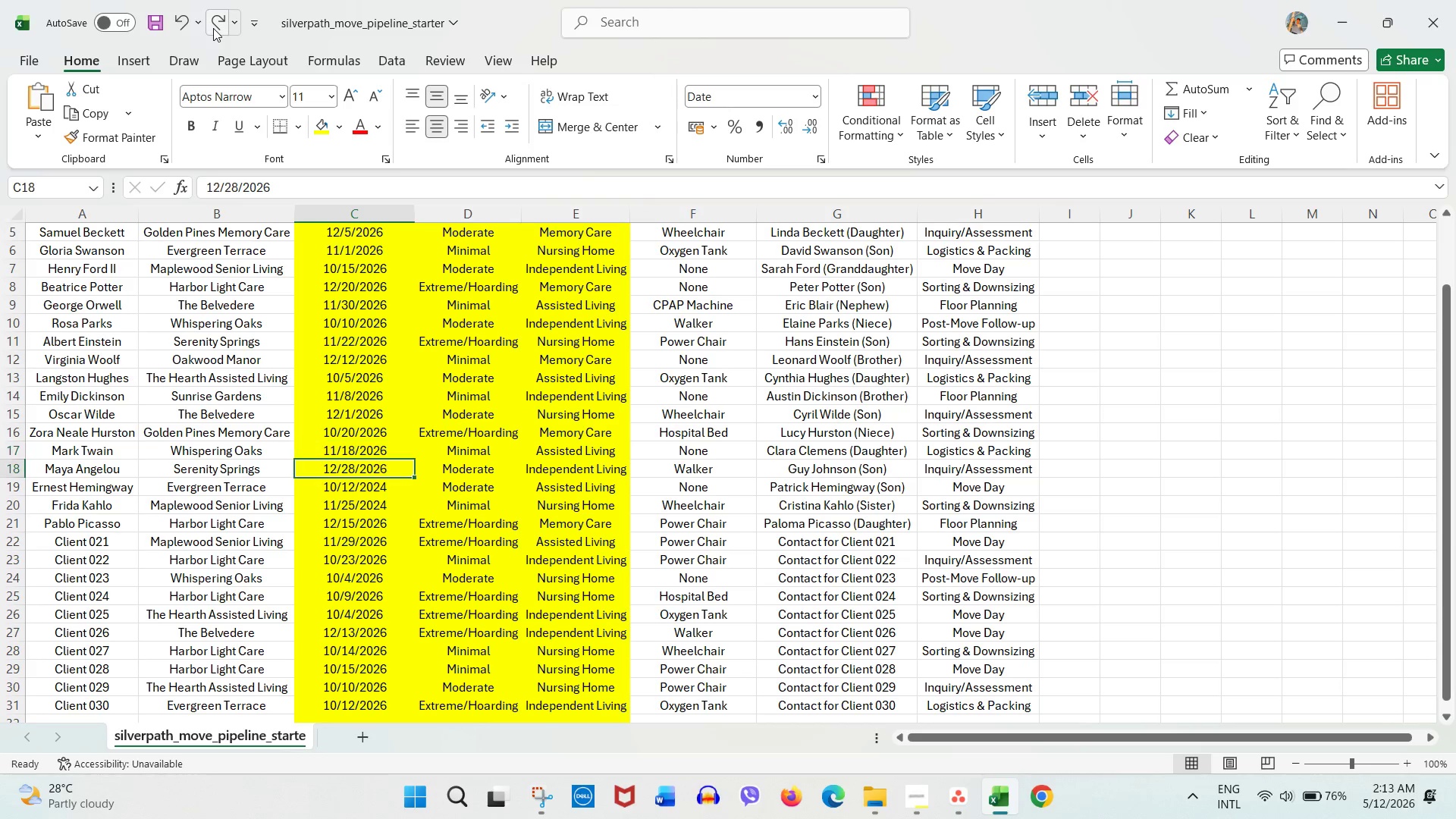 
triple_click([213, 28])
 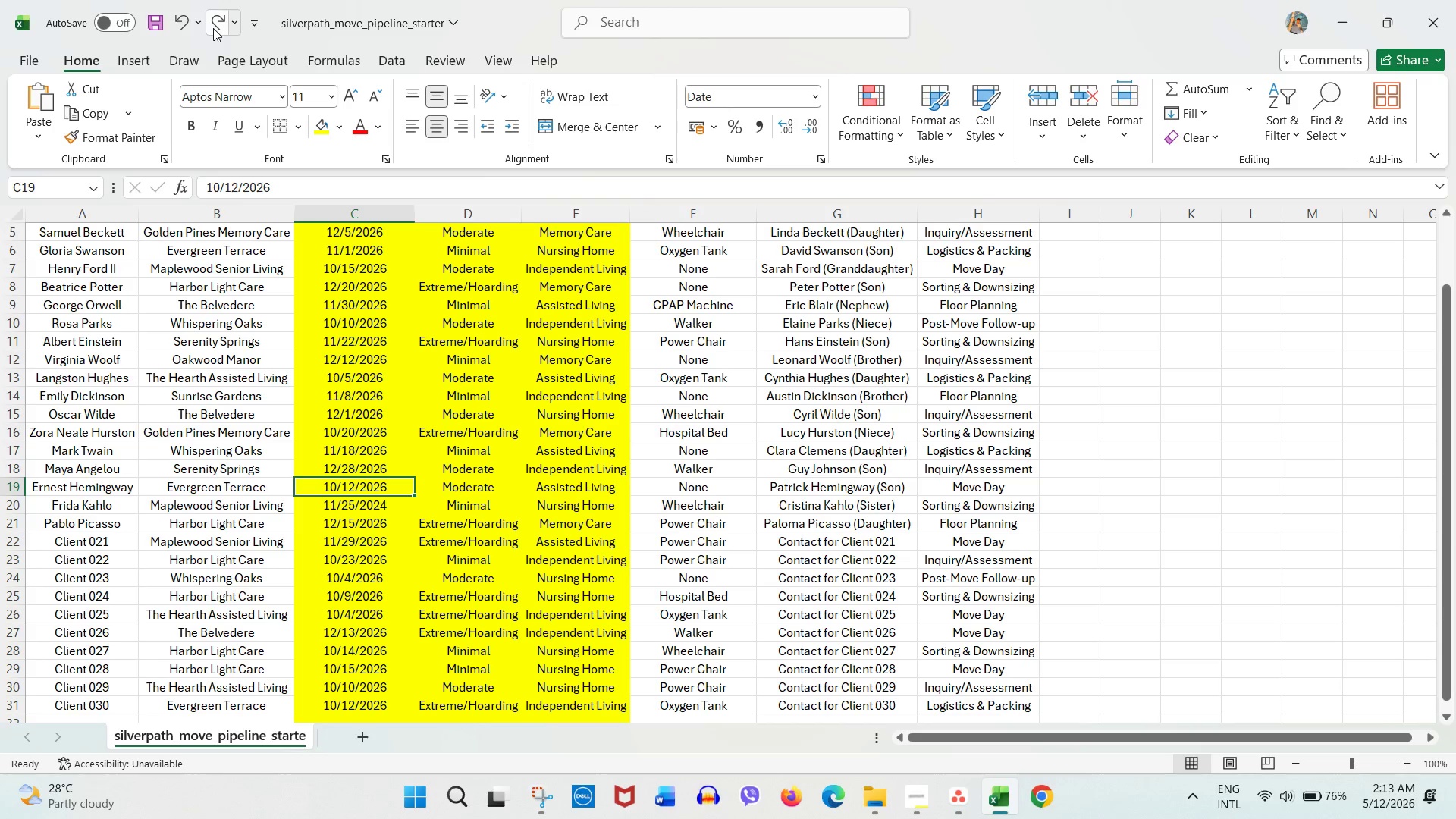 
triple_click([213, 28])
 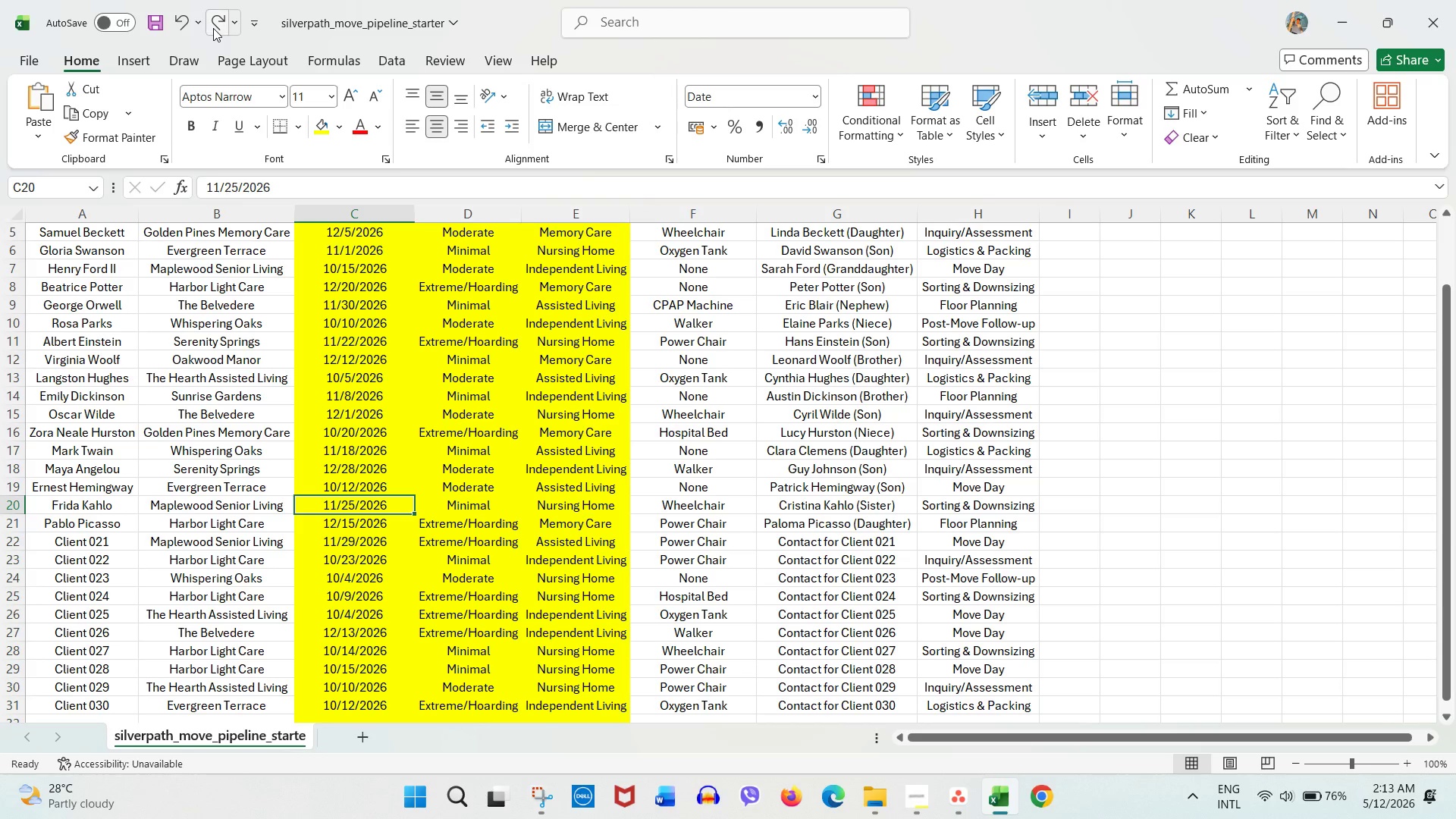 
triple_click([213, 28])
 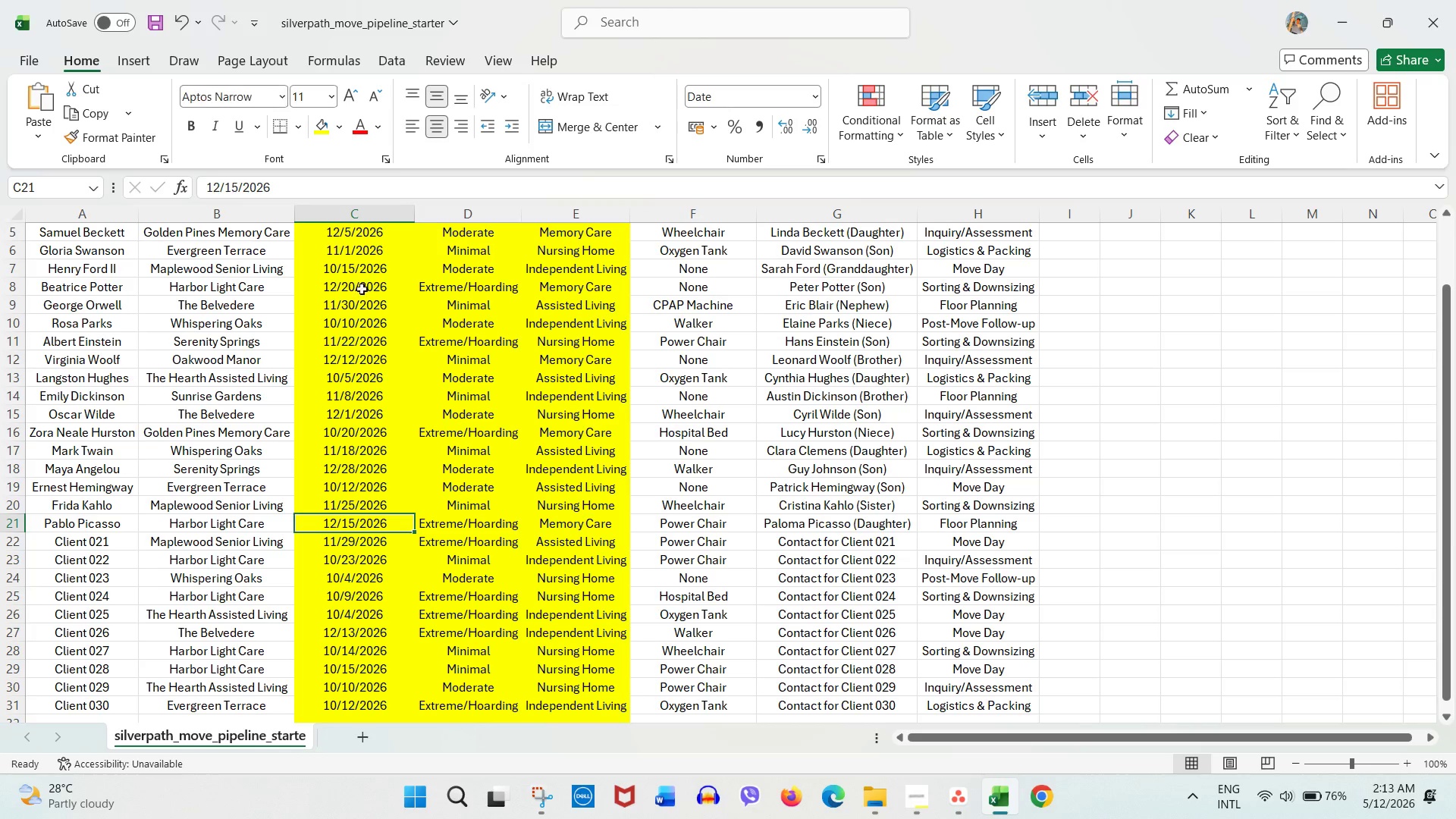 
left_click([400, 409])
 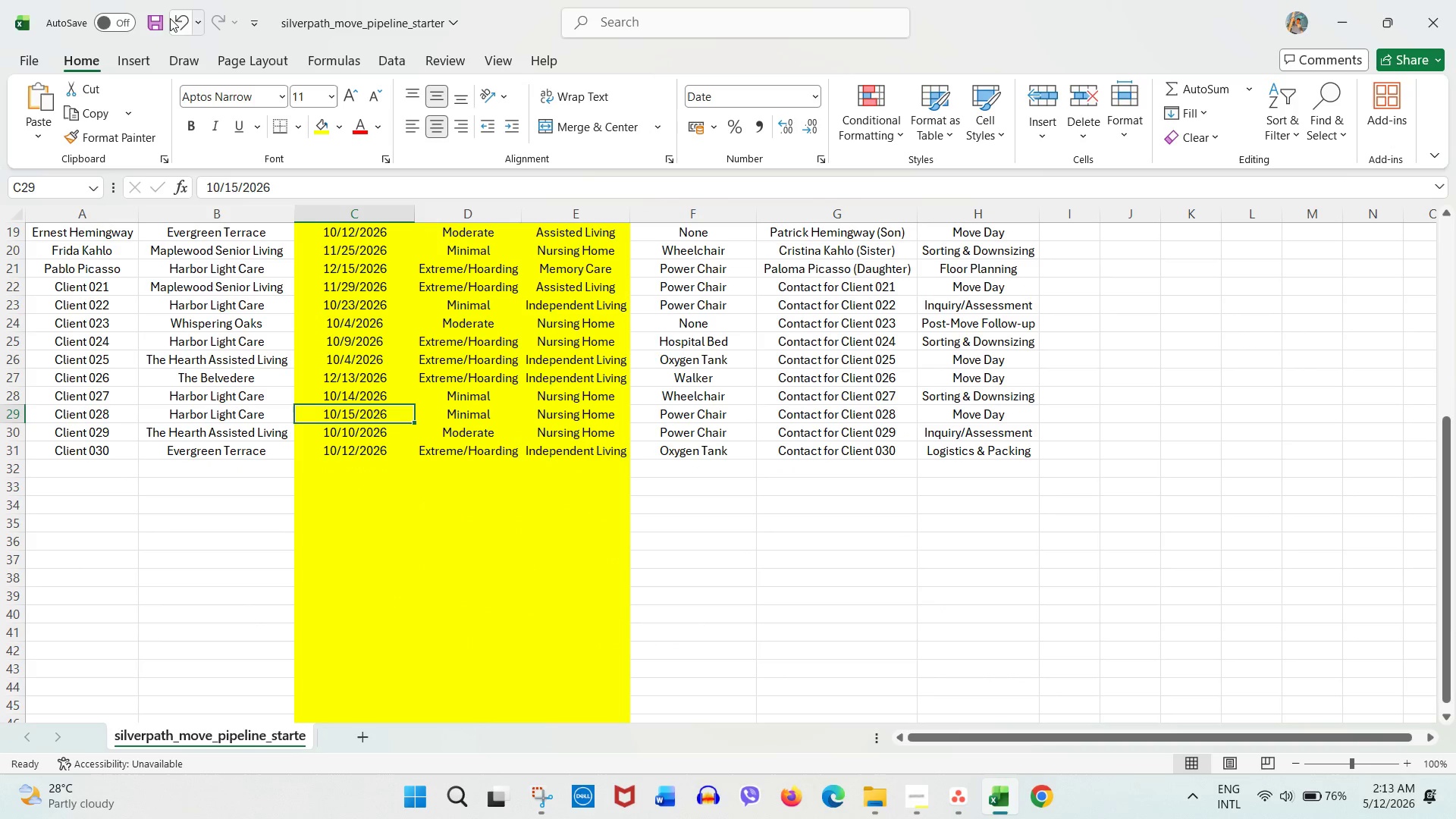 
scroll: coordinate [400, 409], scroll_direction: down, amount: 2.0
 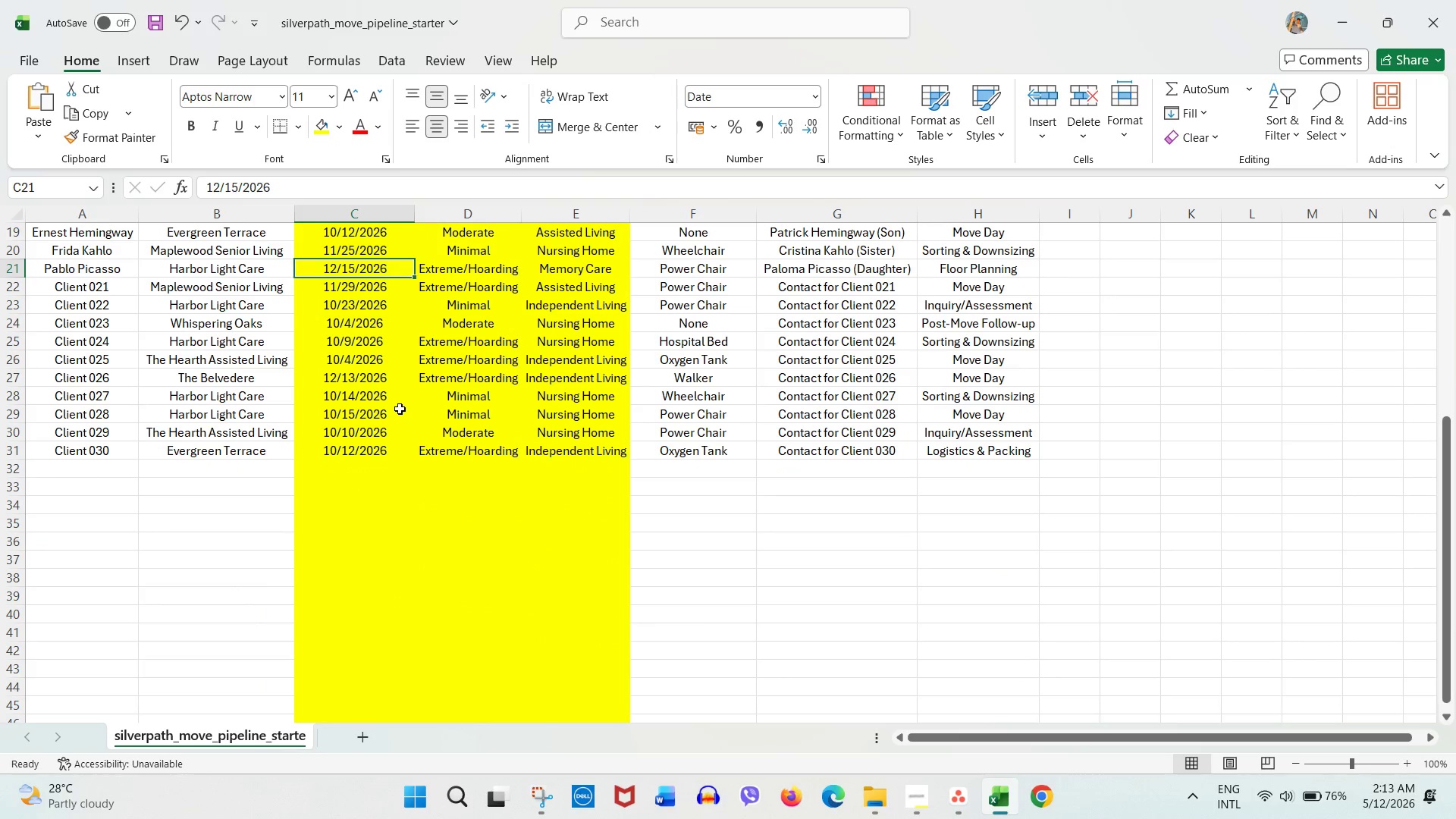 
left_click([165, 21])
 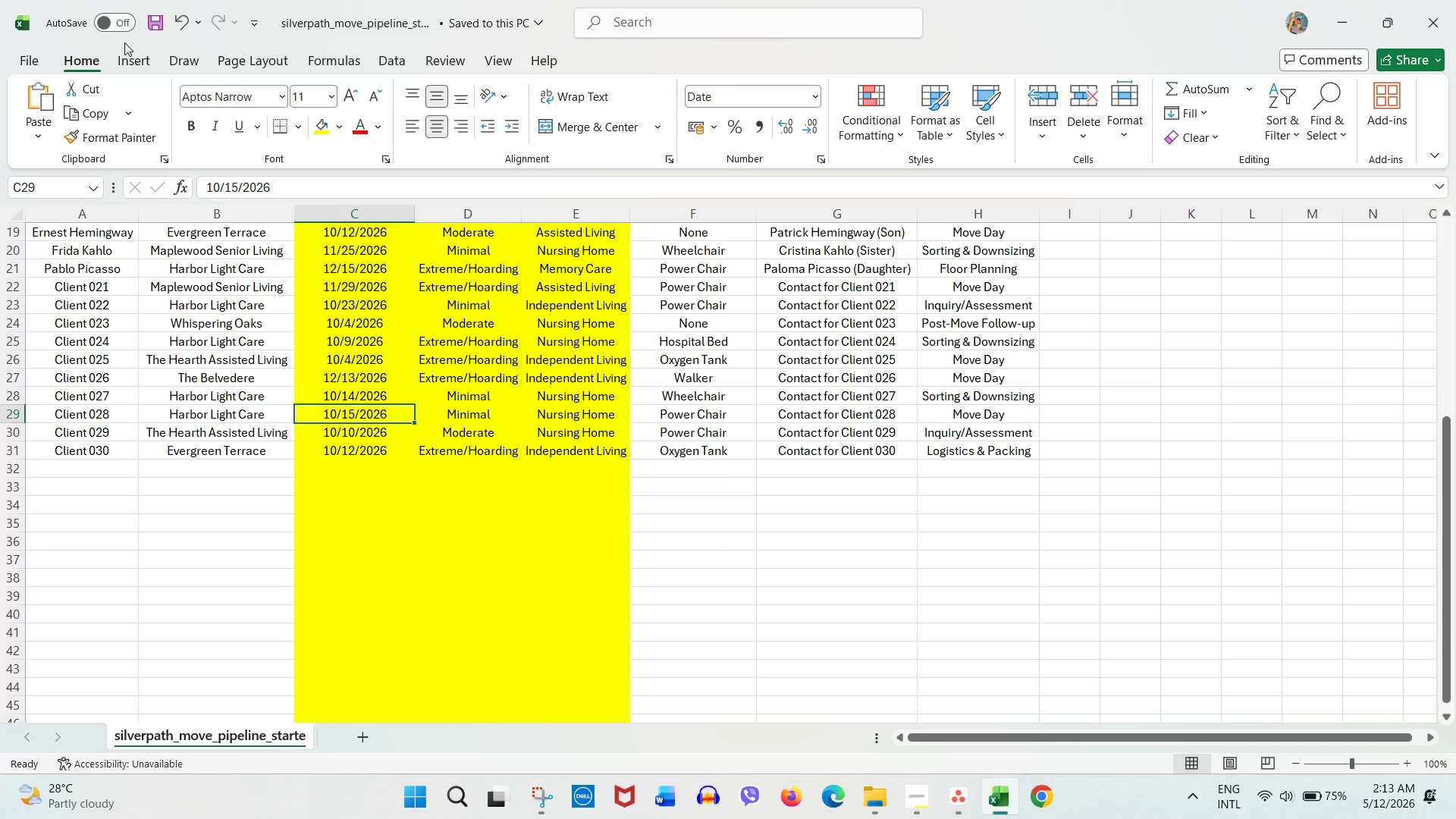 
wait(43.27)
 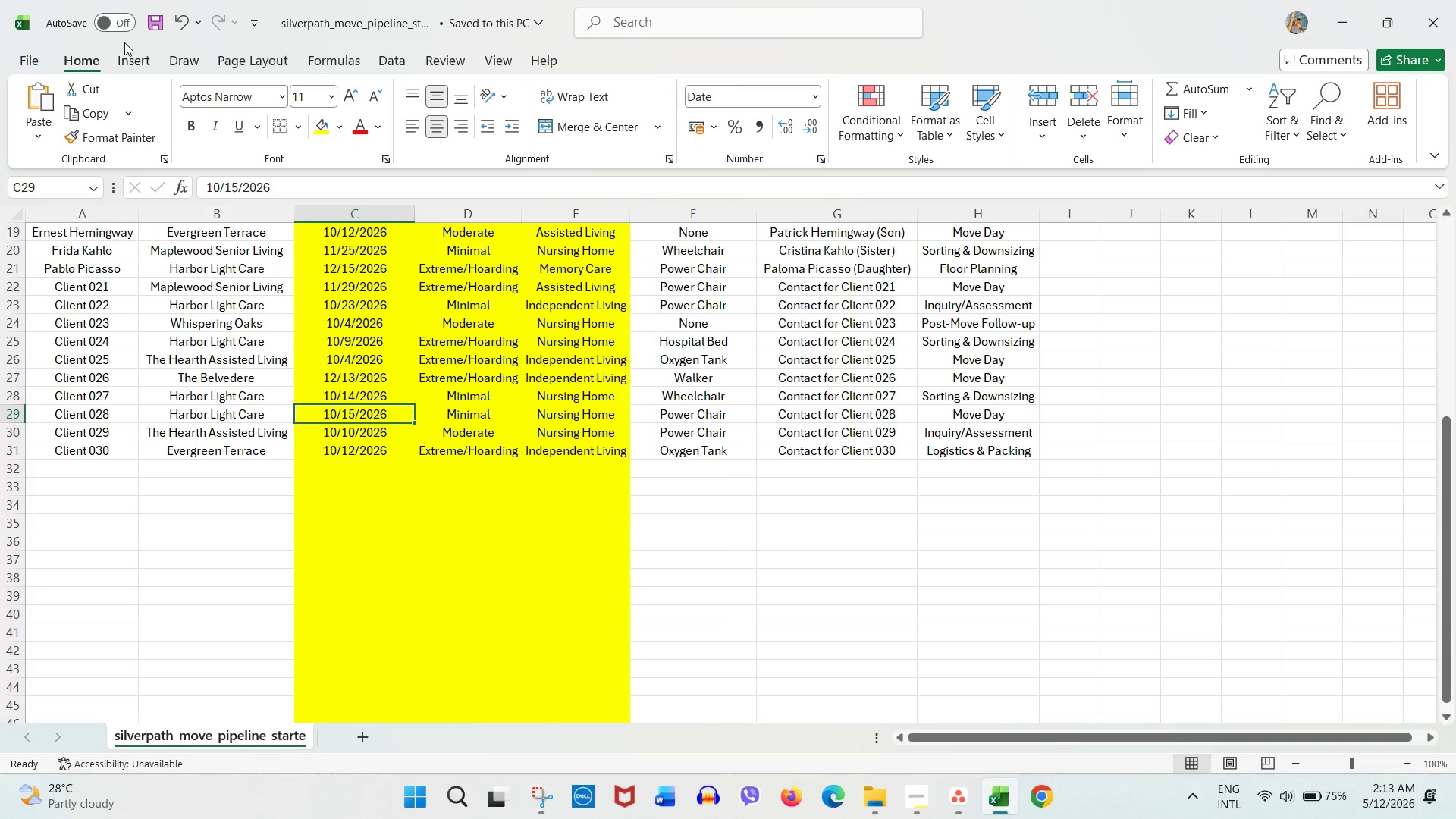 
scroll: coordinate [421, 510], scroll_direction: up, amount: 8.0
 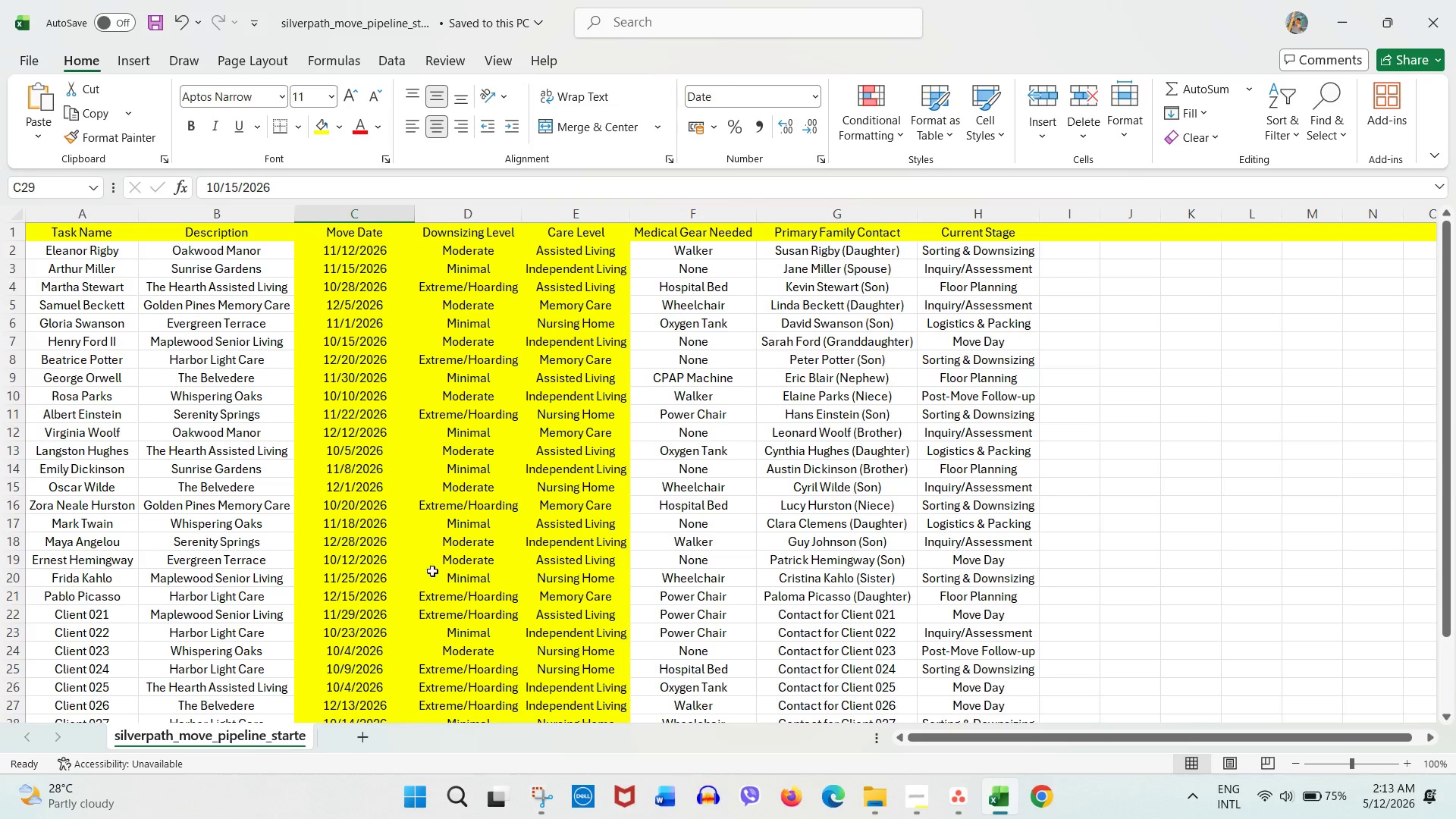 
left_click([163, 24])
 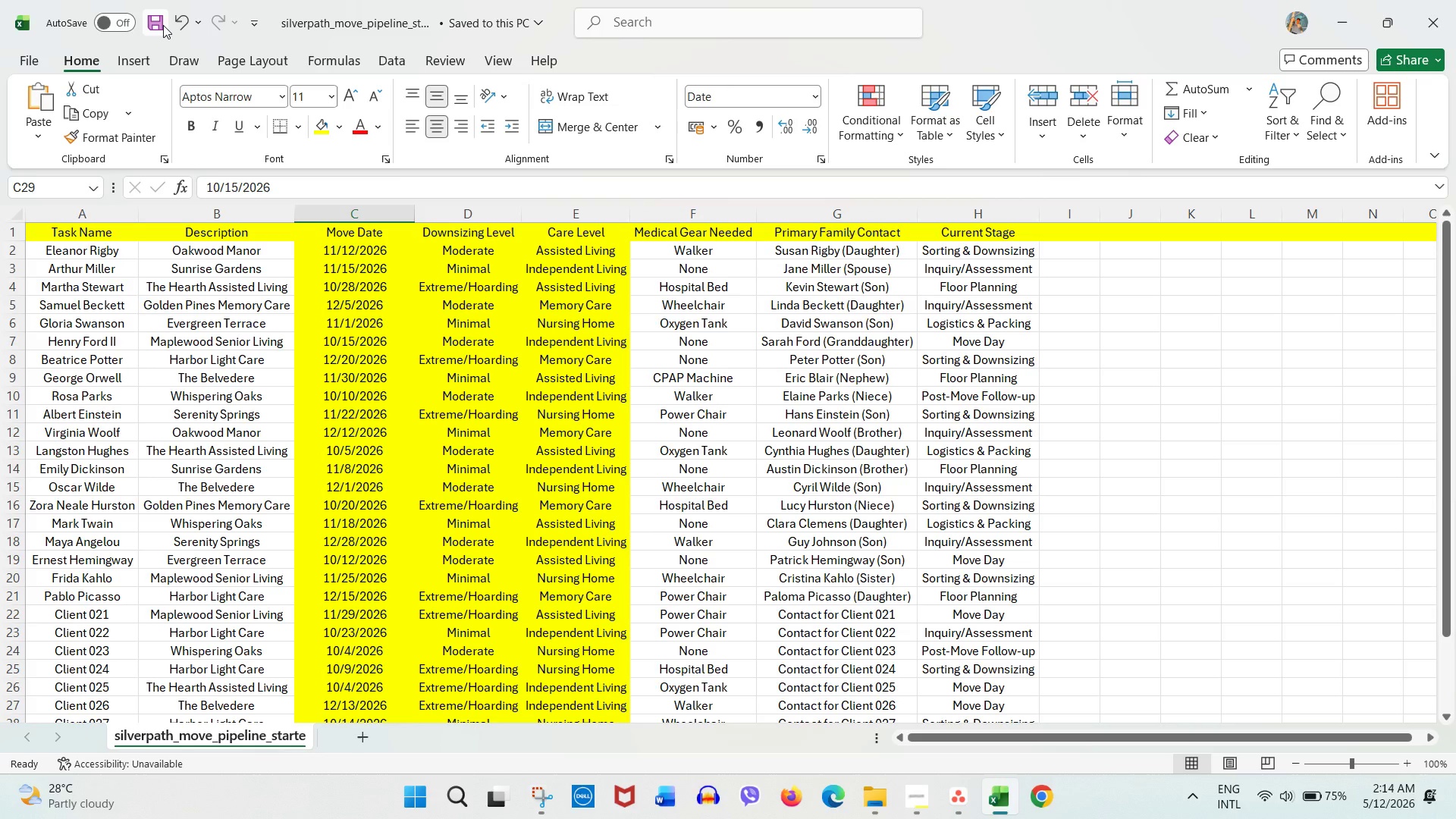 
wait(33.31)
 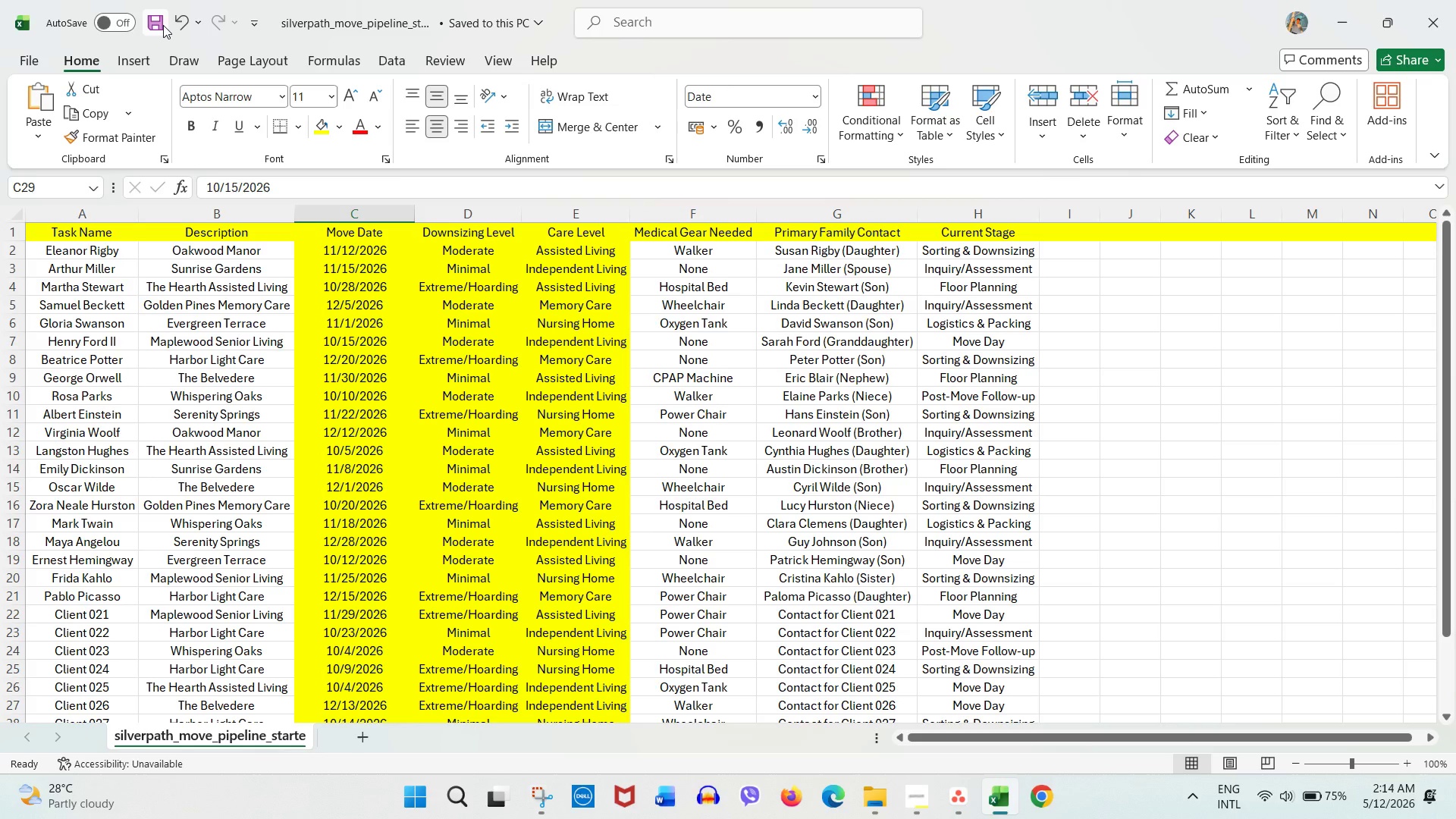 
left_click([529, 337])
 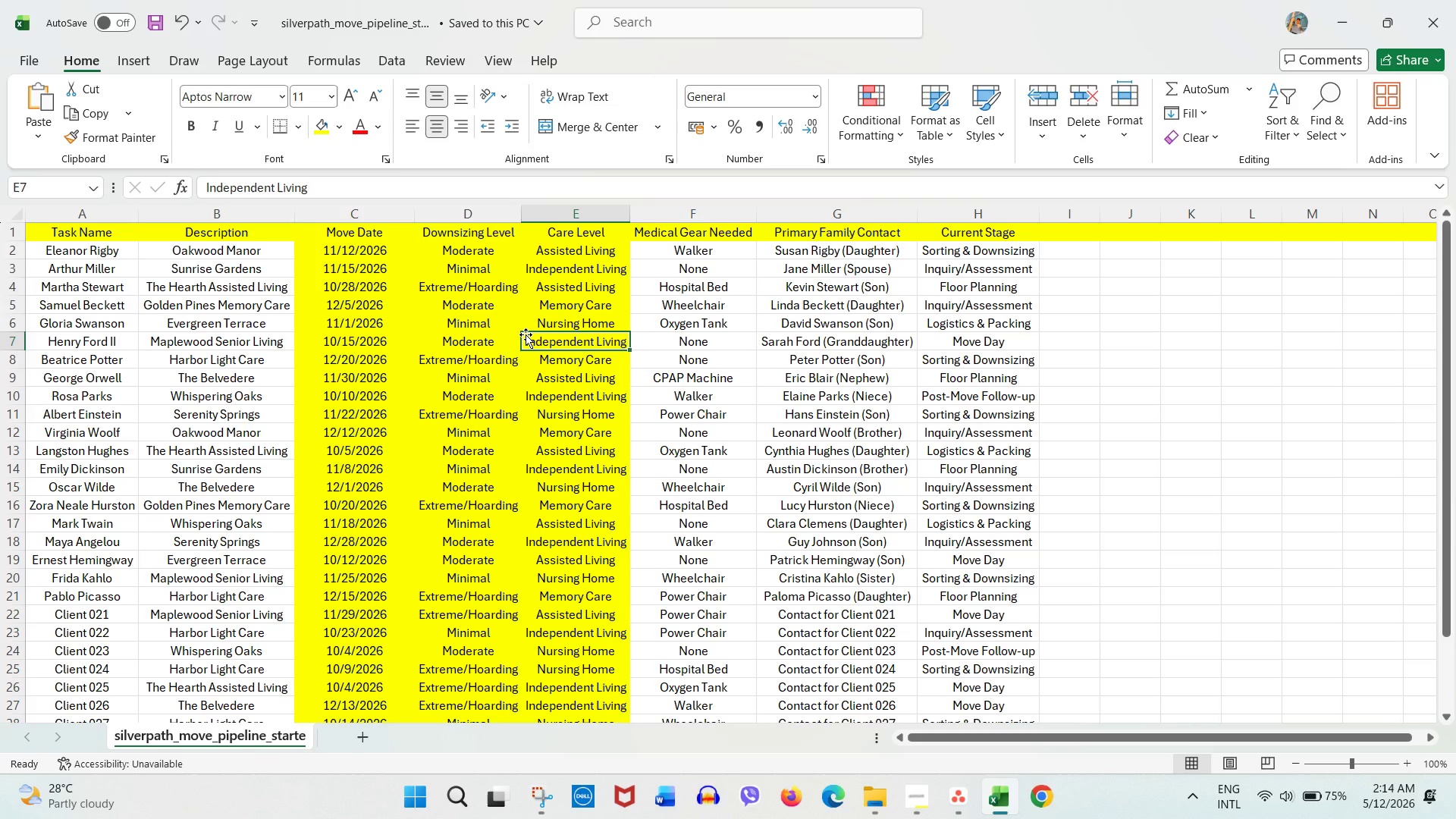 
wait(6.38)
 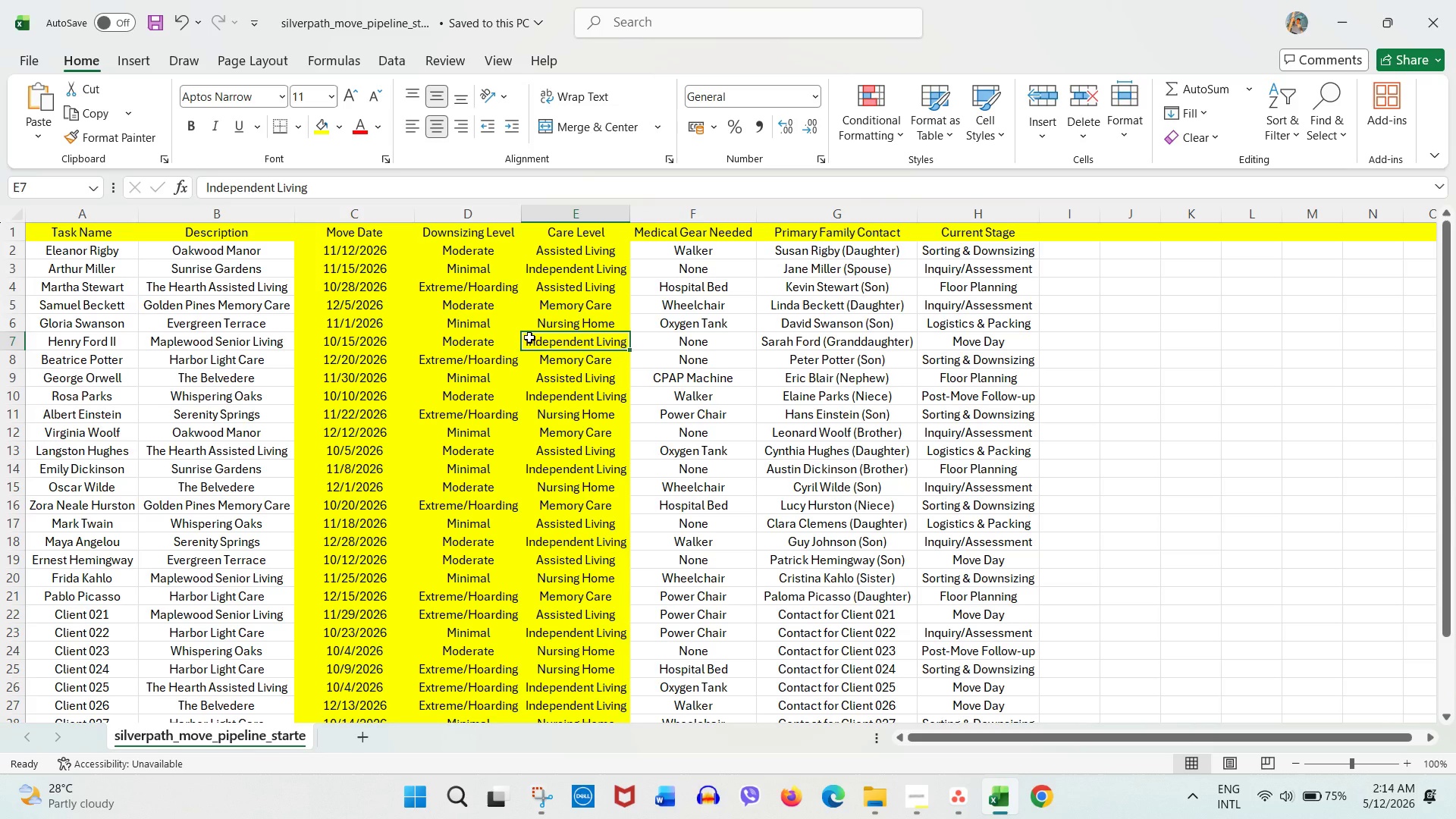 
left_click([963, 792])
 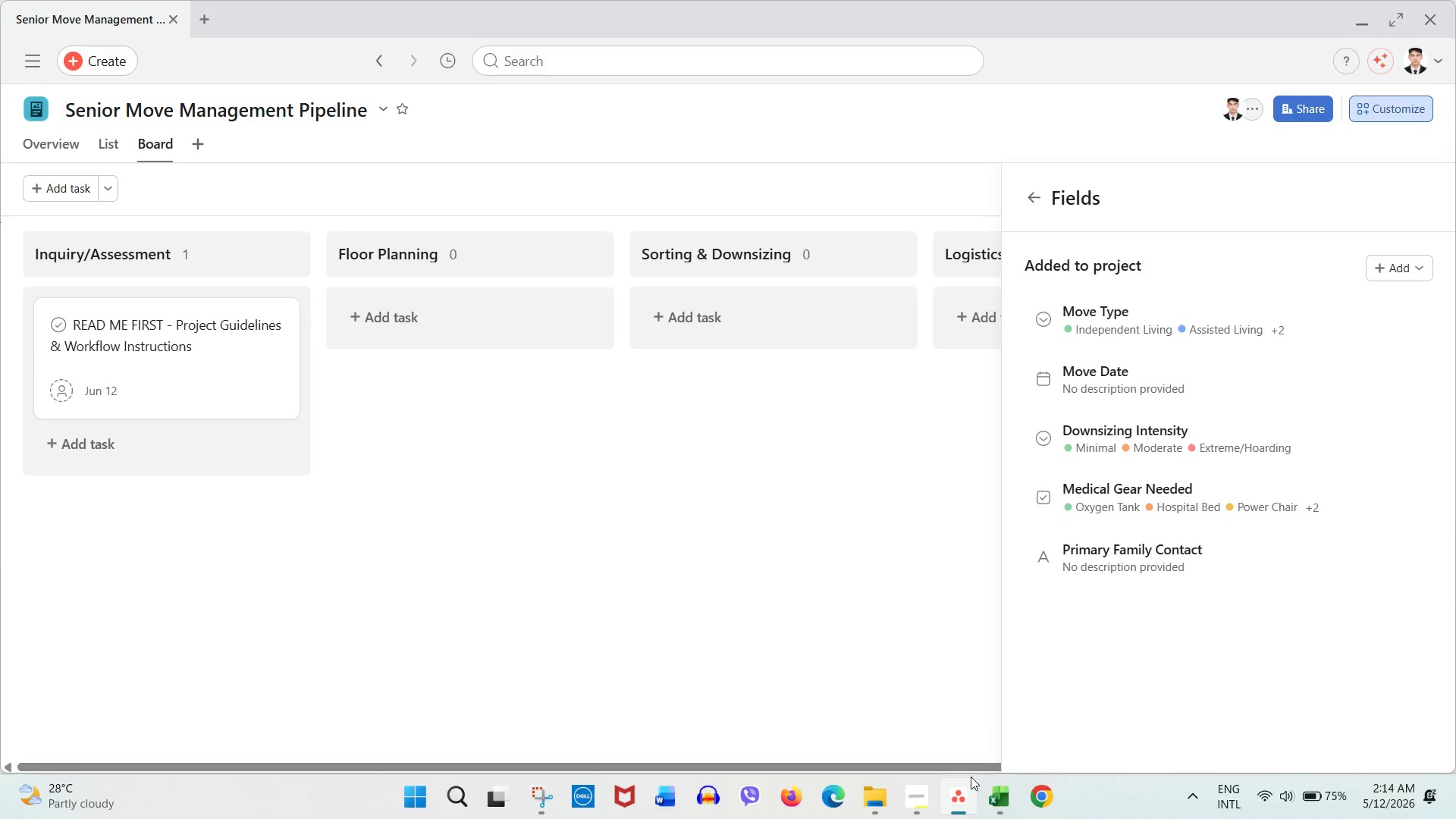 
left_click([995, 795])
 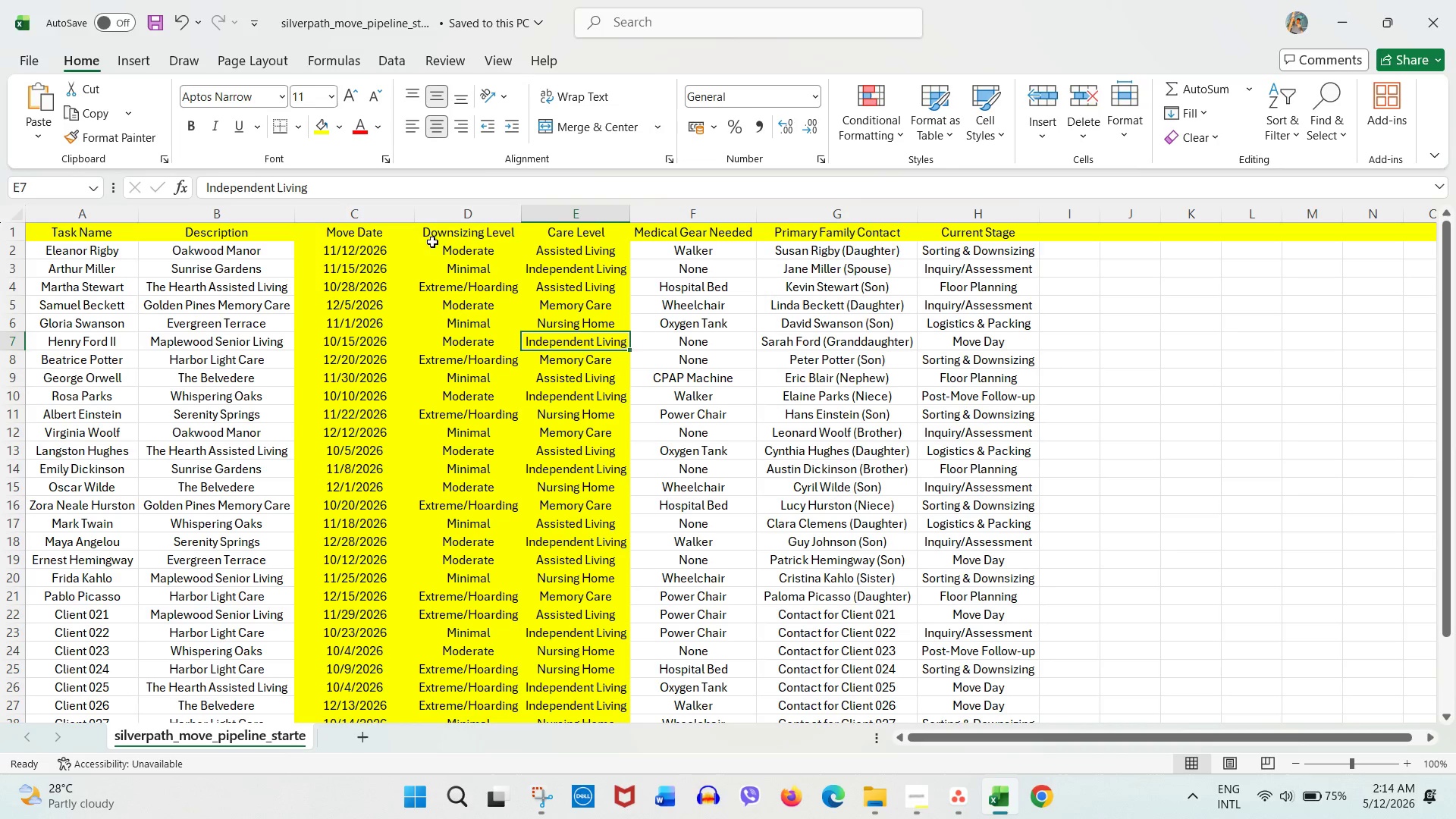 
double_click([472, 238])
 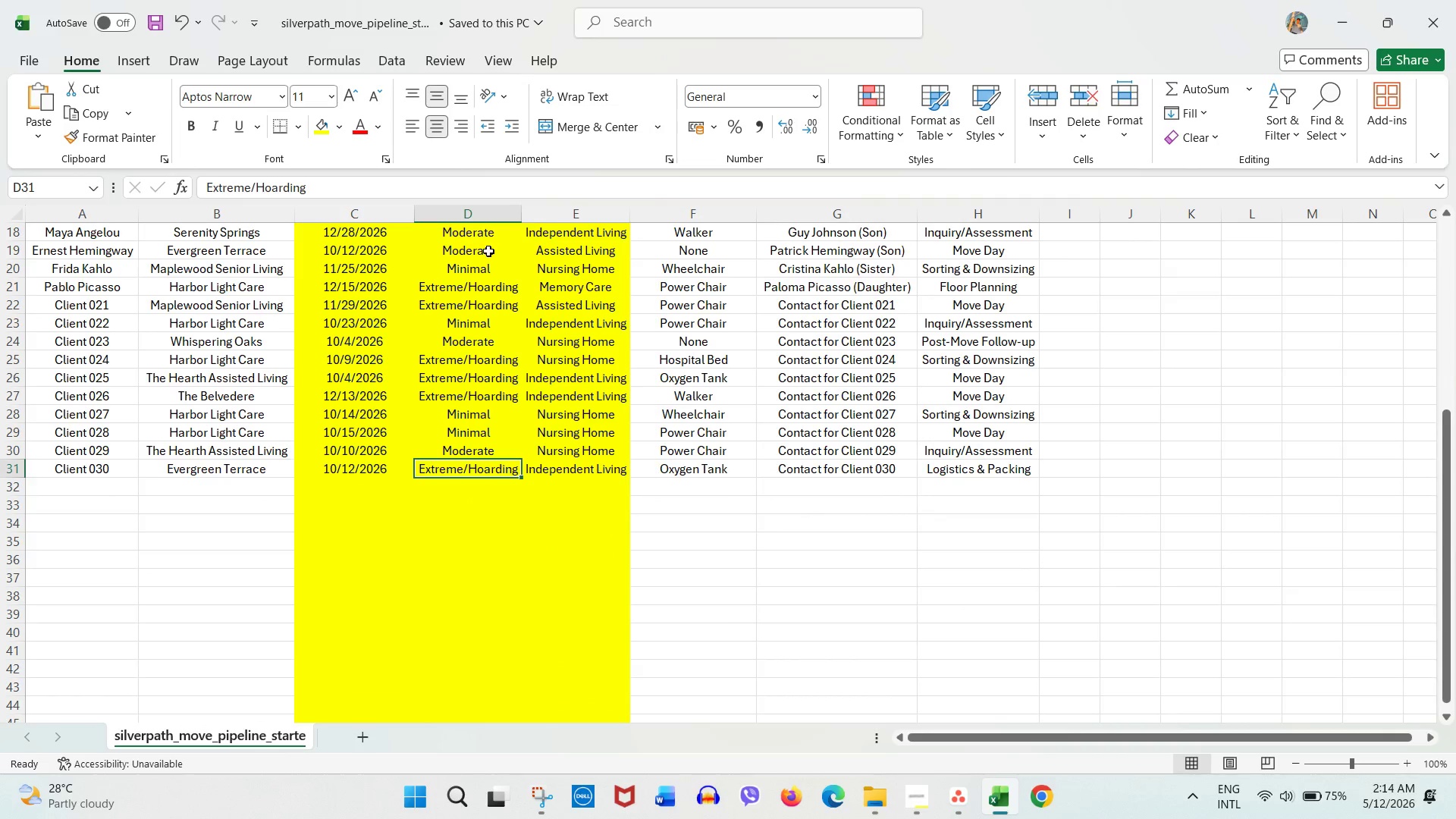 
scroll: coordinate [488, 253], scroll_direction: up, amount: 12.0
 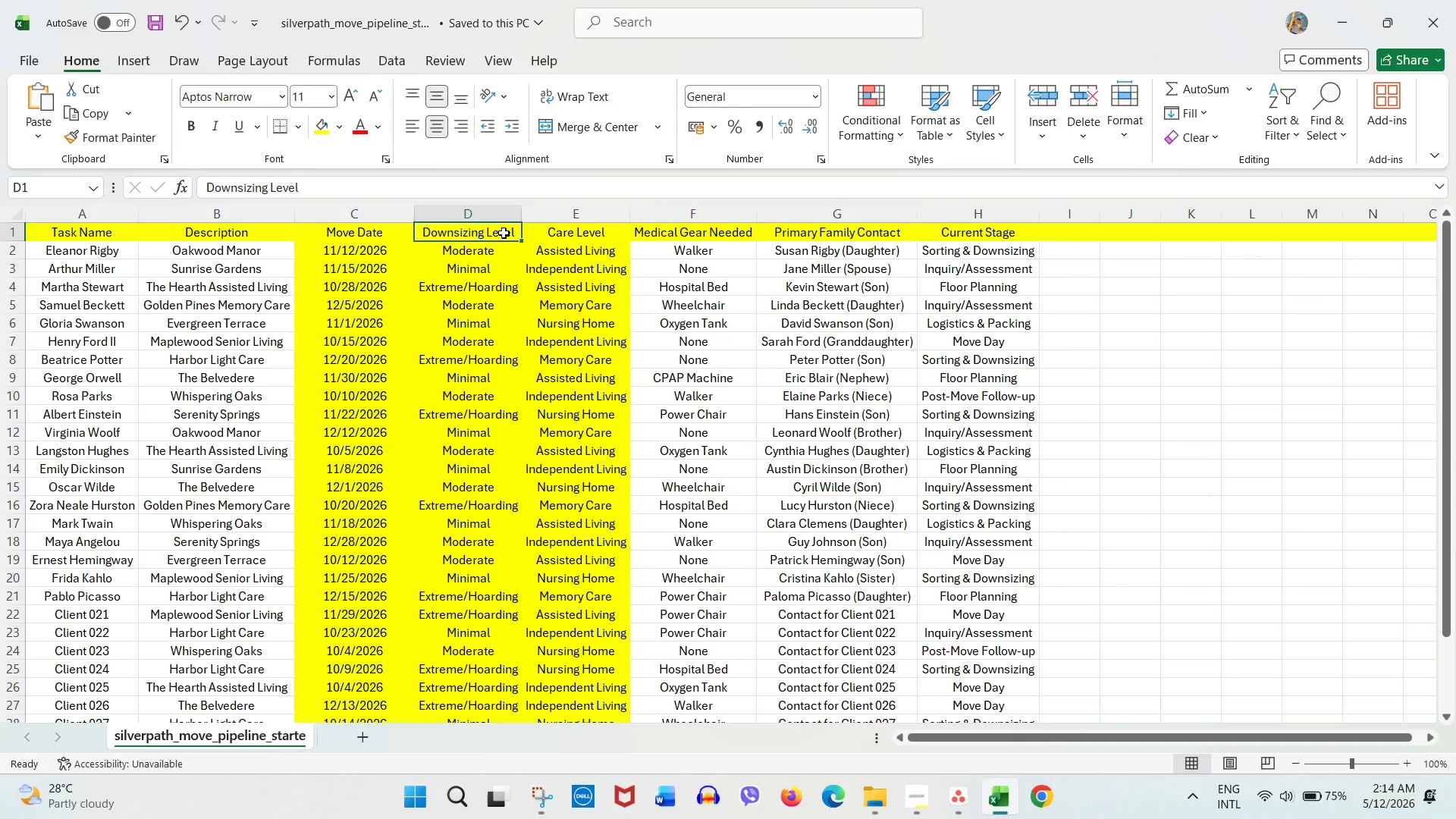 
double_click([504, 233])
 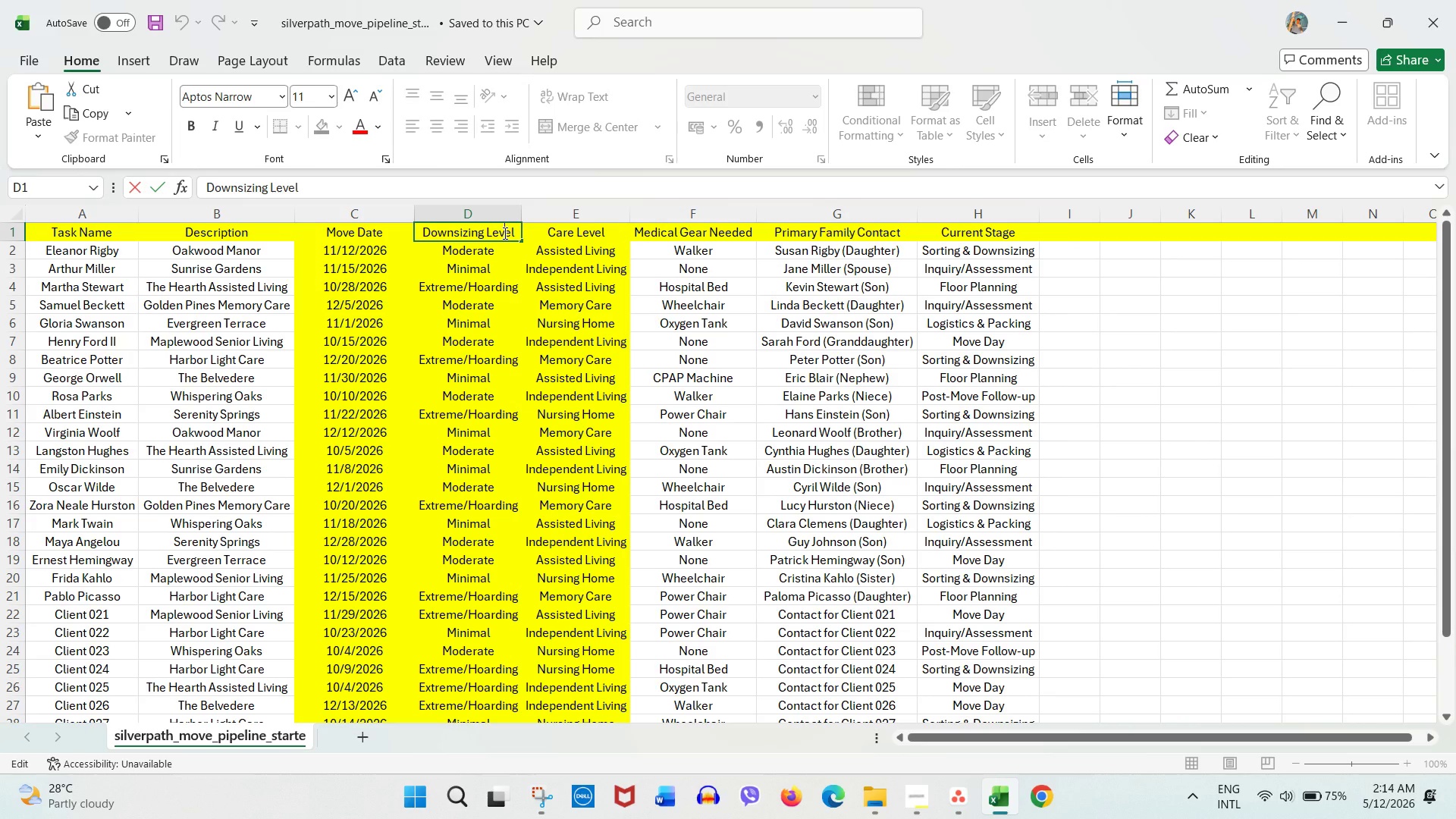 
double_click([504, 233])
 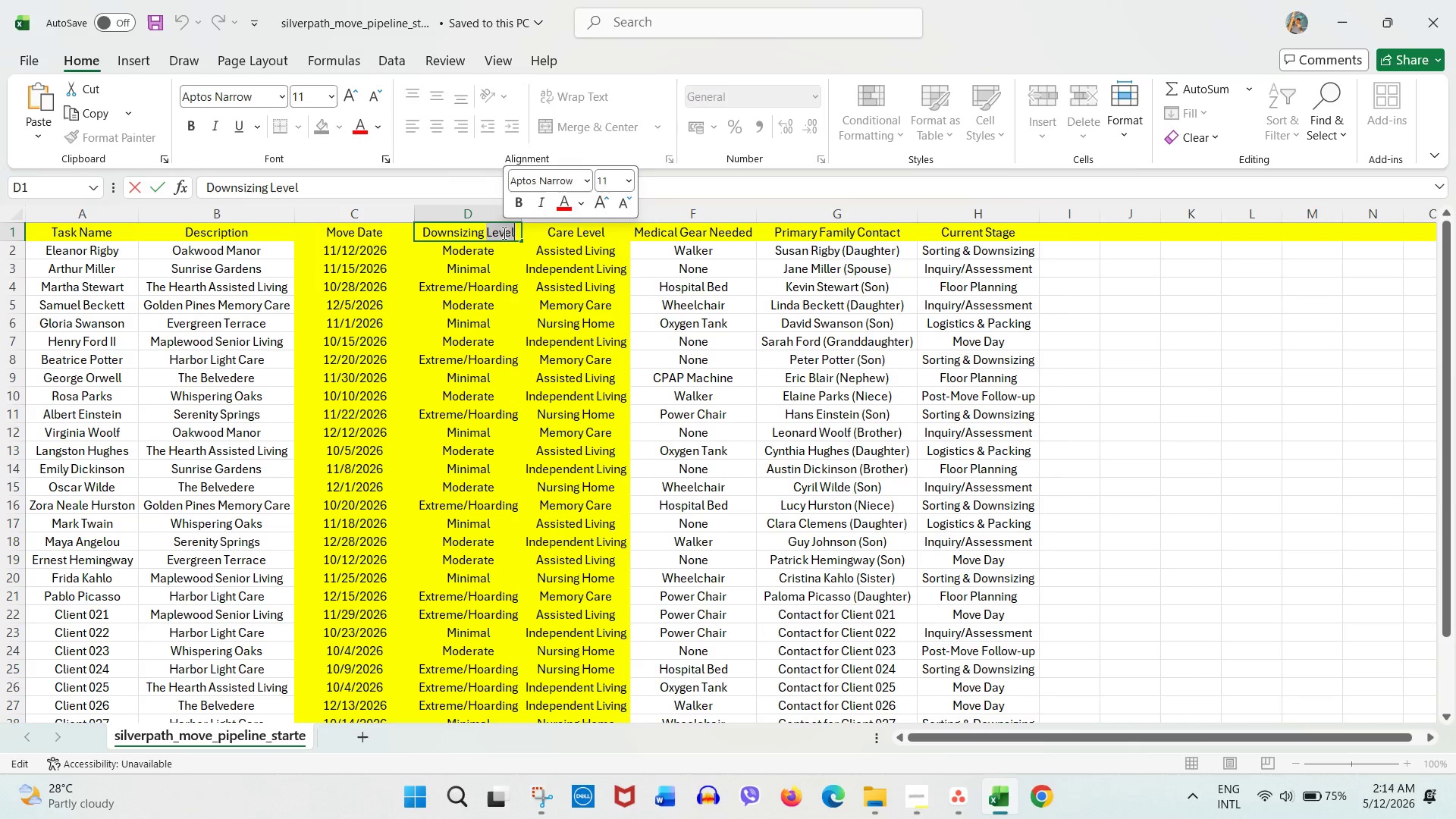 
type(Intensity)
 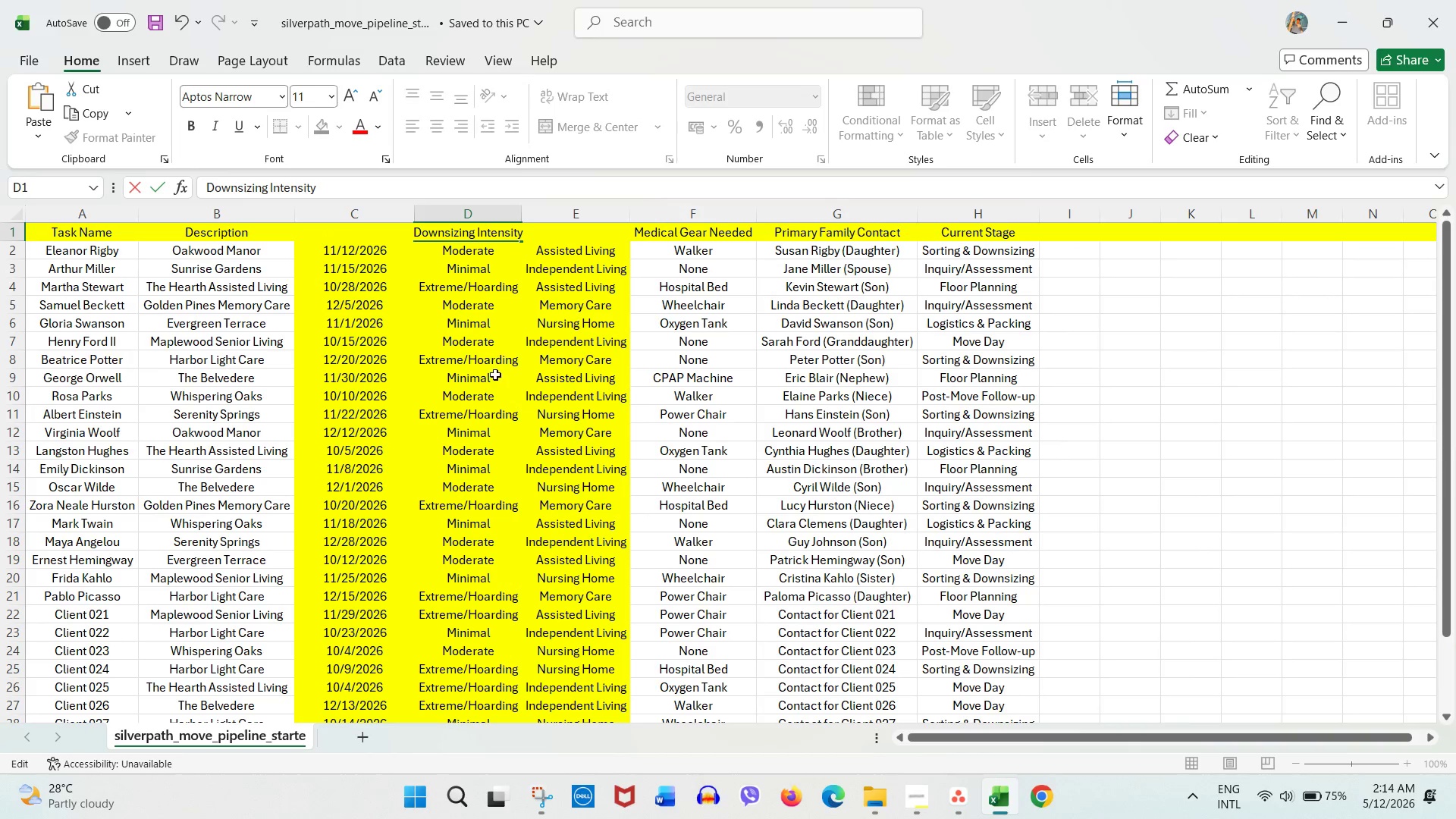 
left_click([495, 376])
 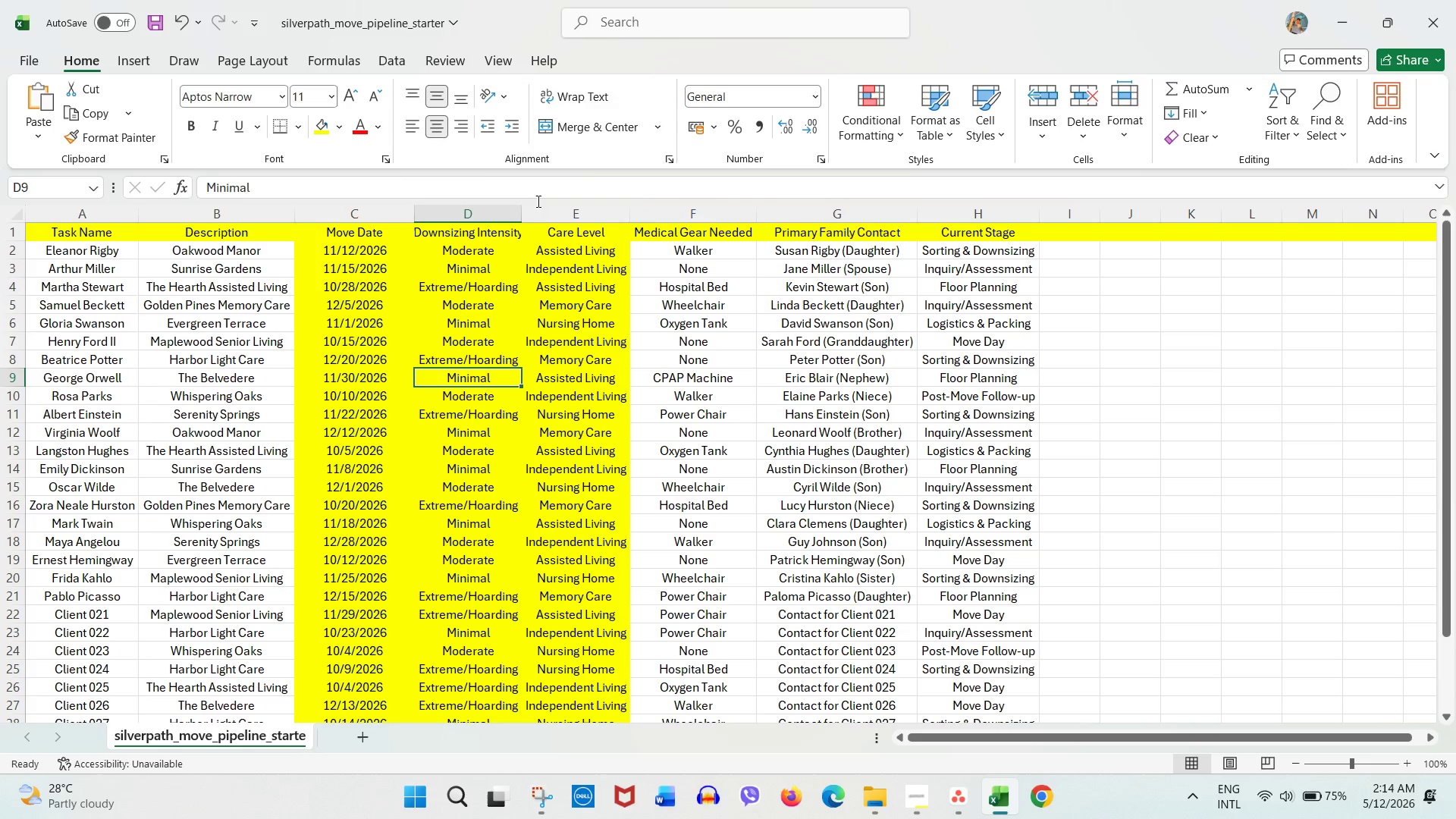 
double_click([523, 215])
 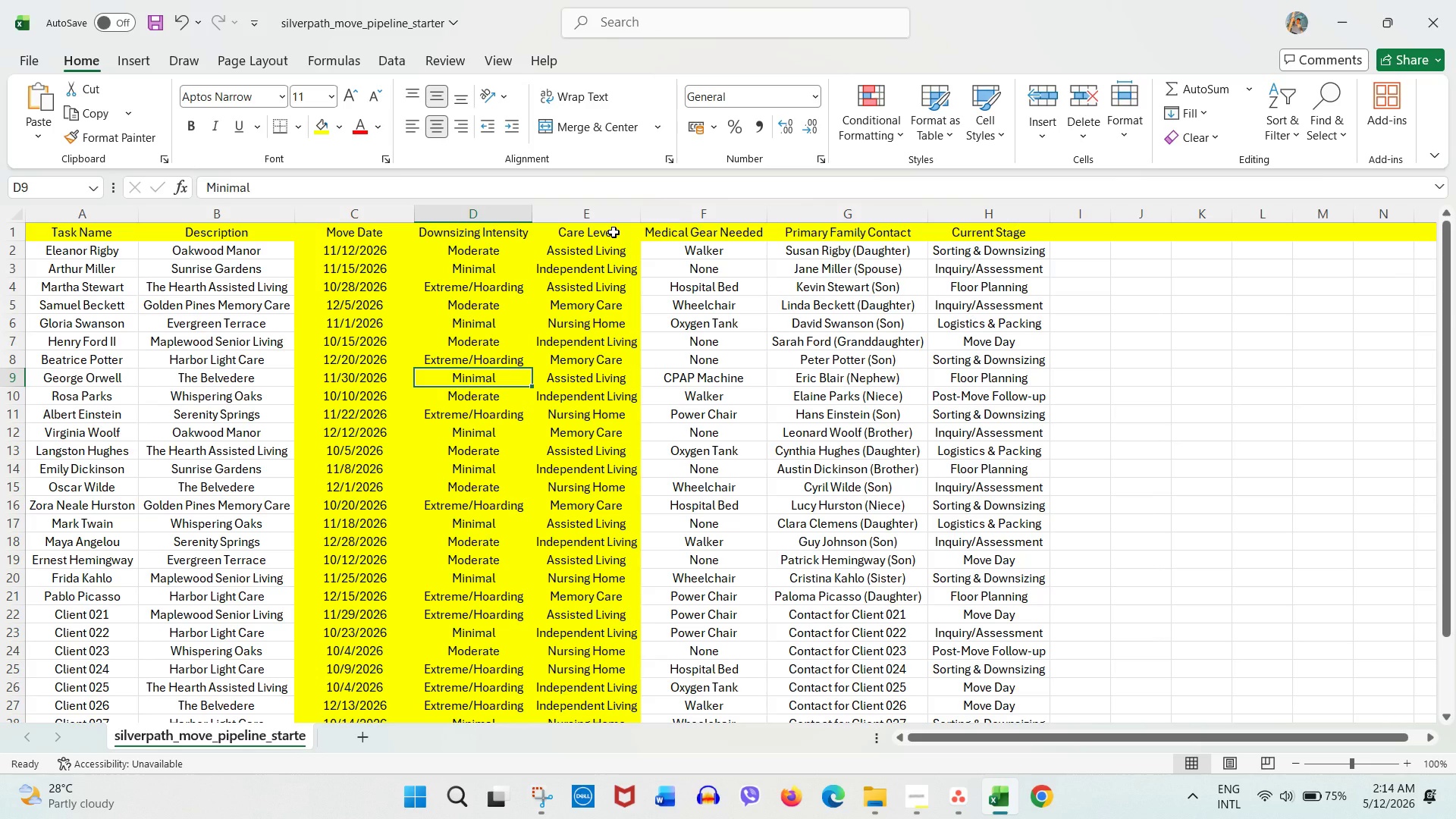 
wait(5.62)
 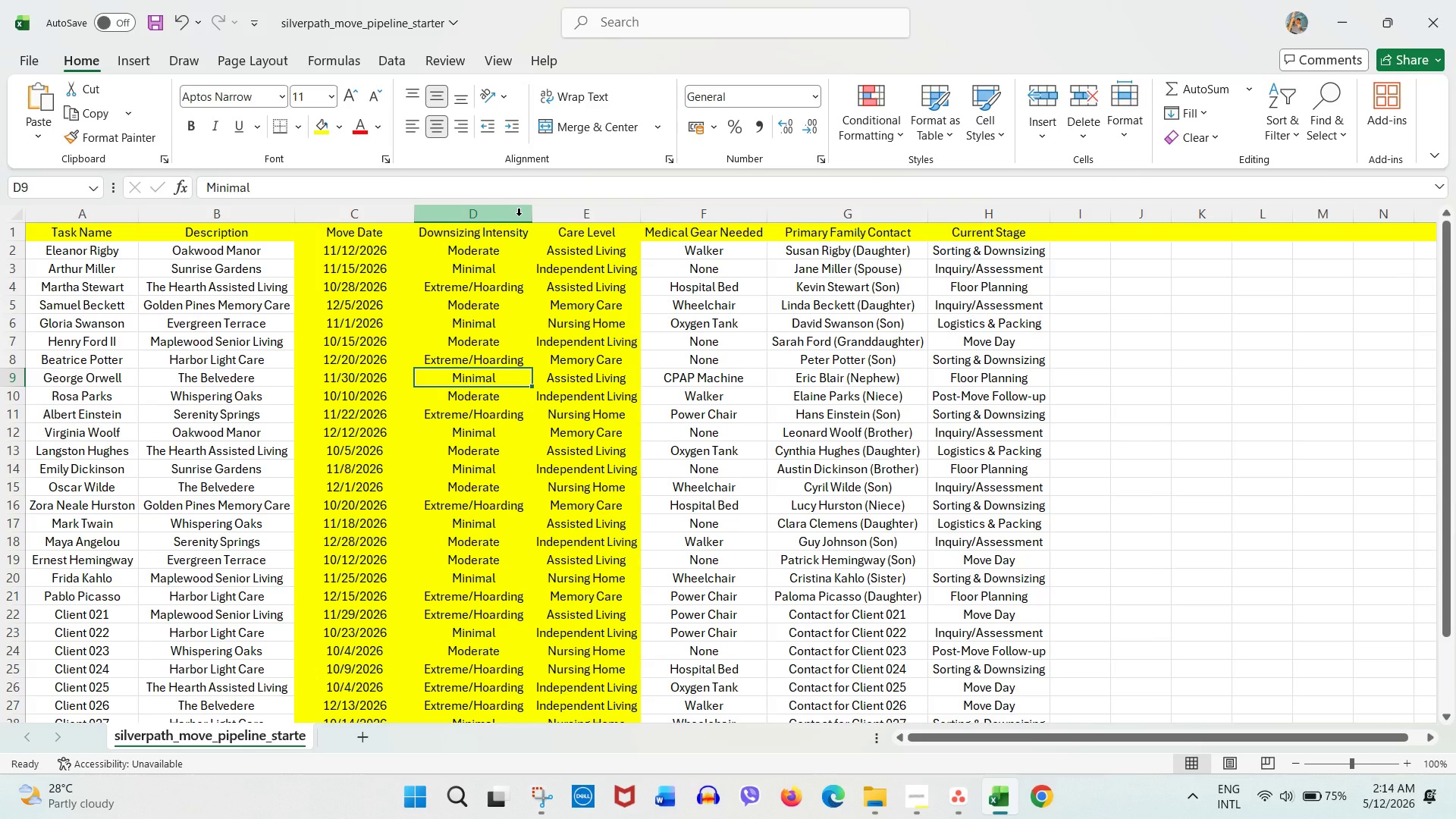 
left_click([613, 232])
 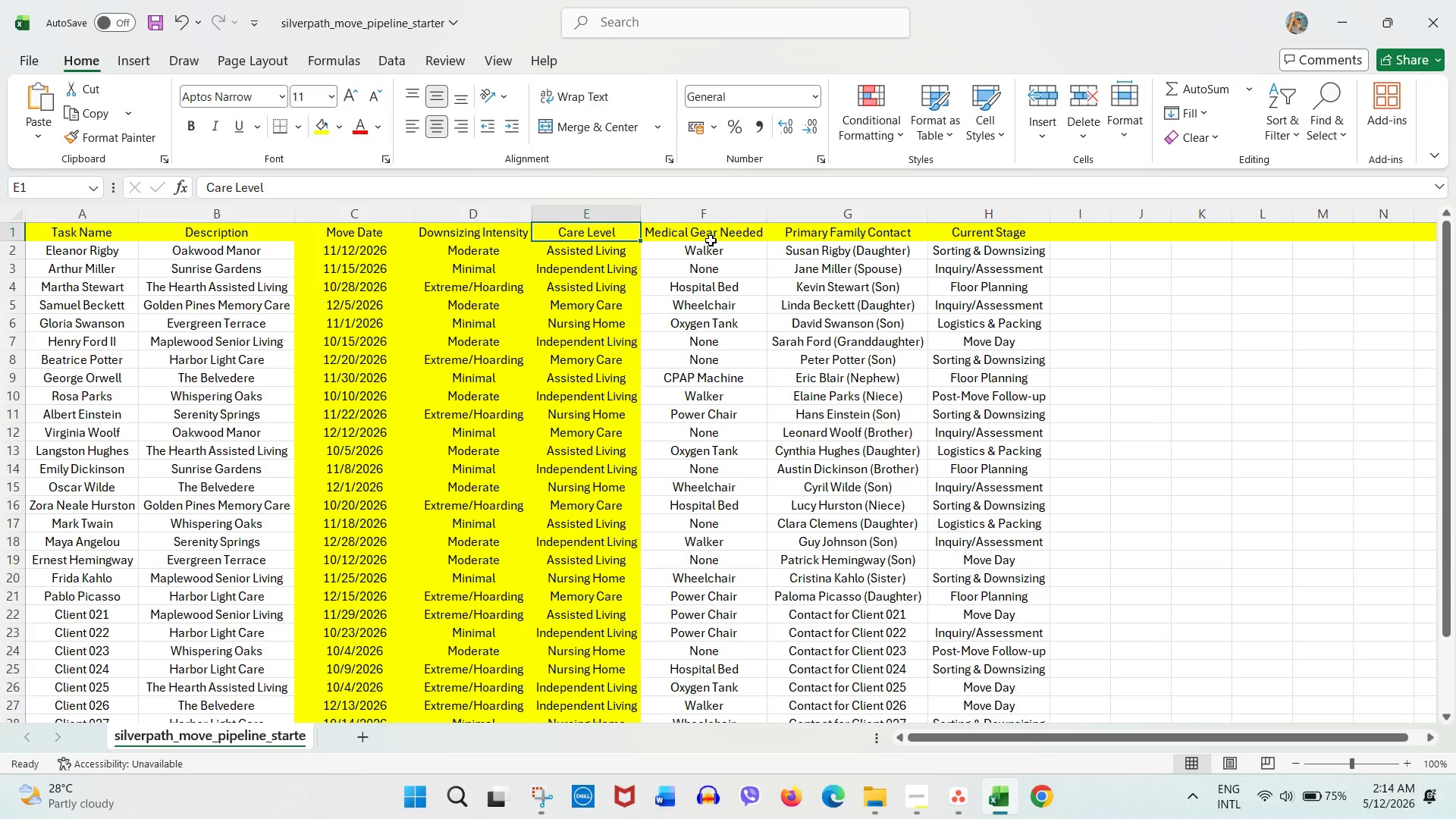 
type(Move Type)
 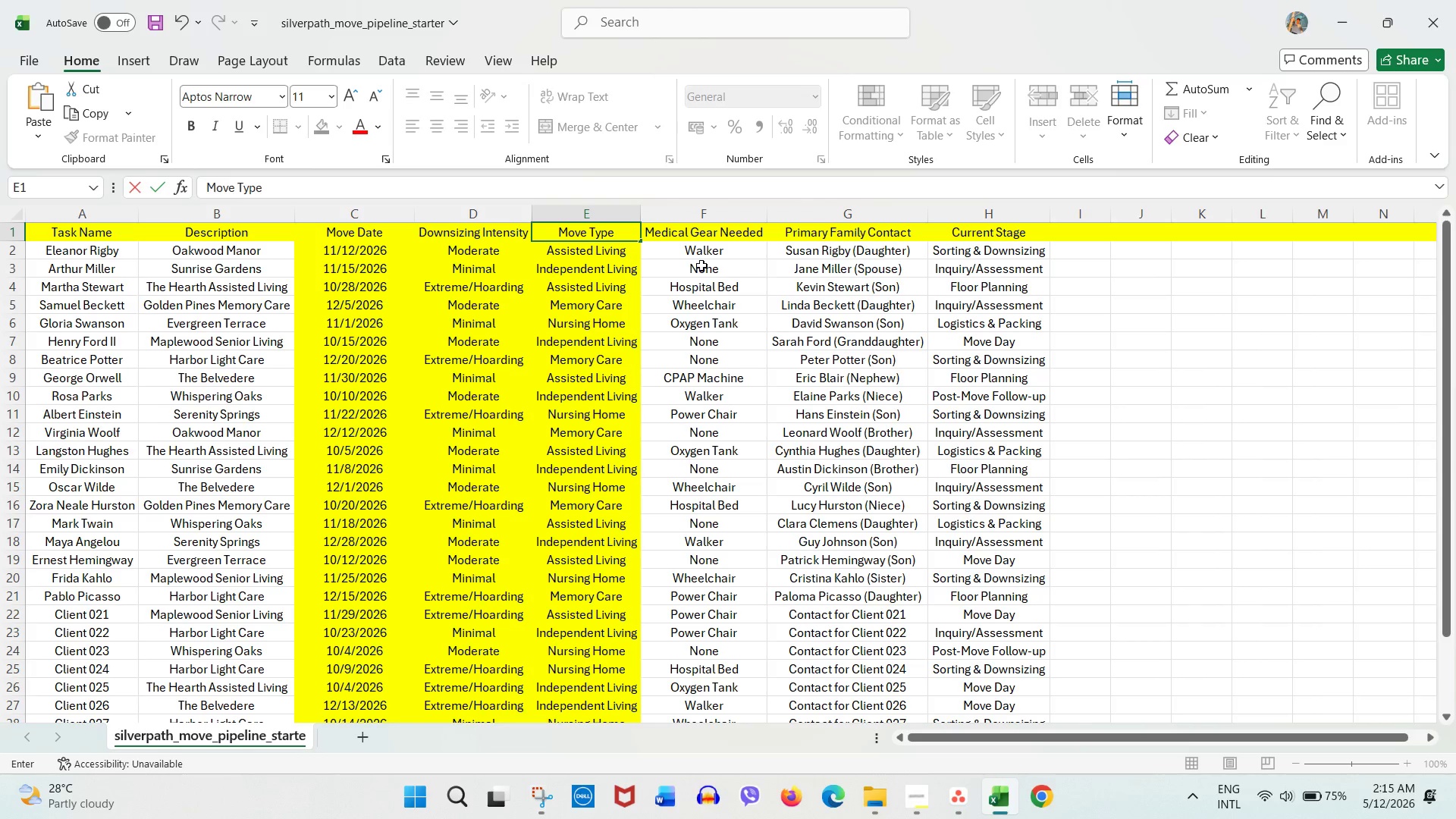 
double_click([716, 216])
 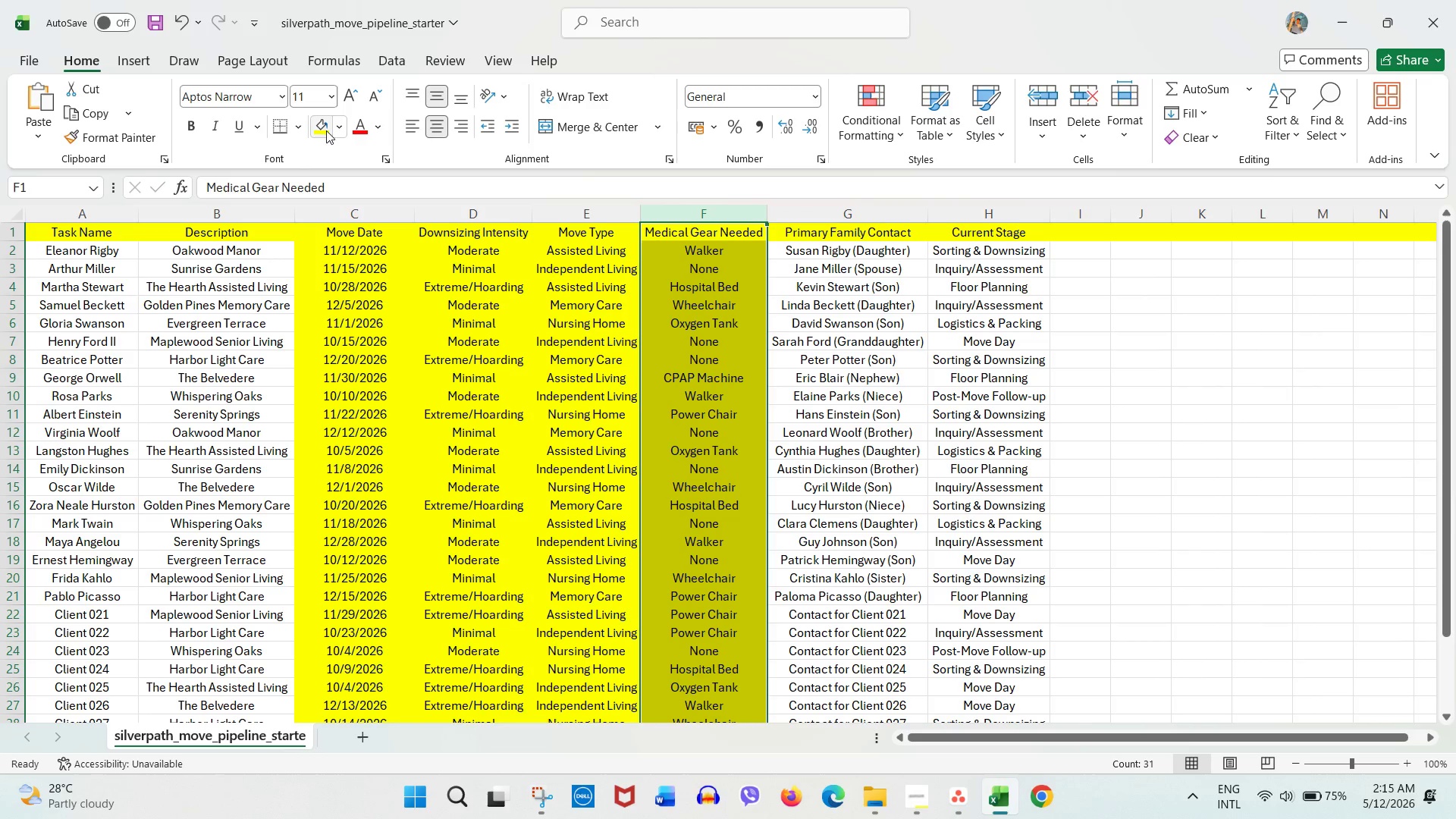 
double_click([778, 422])
 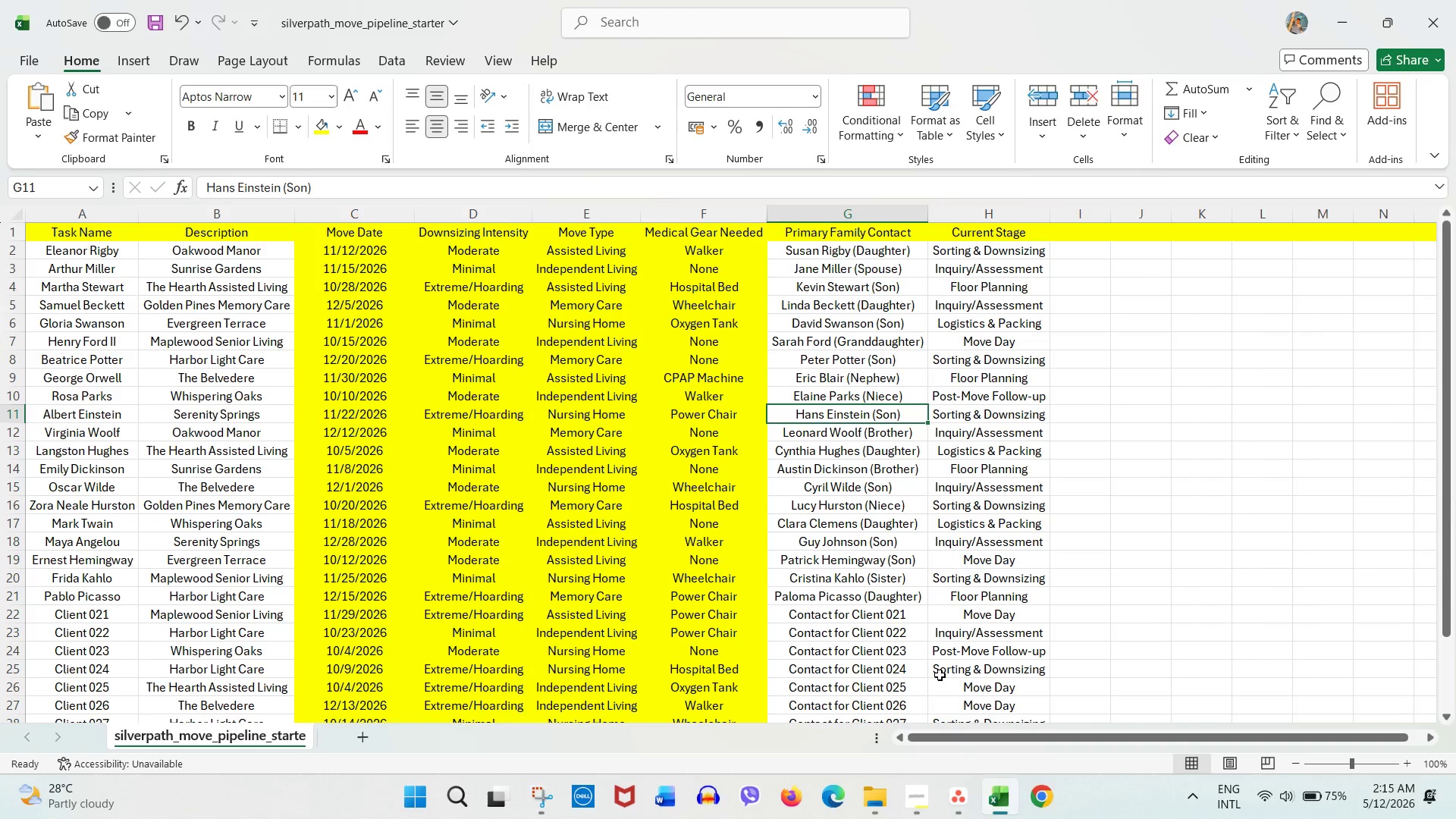 
left_click([966, 808])
 